 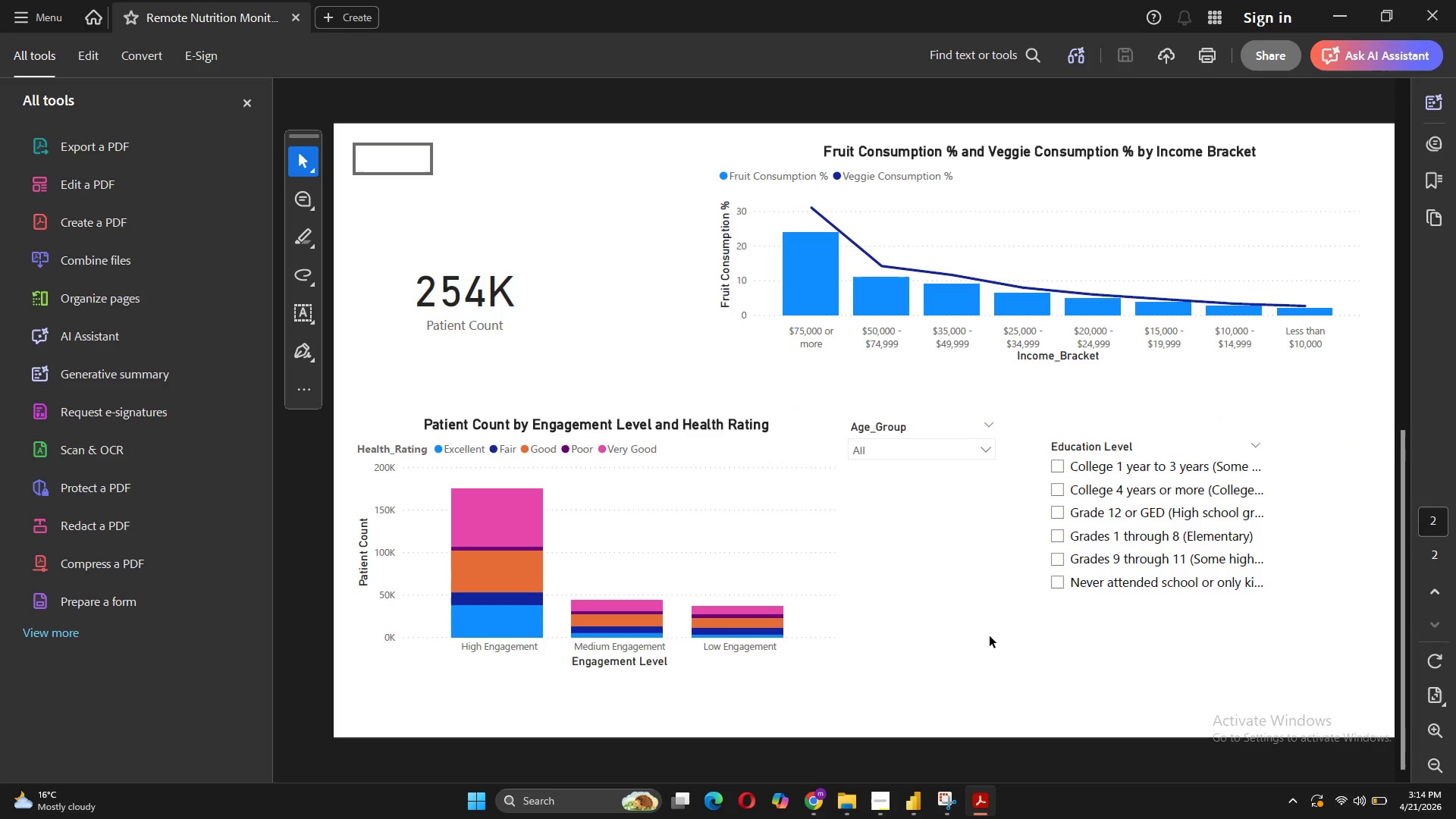 
scroll: coordinate [990, 636], scroll_direction: up, amount: 3.0
 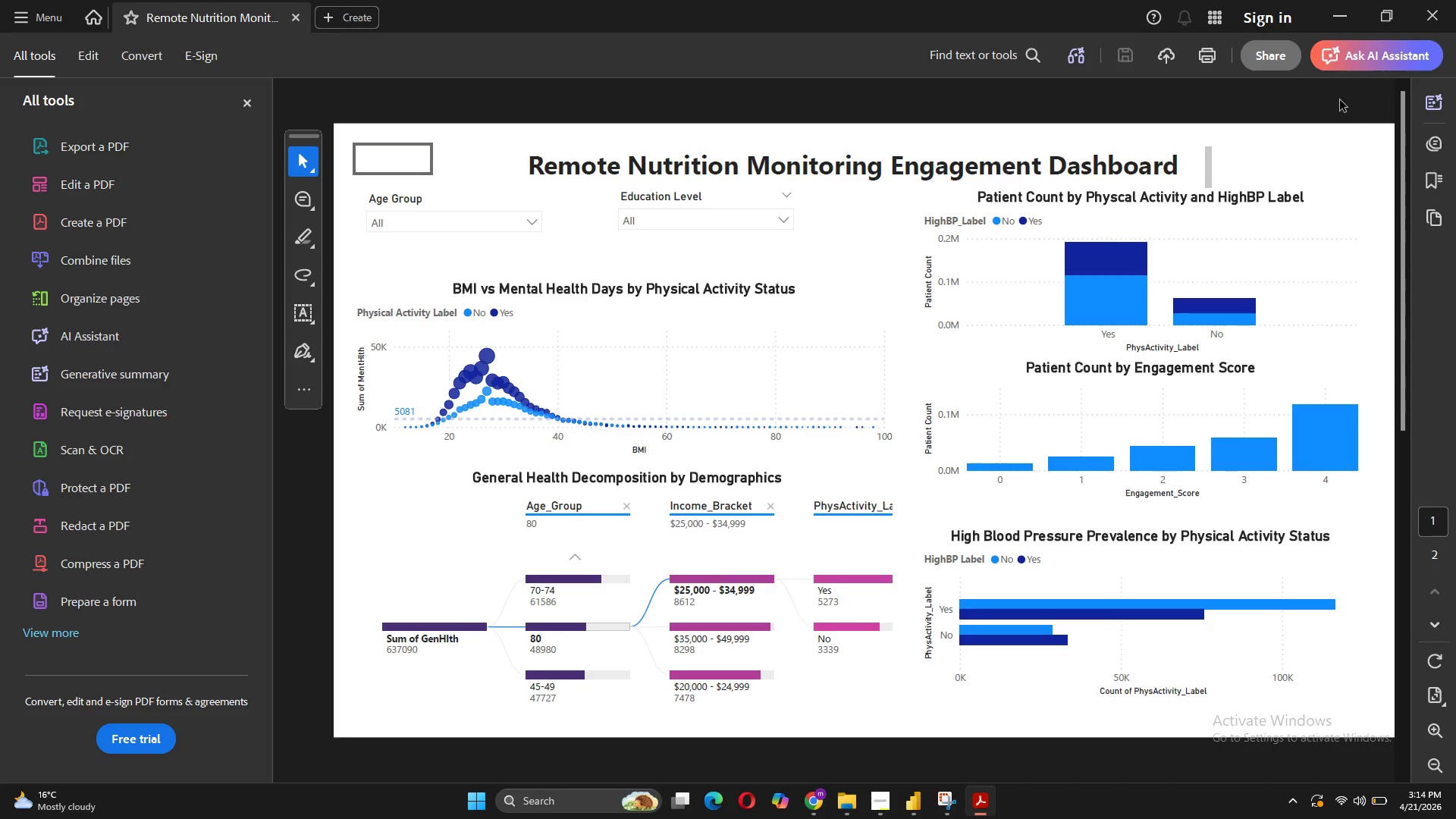 
wait(7.46)
 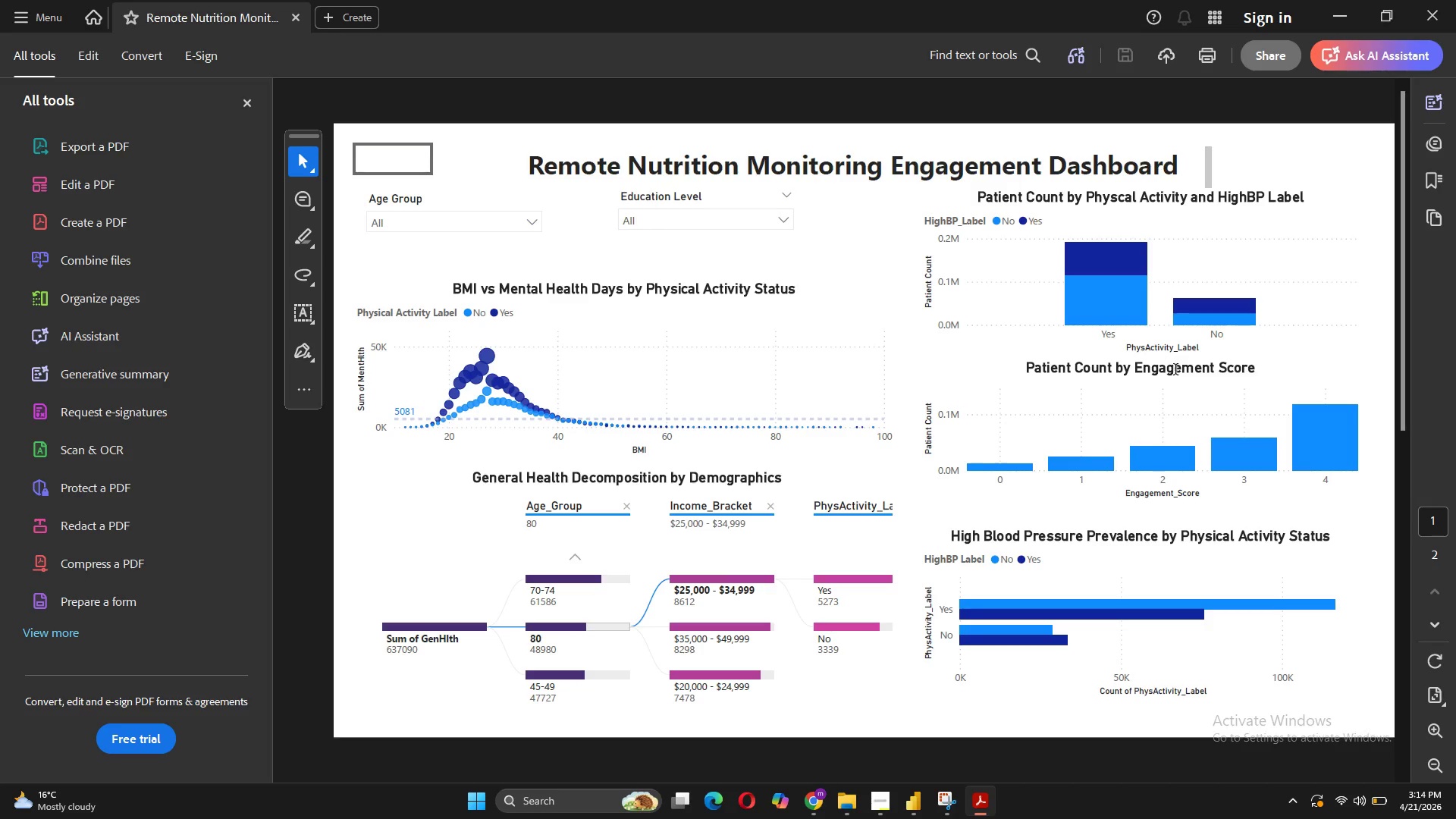 
right_click([205, 17])
 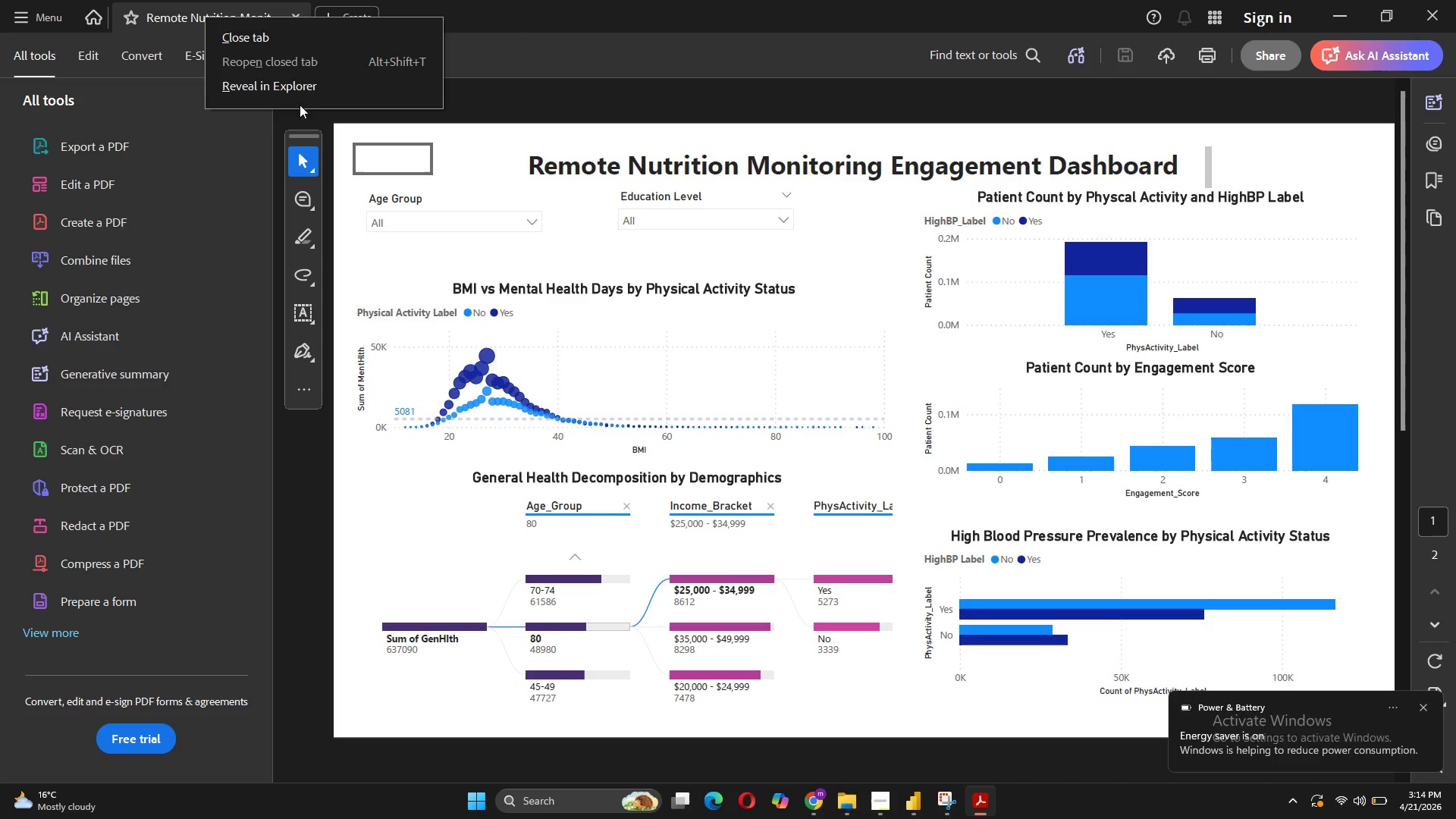 
left_click([300, 89])
 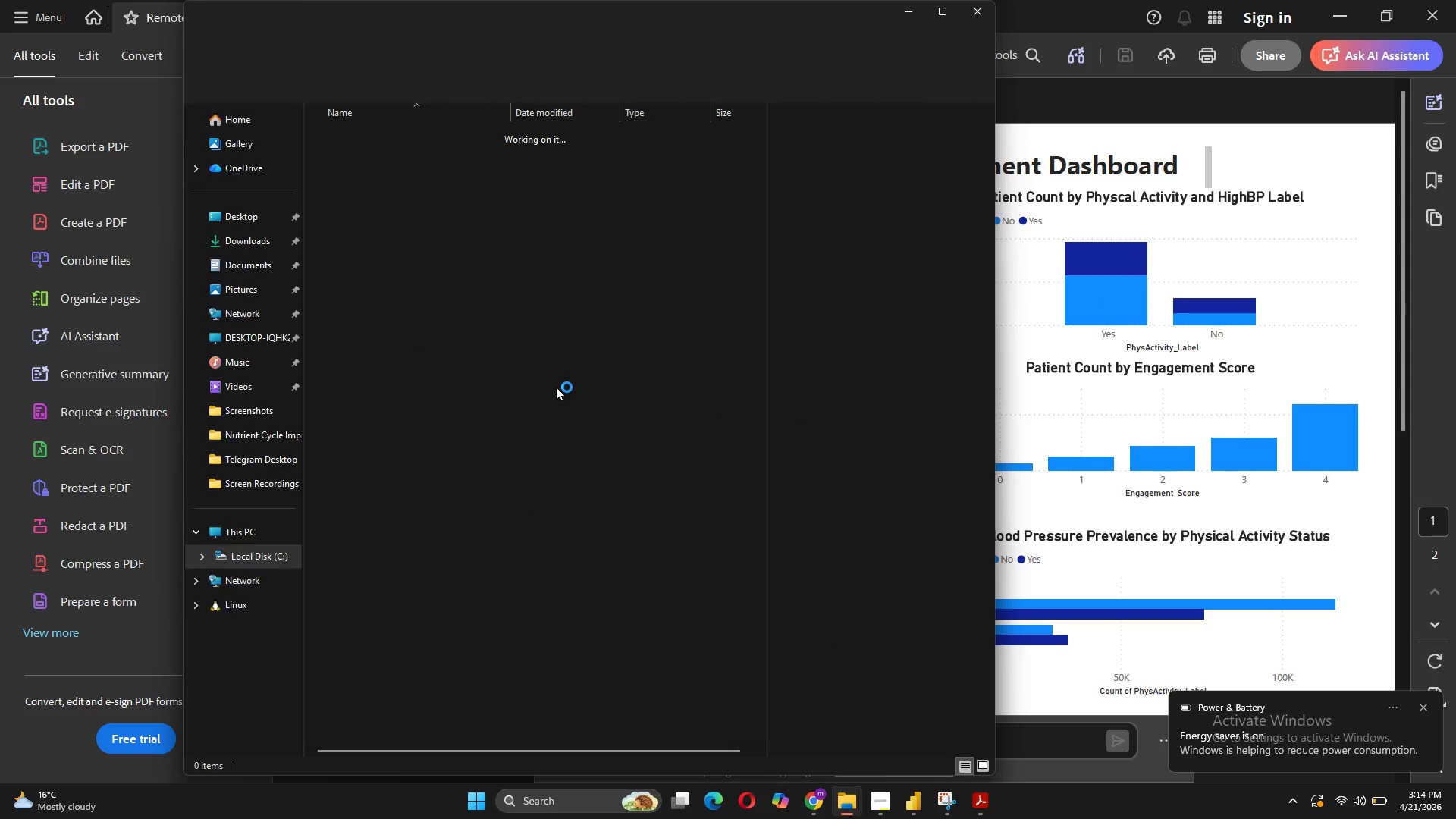 
wait(7.77)
 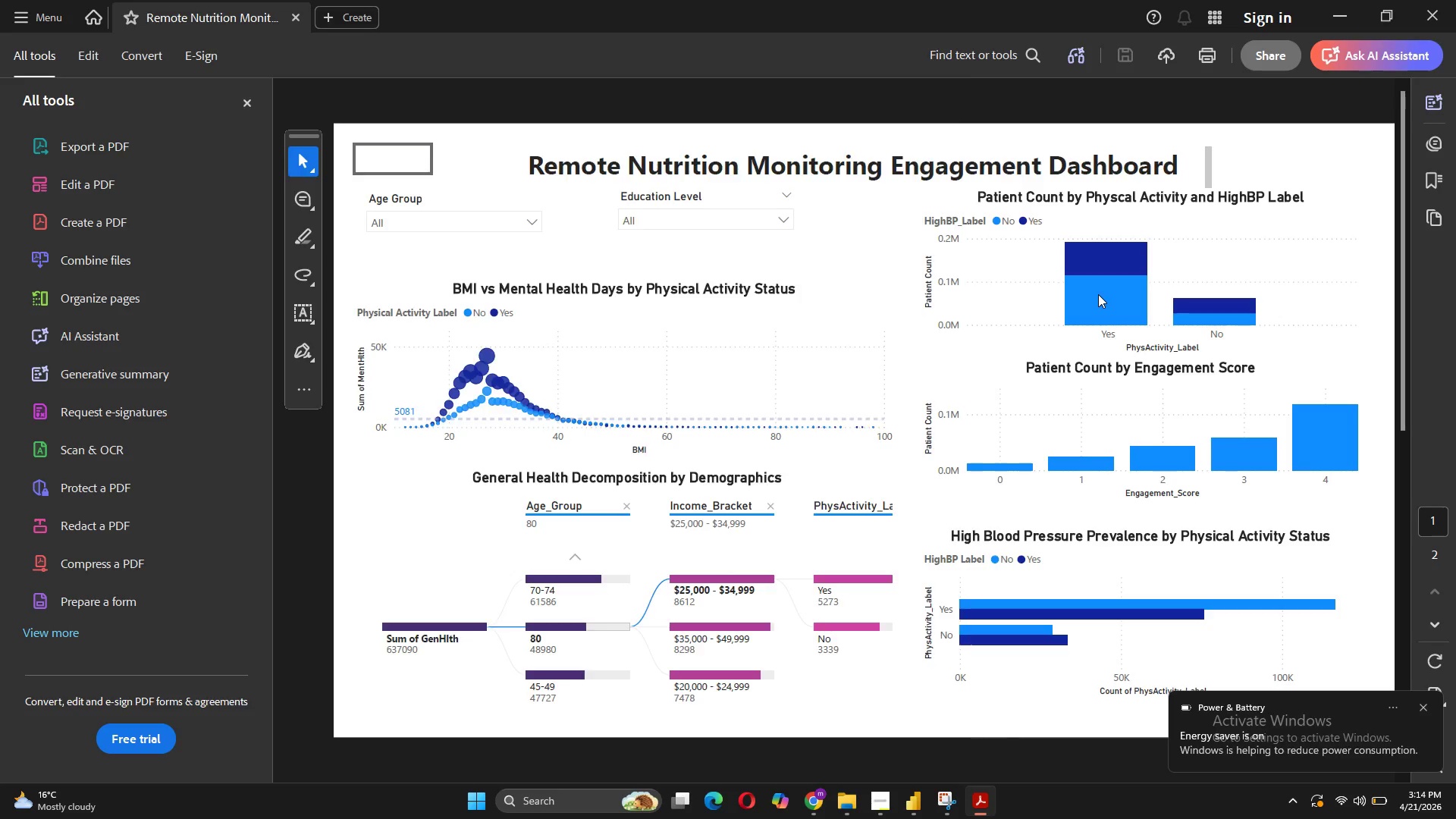 
left_click_drag(start_coordinate=[402, 135], to_coordinate=[249, 220])
 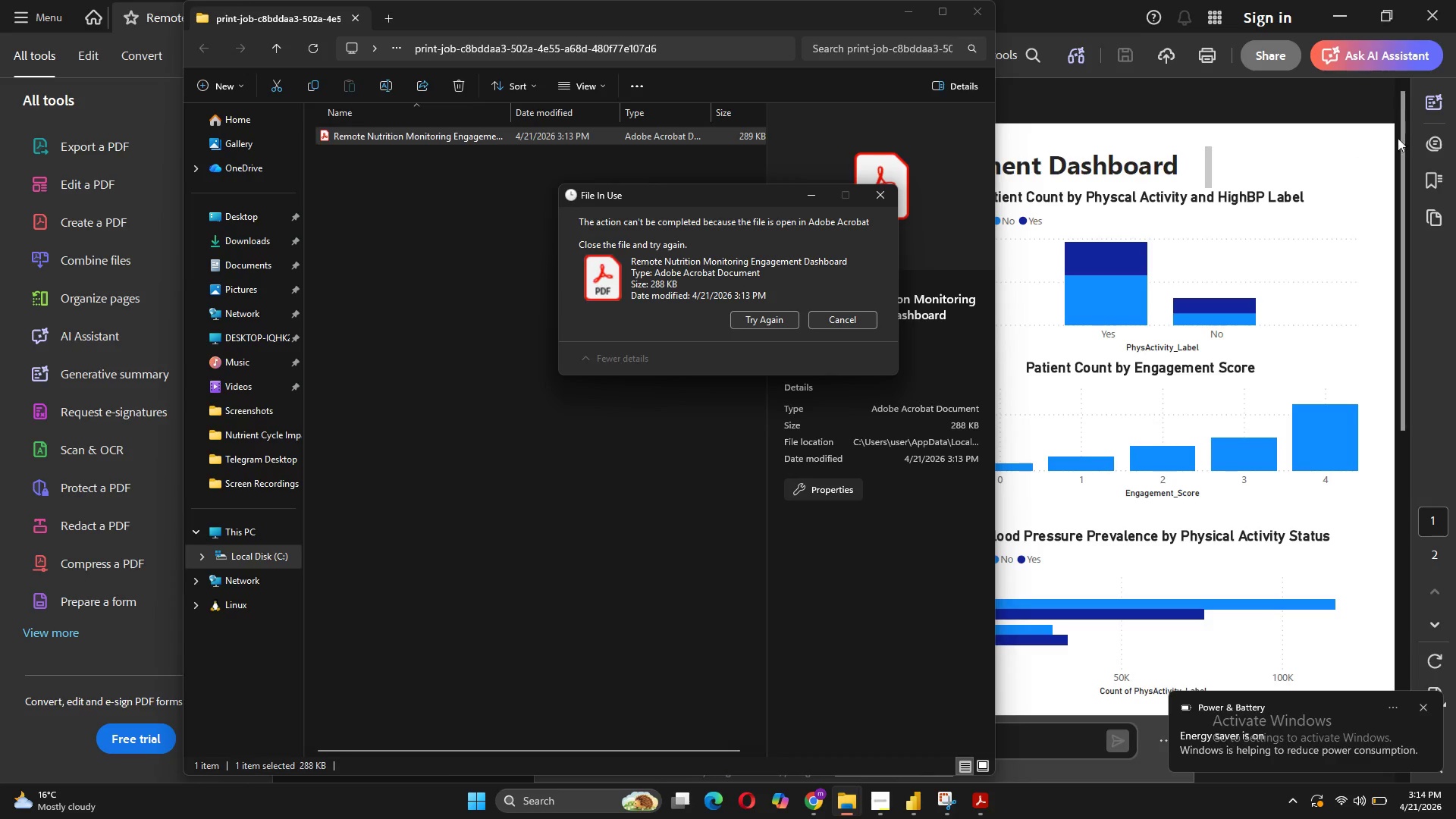 
left_click([1427, 18])
 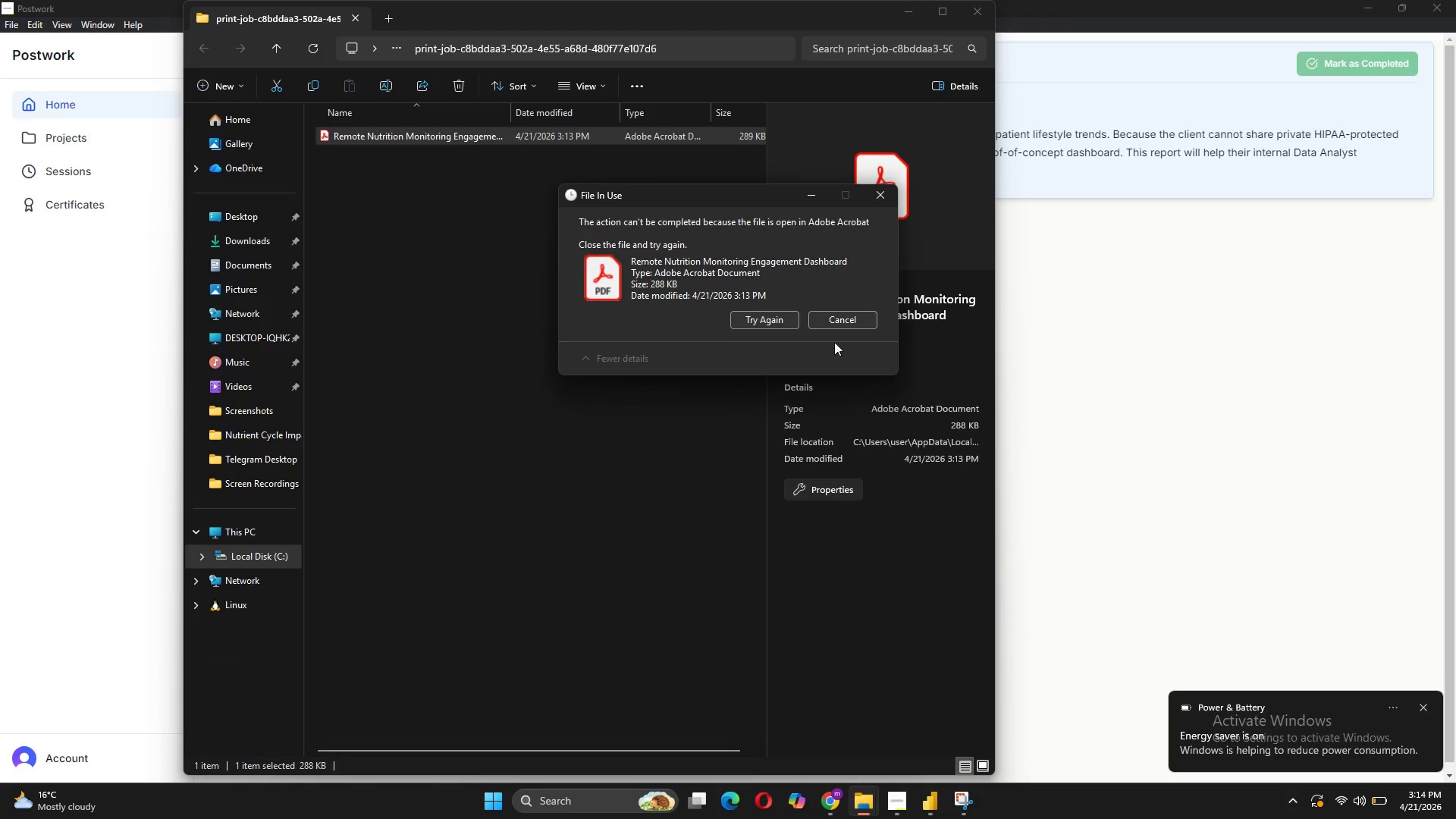 
left_click([764, 322])
 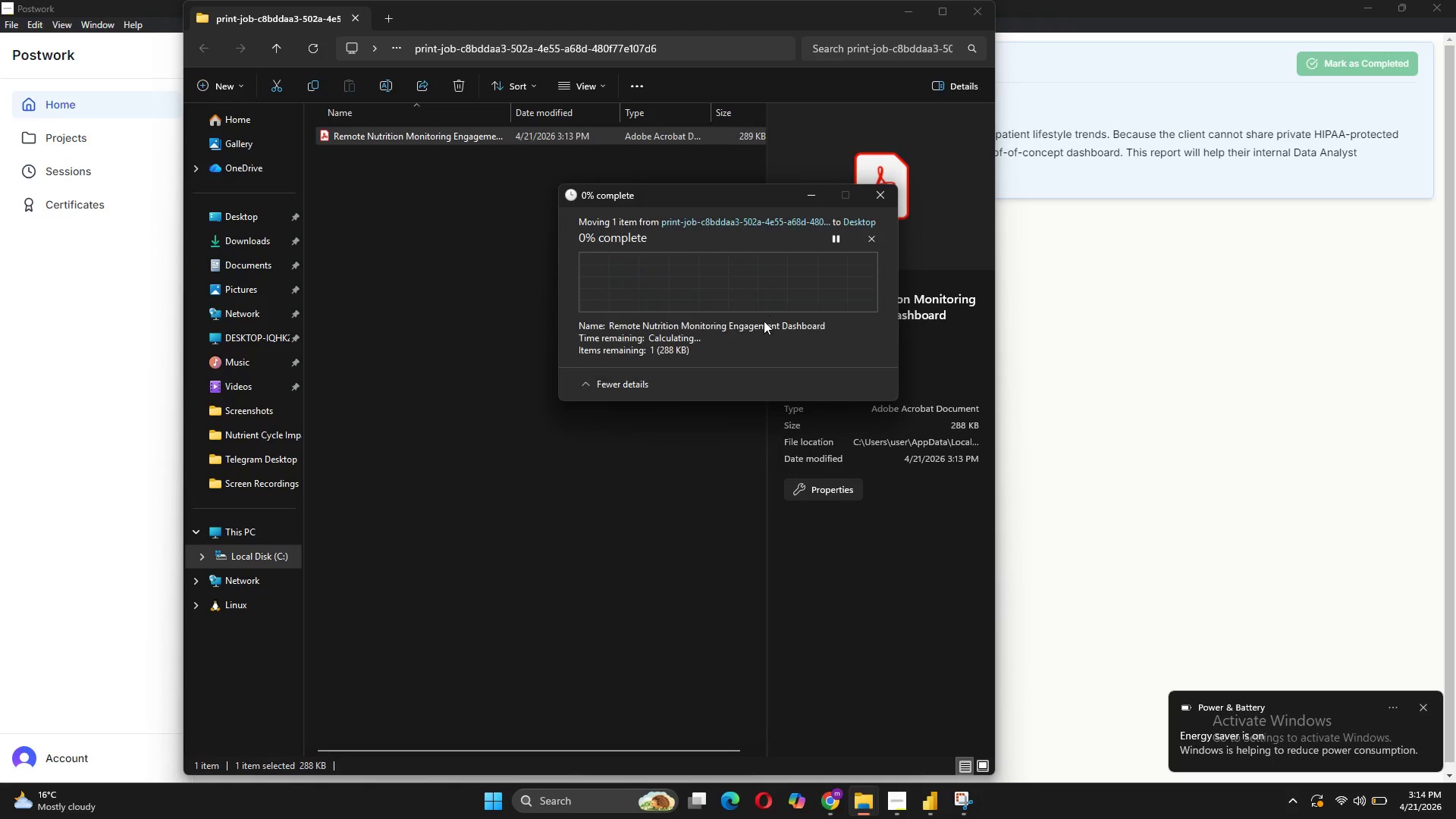 
mouse_move([761, 304])
 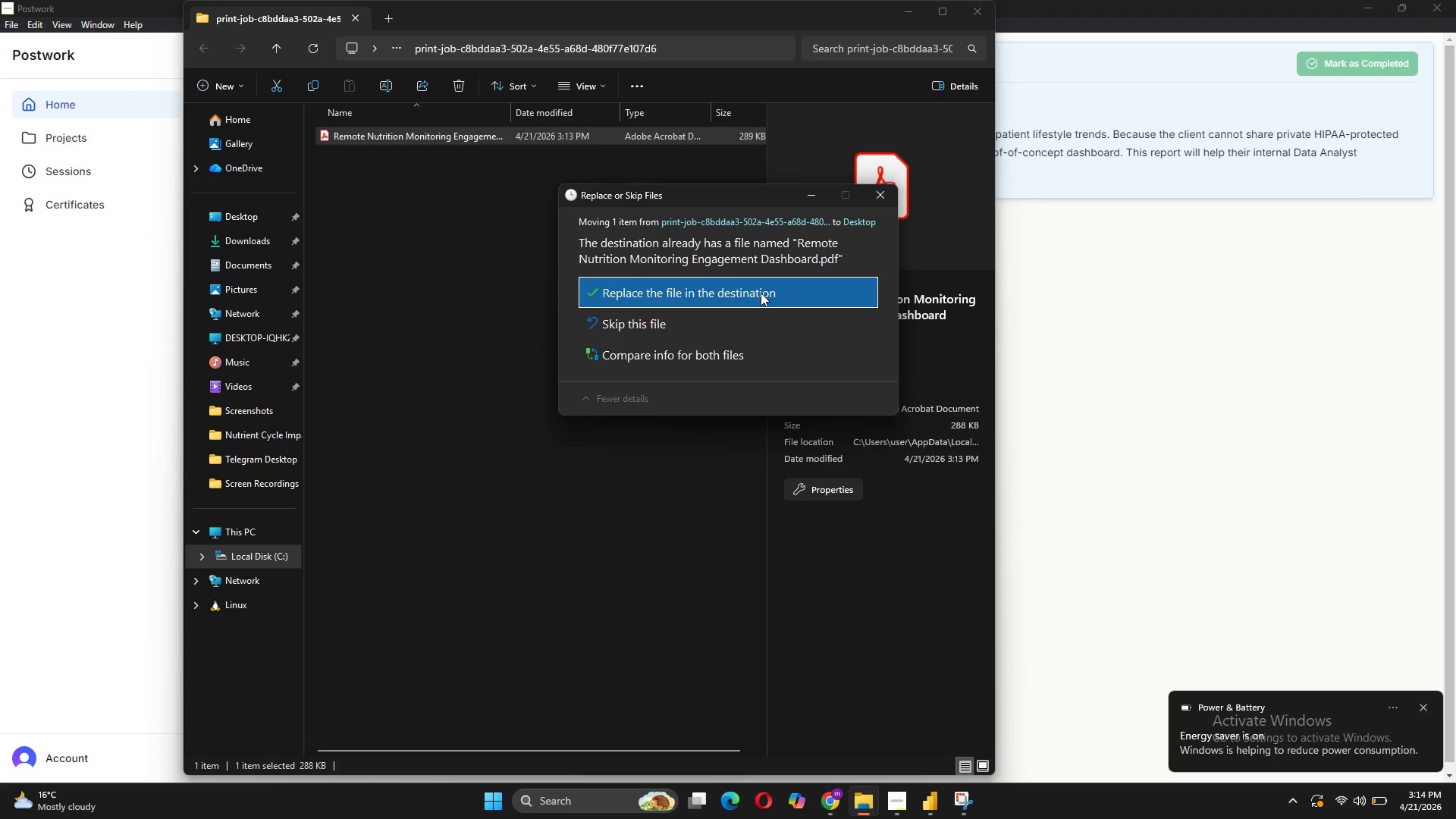 
left_click([761, 293])
 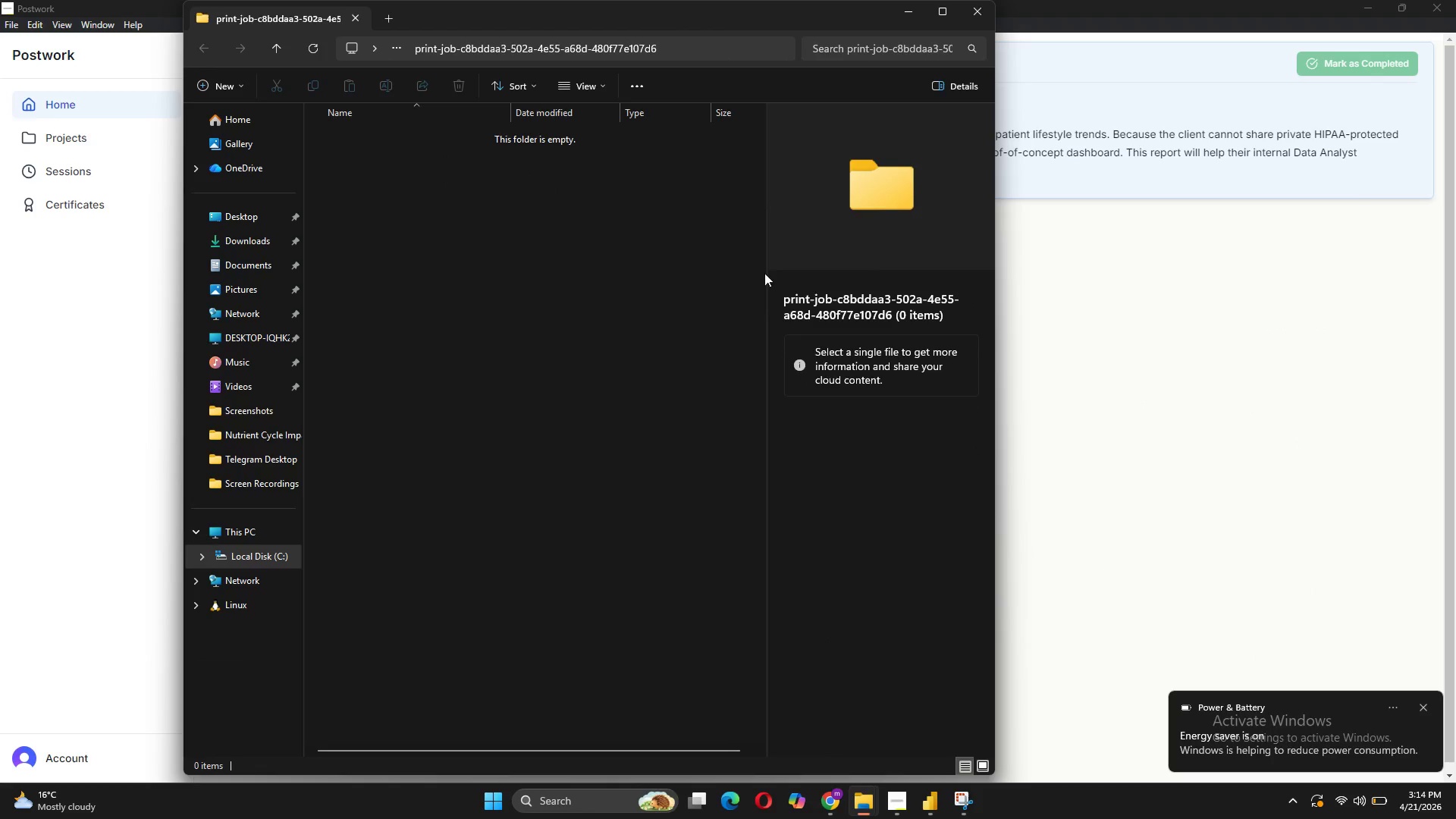 
left_click([903, 5])
 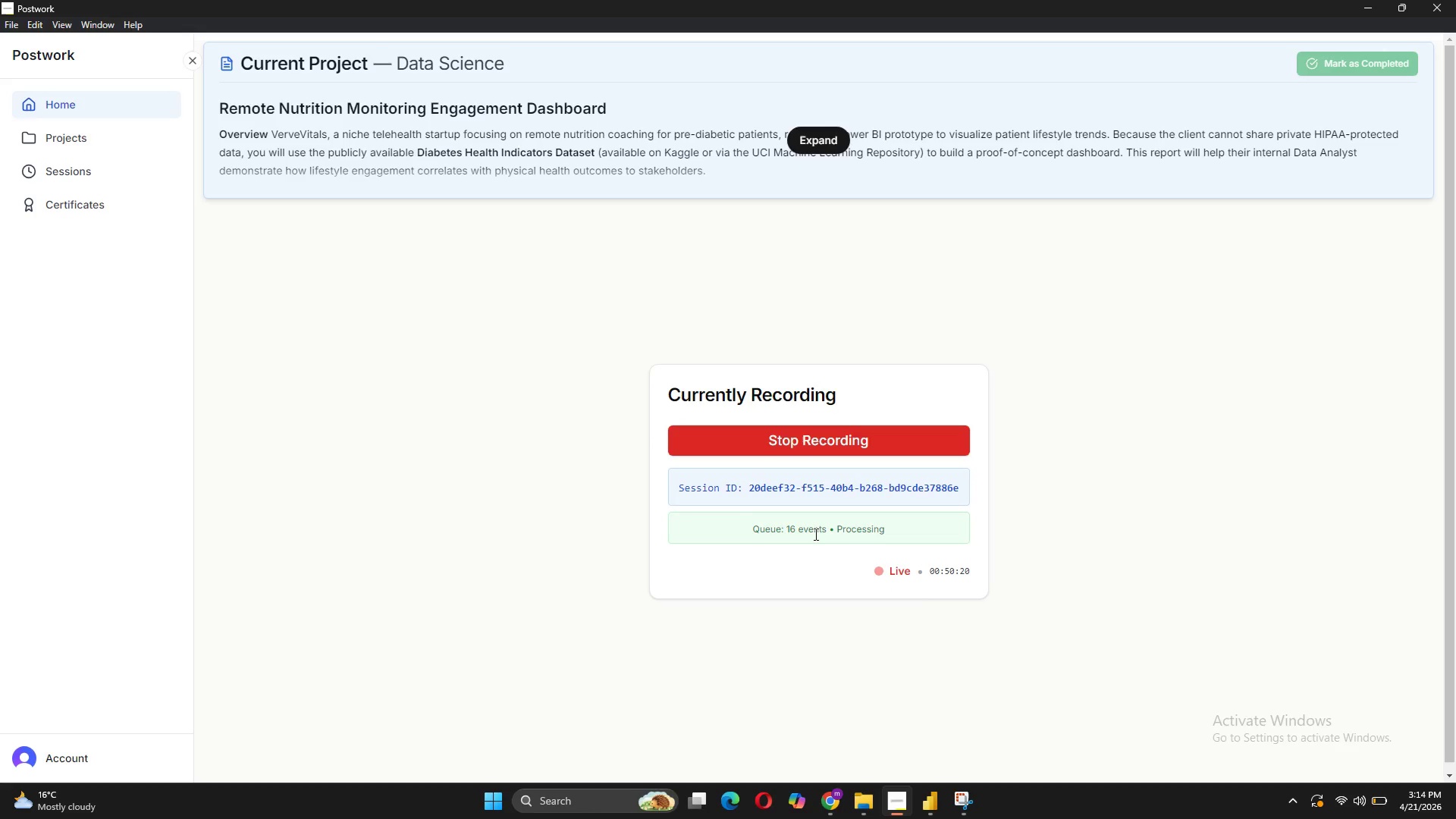 
wait(8.3)
 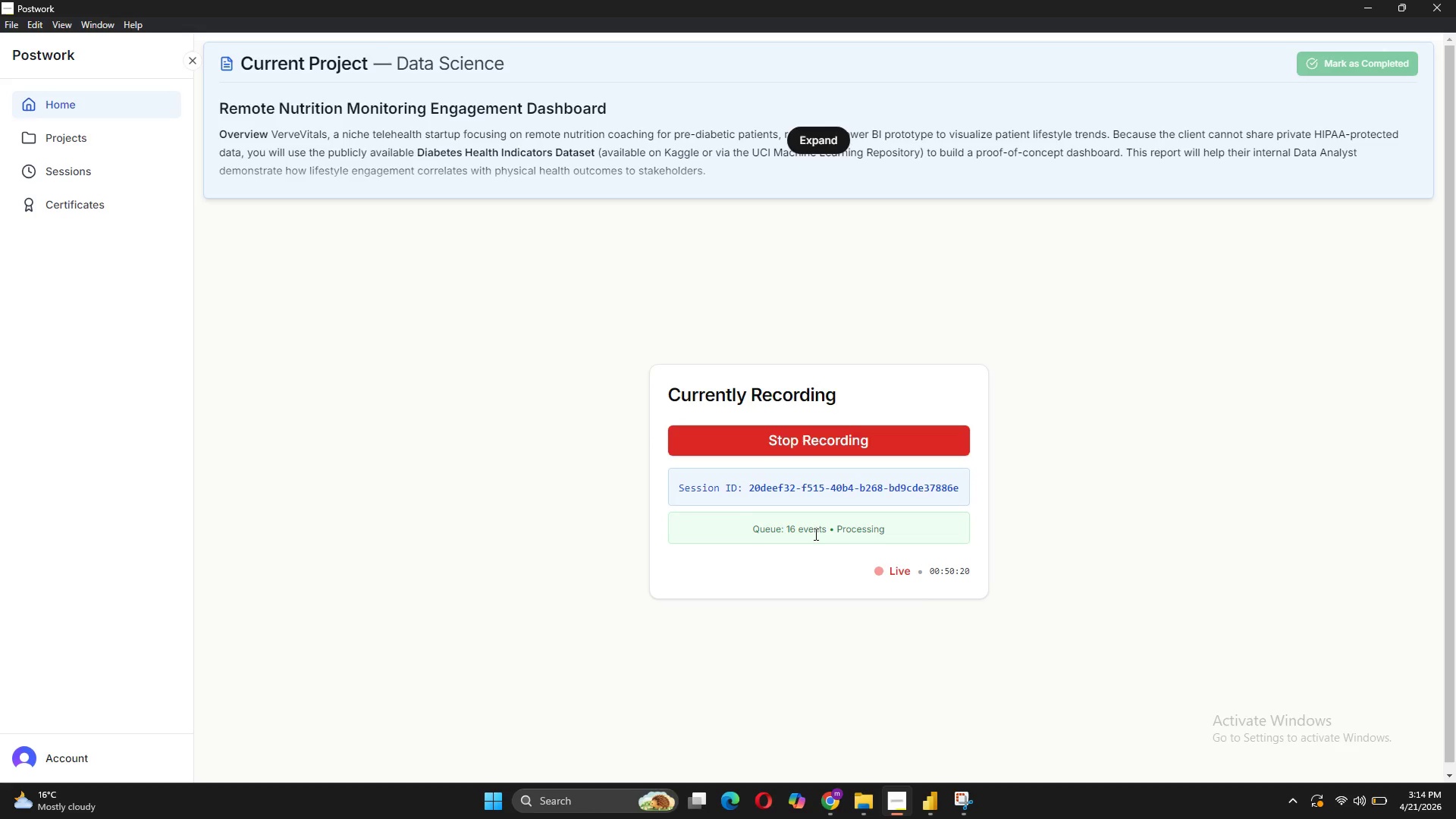 
left_click([930, 799])
 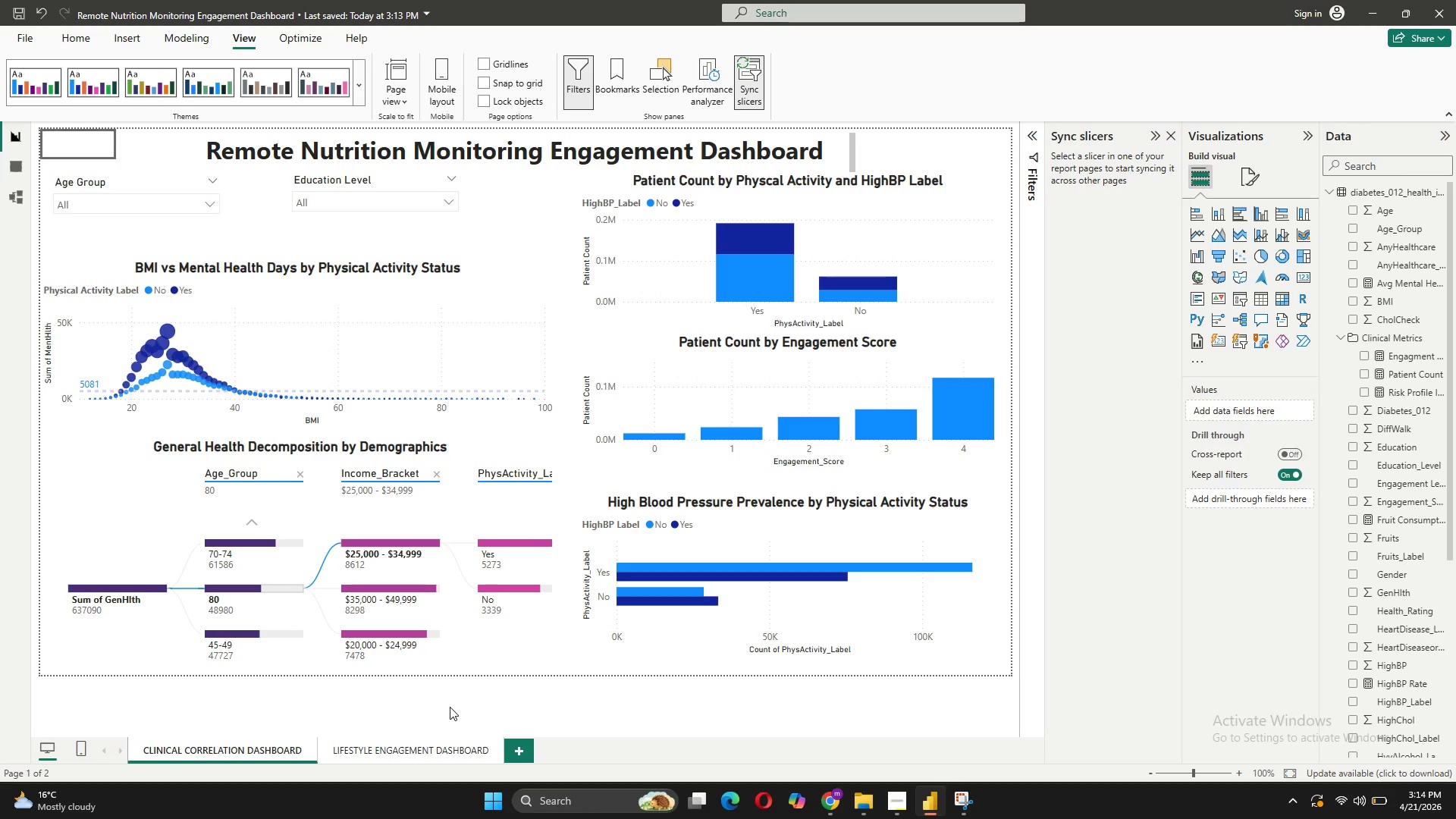 
wait(13.81)
 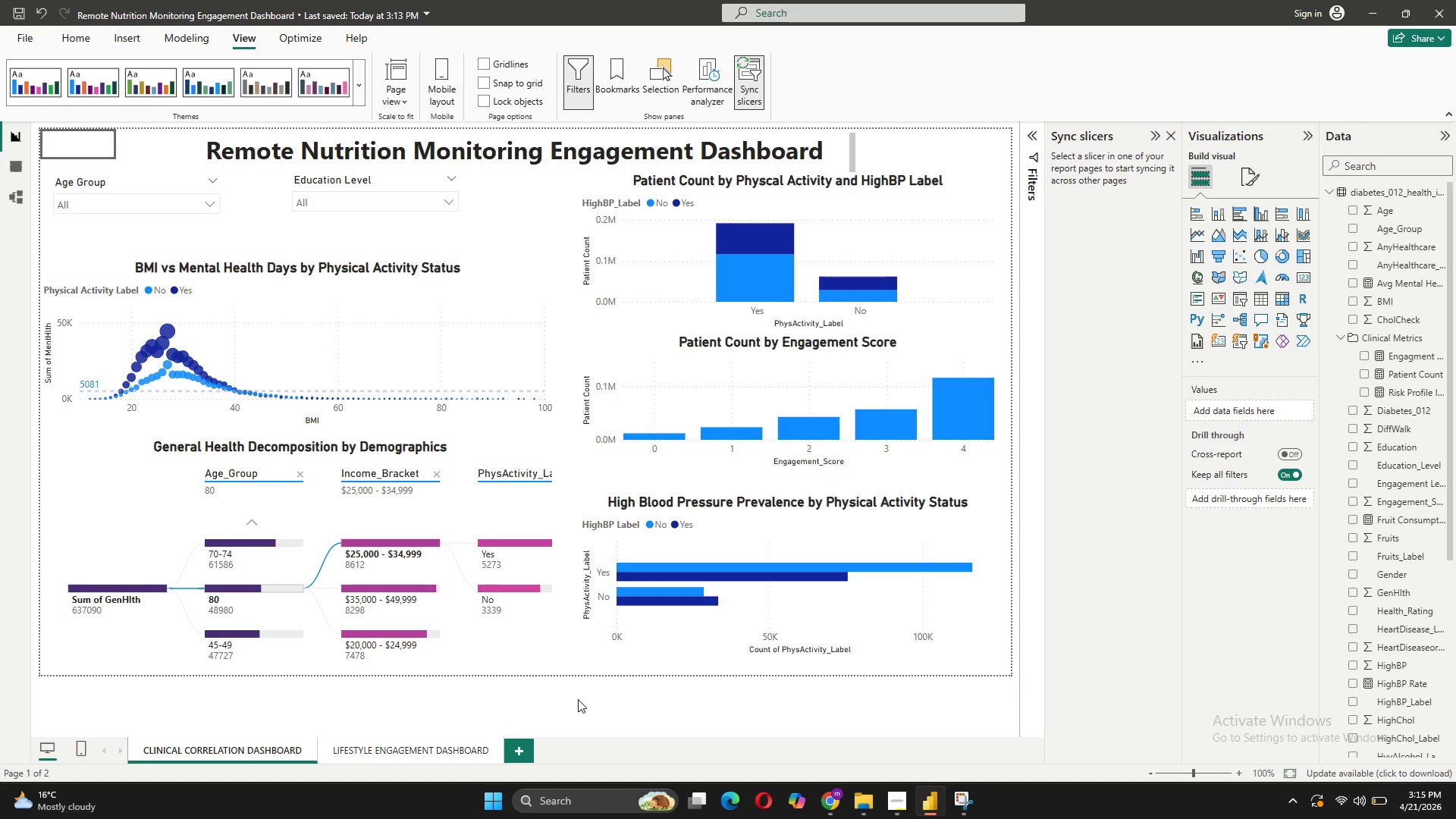 
key(Meta+Shift+R)
 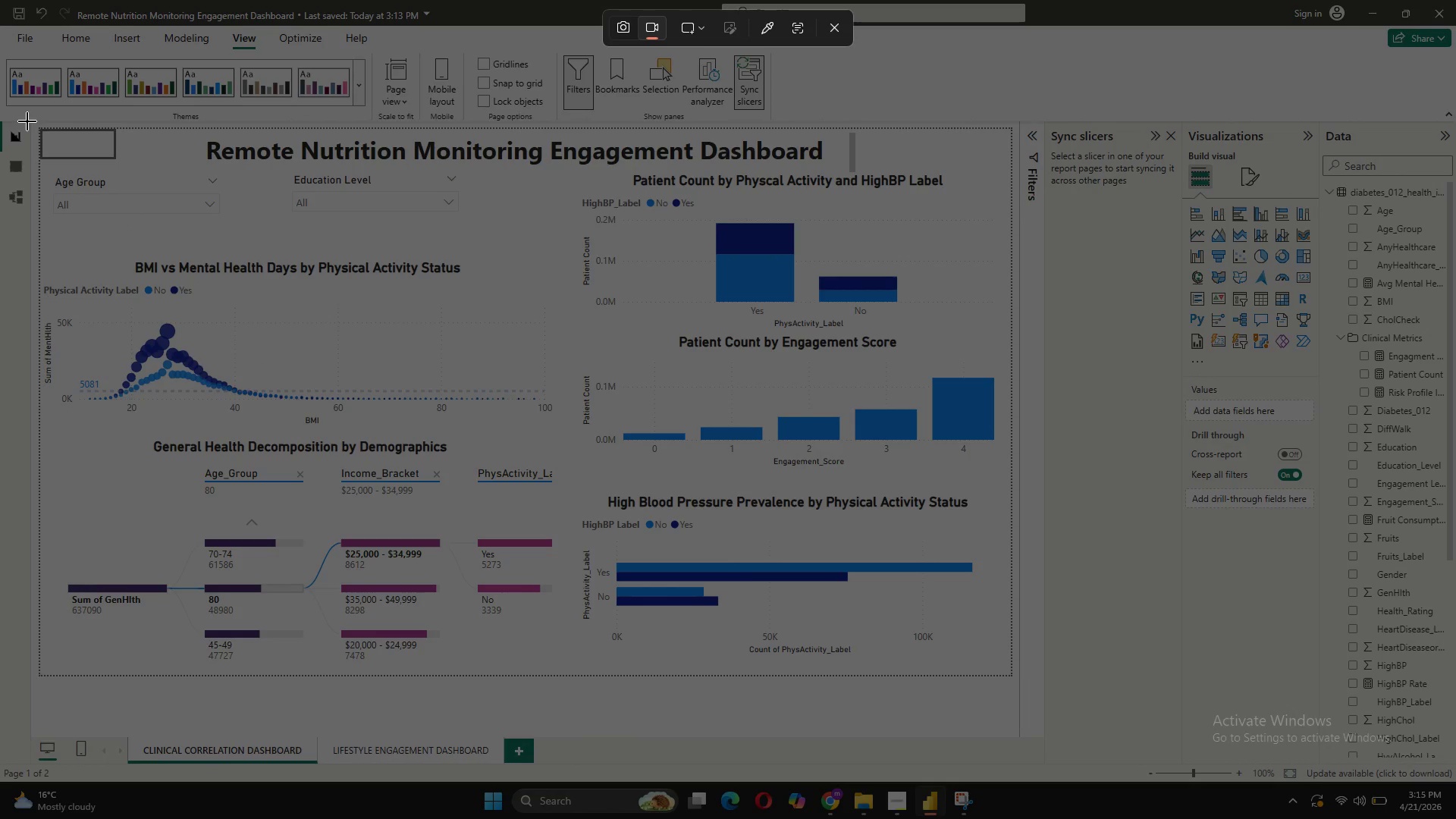 
wait(5.02)
 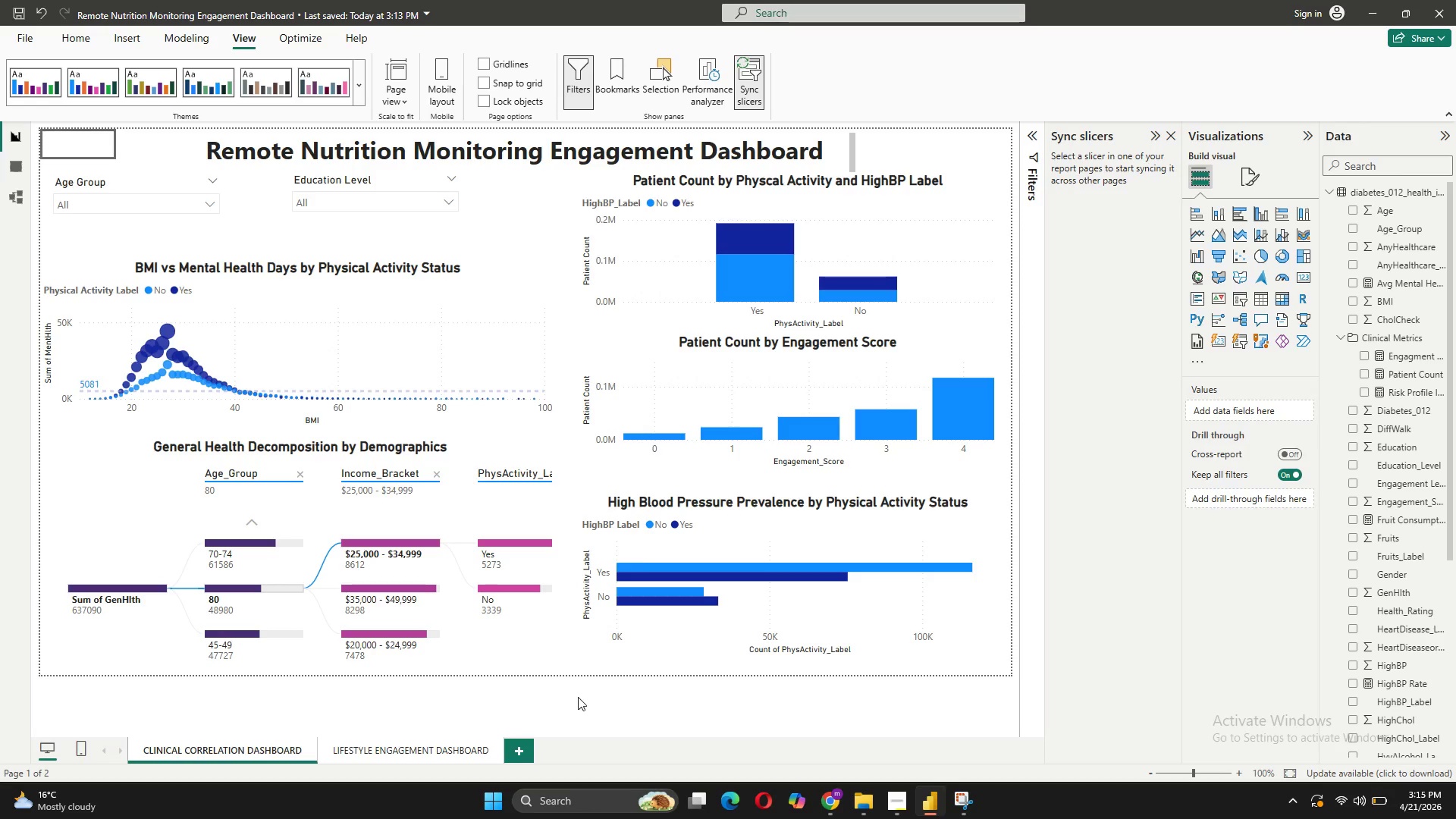 
left_click_drag(start_coordinate=[31, 122], to_coordinate=[1023, 755])
 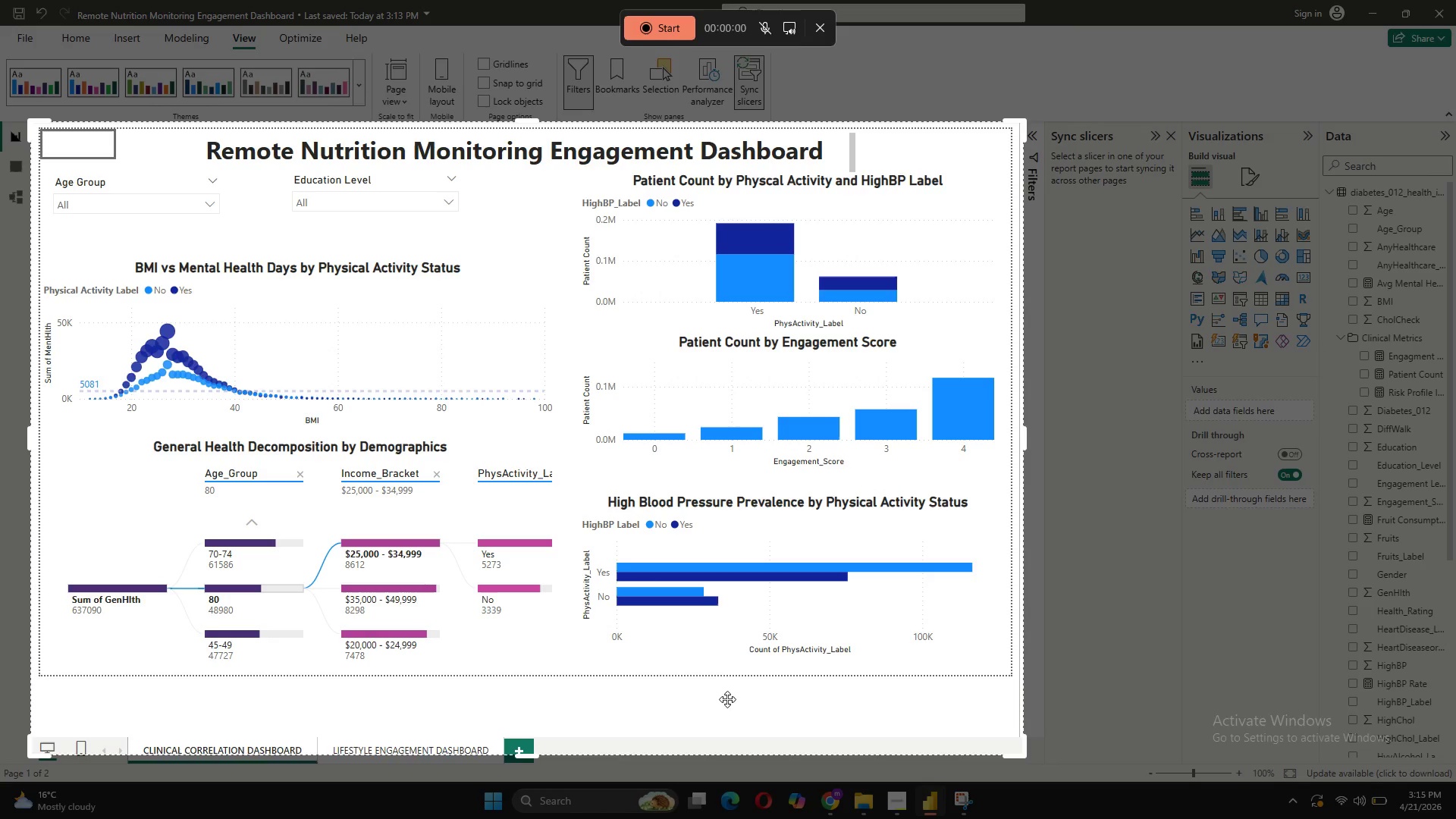 
left_click_drag(start_coordinate=[525, 756], to_coordinate=[526, 768])
 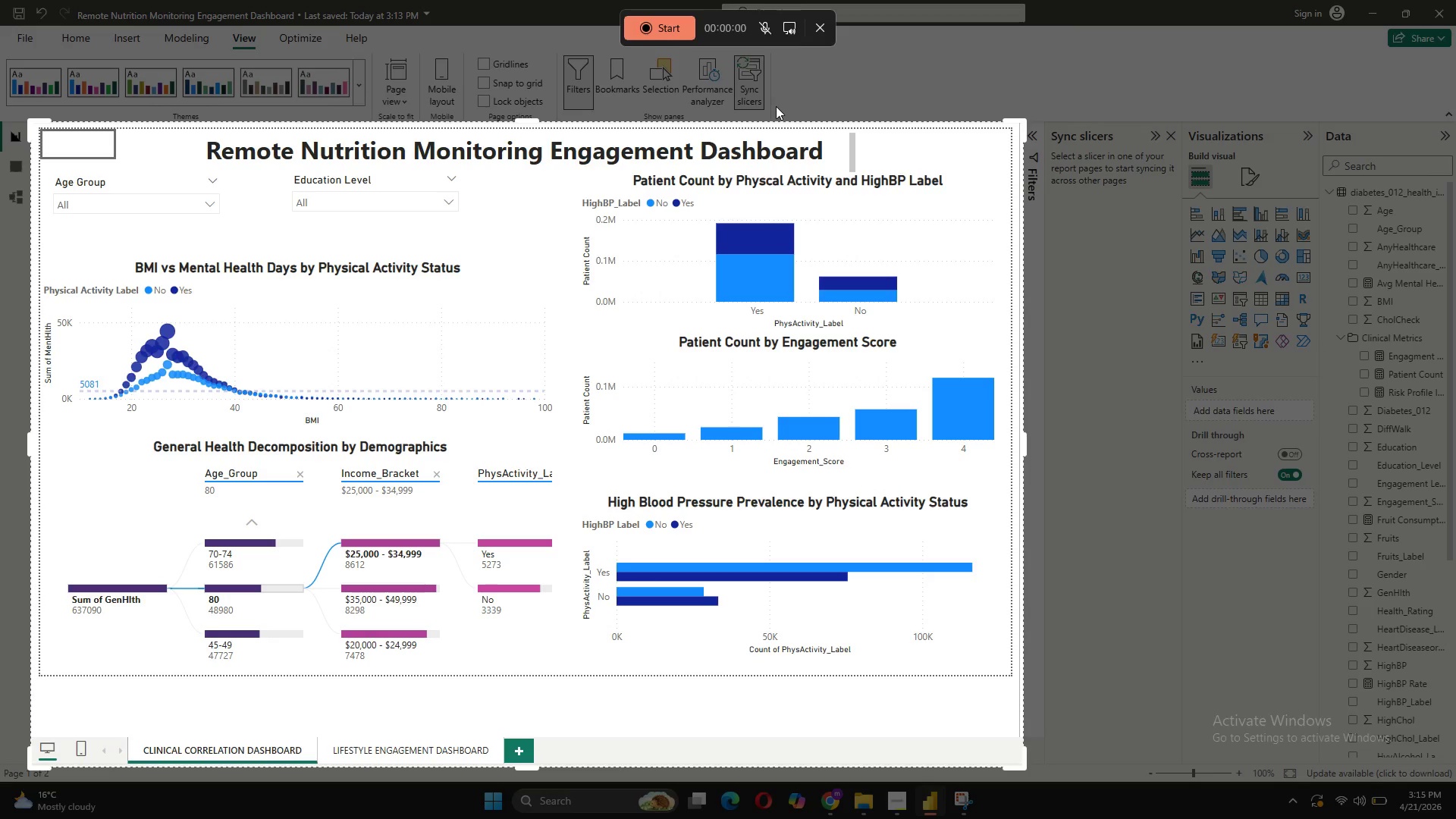 
mouse_move([694, 52])
 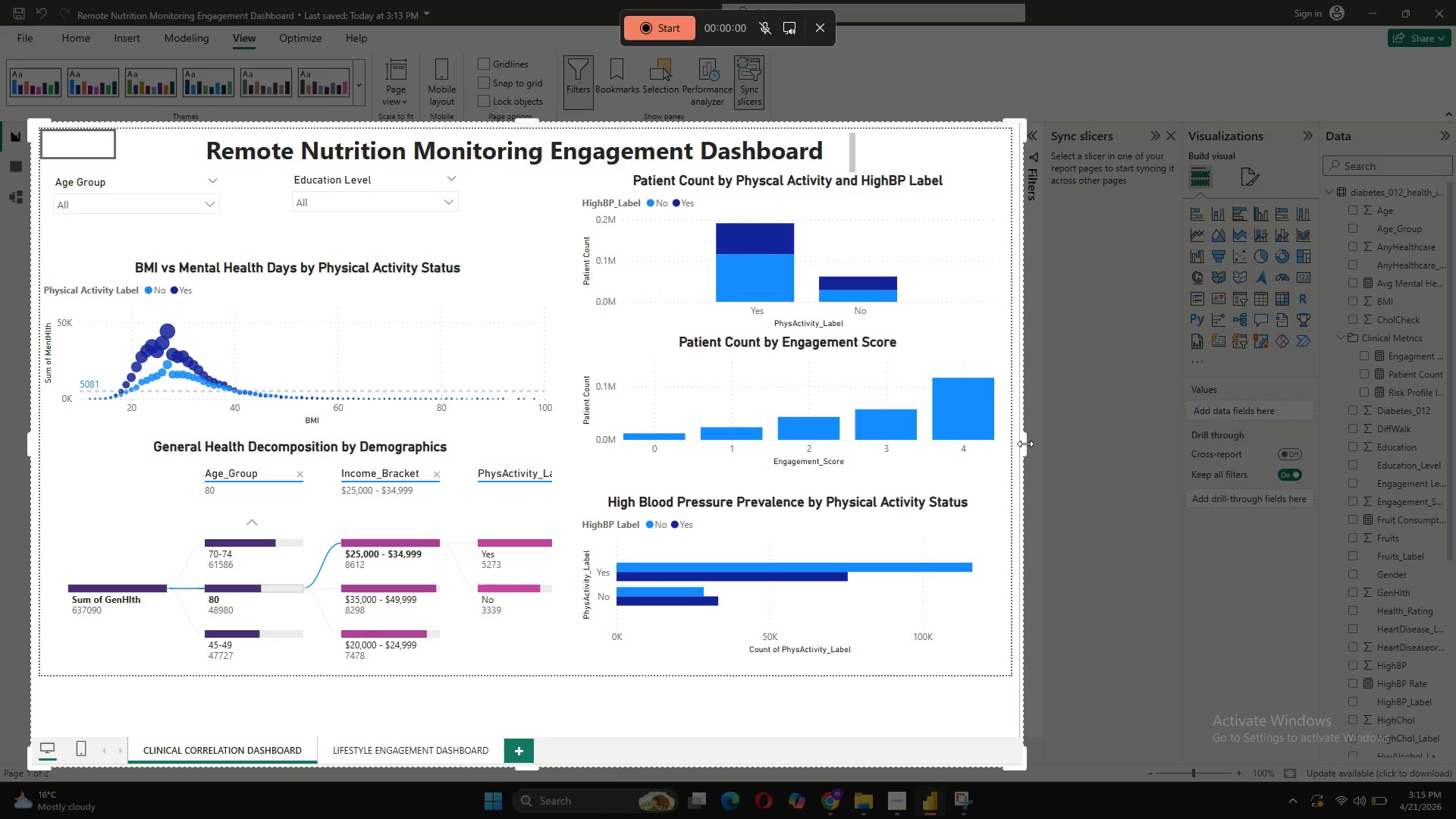 
left_click_drag(start_coordinate=[1025, 444], to_coordinate=[1455, 507])
 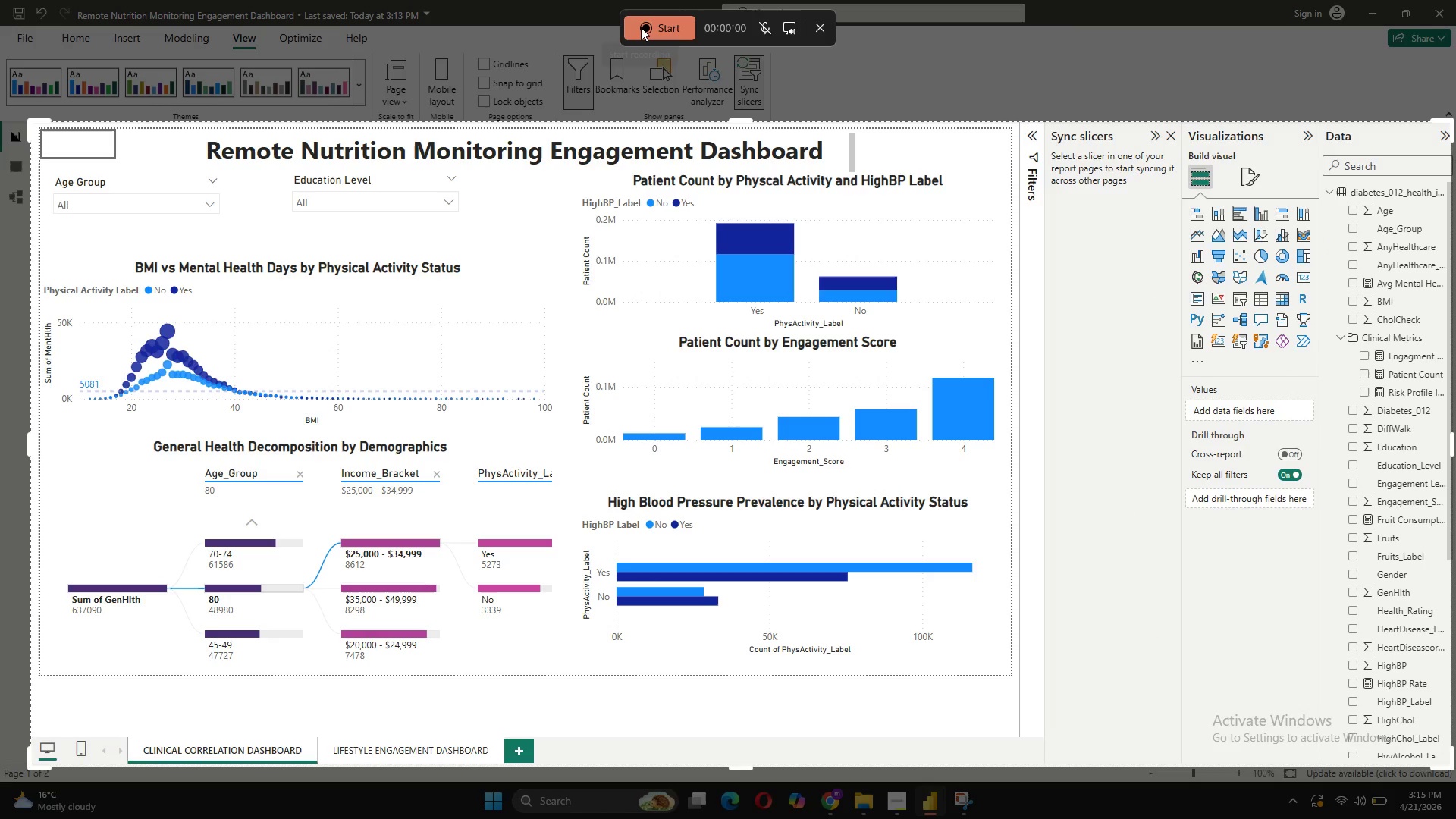 
left_click([641, 27])
 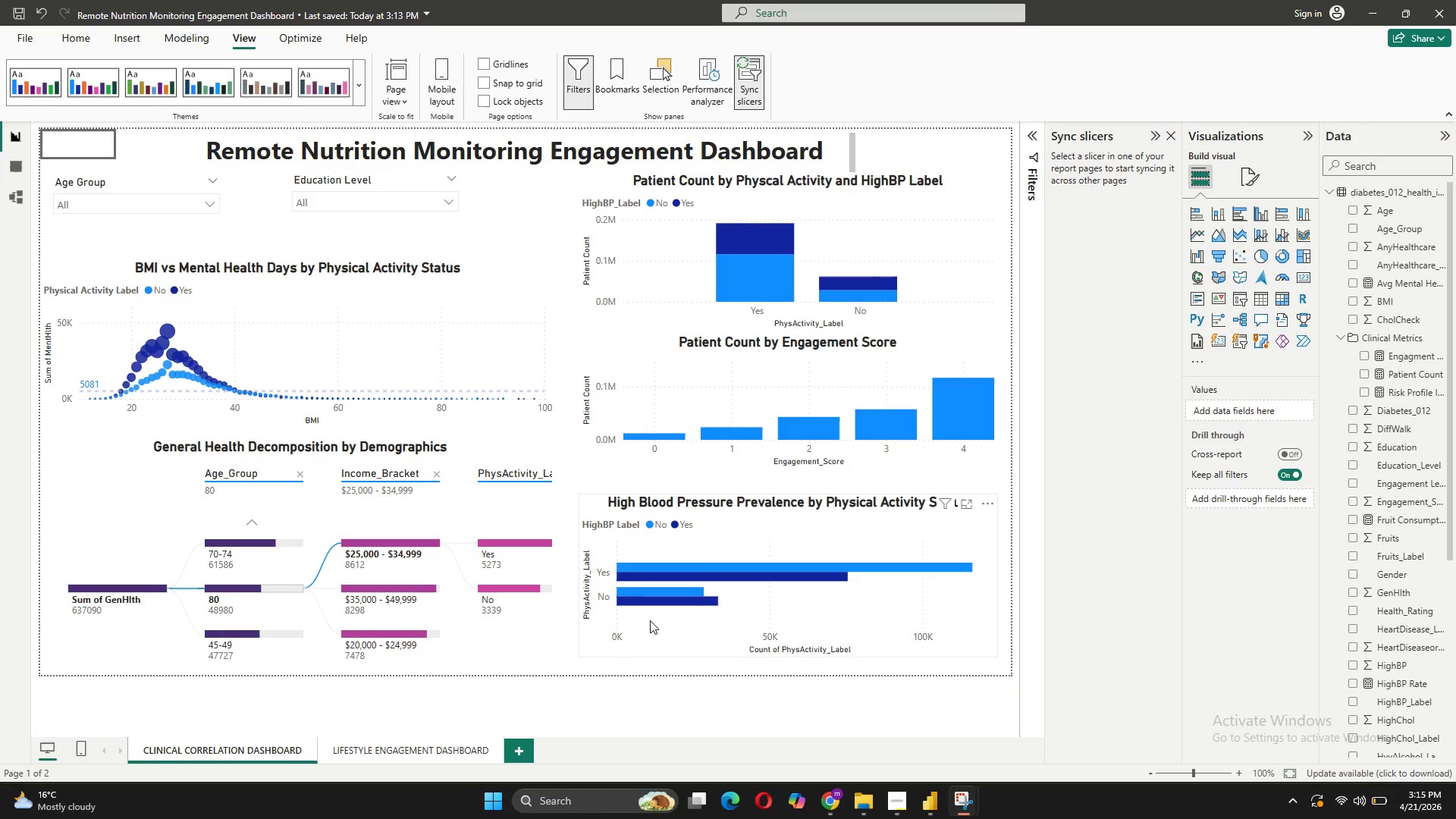 
wait(6.92)
 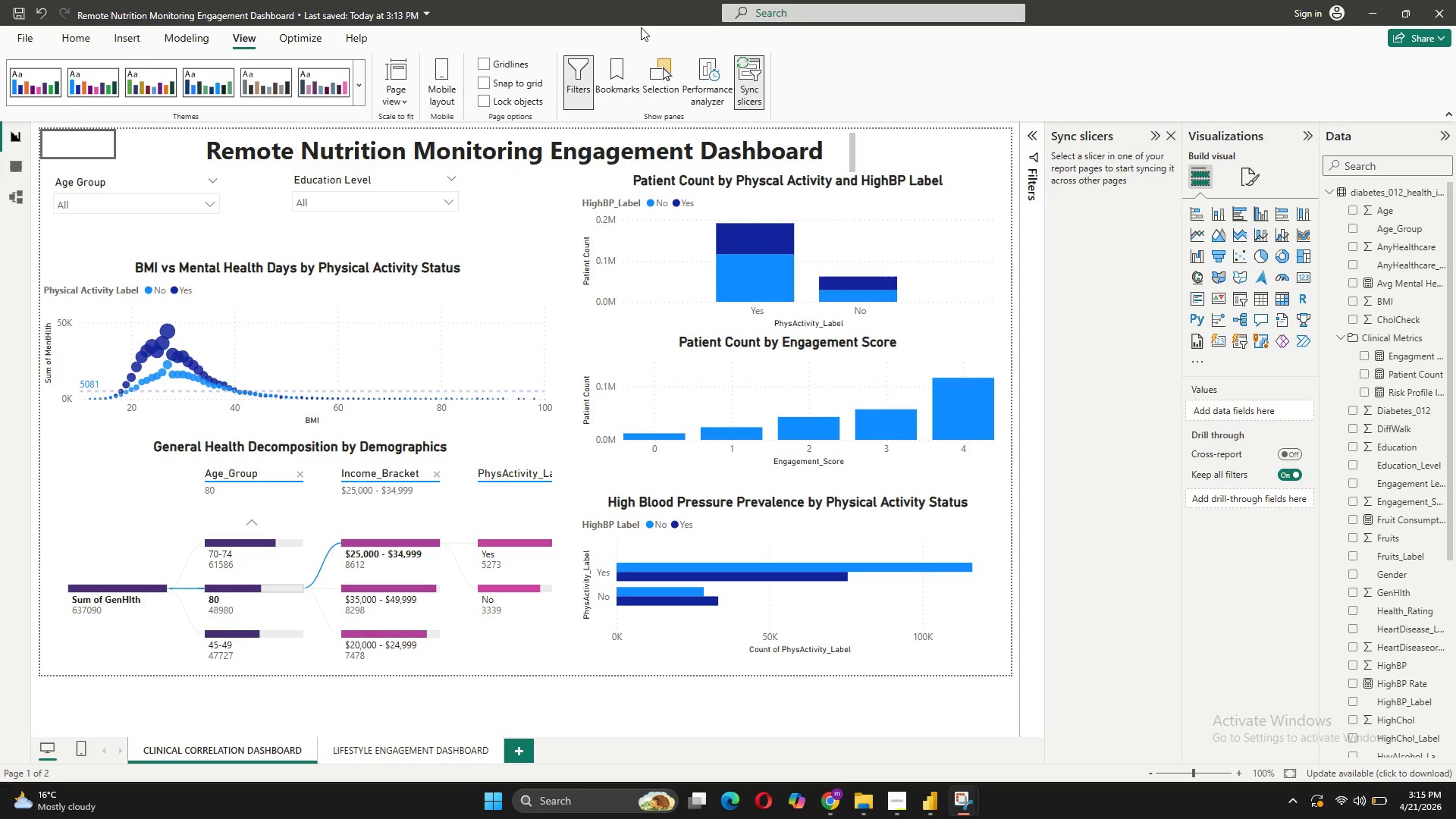 
left_click([103, 143])
 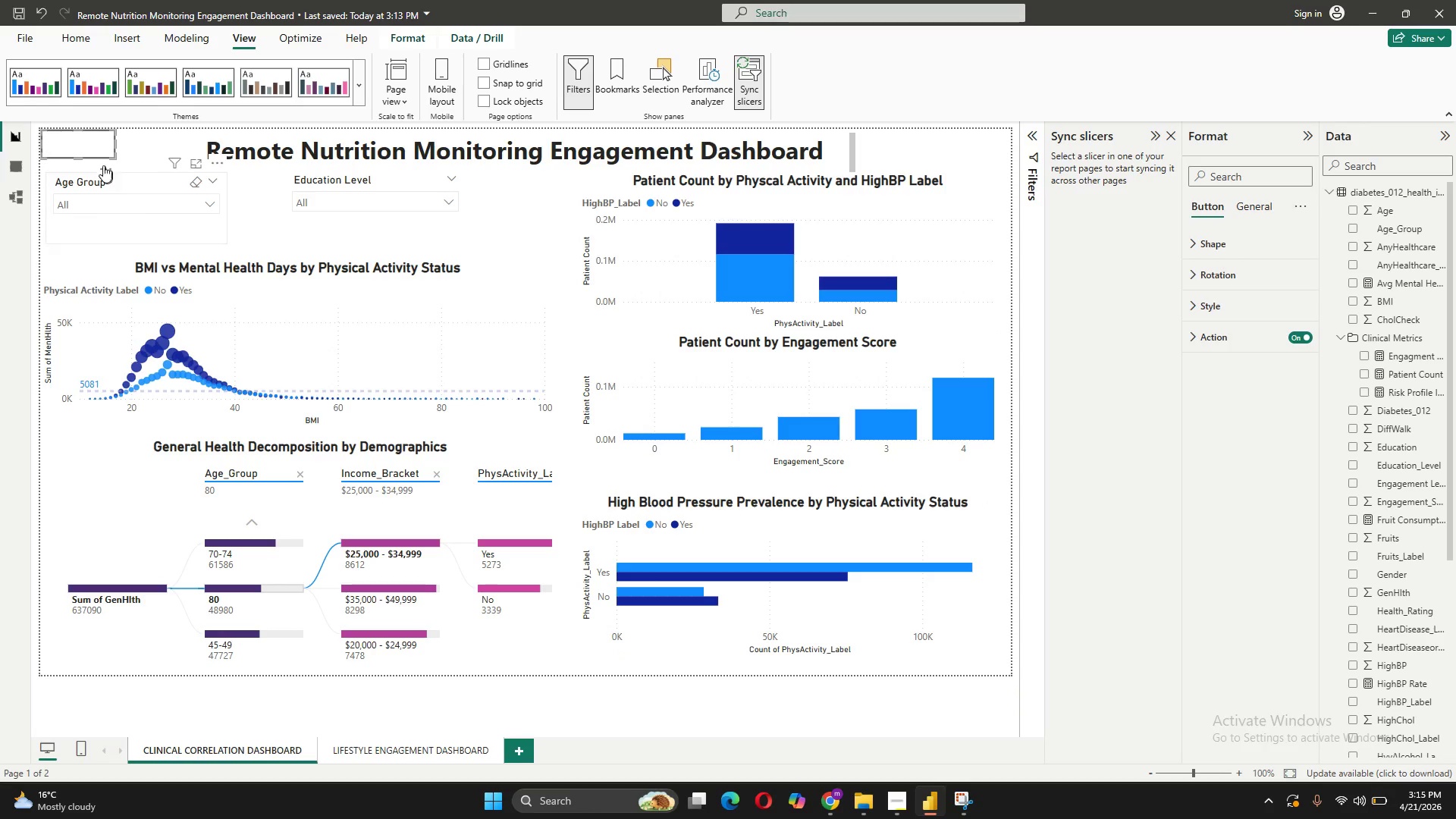 
wait(8.3)
 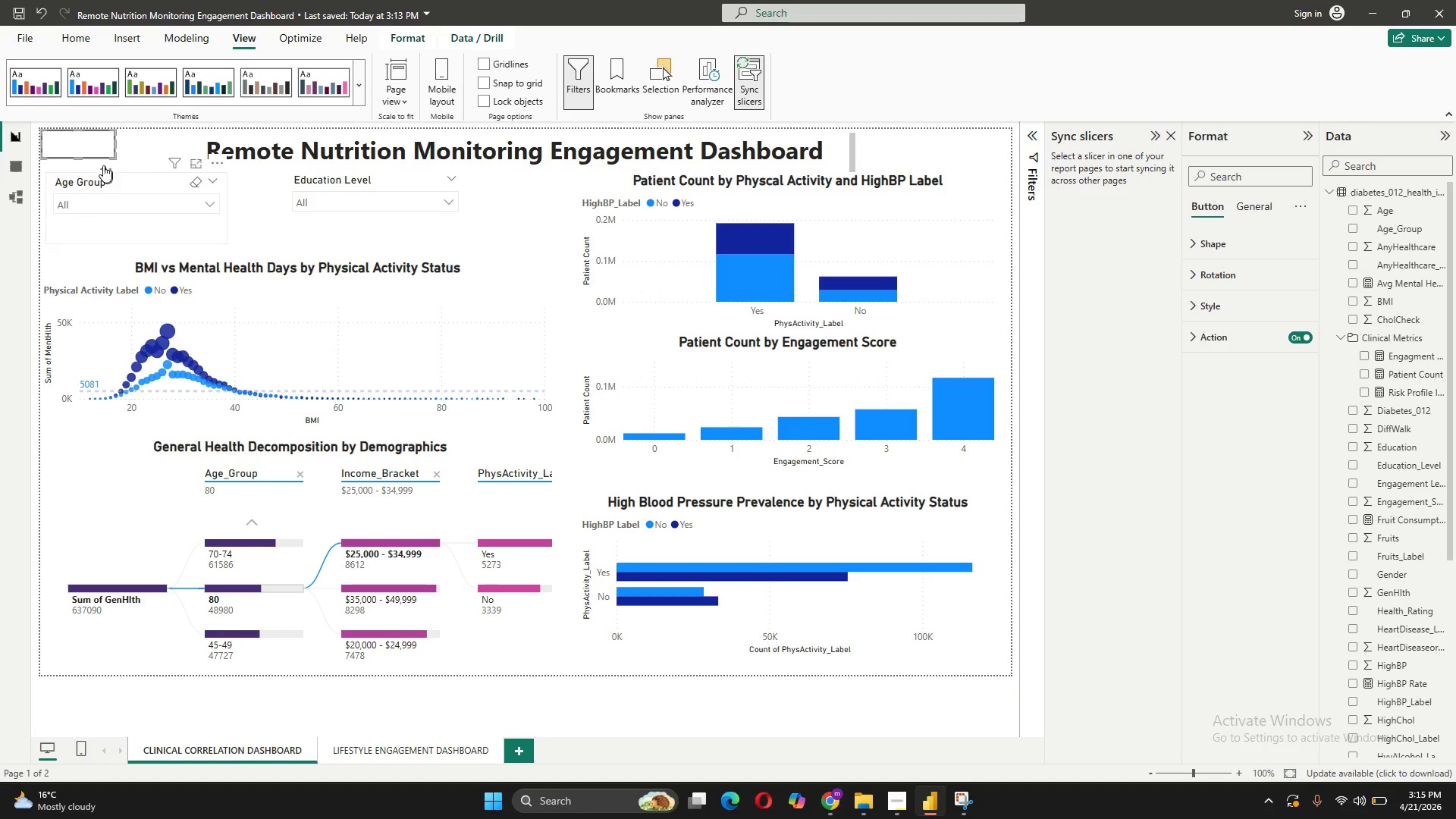 
left_click([683, 22])
 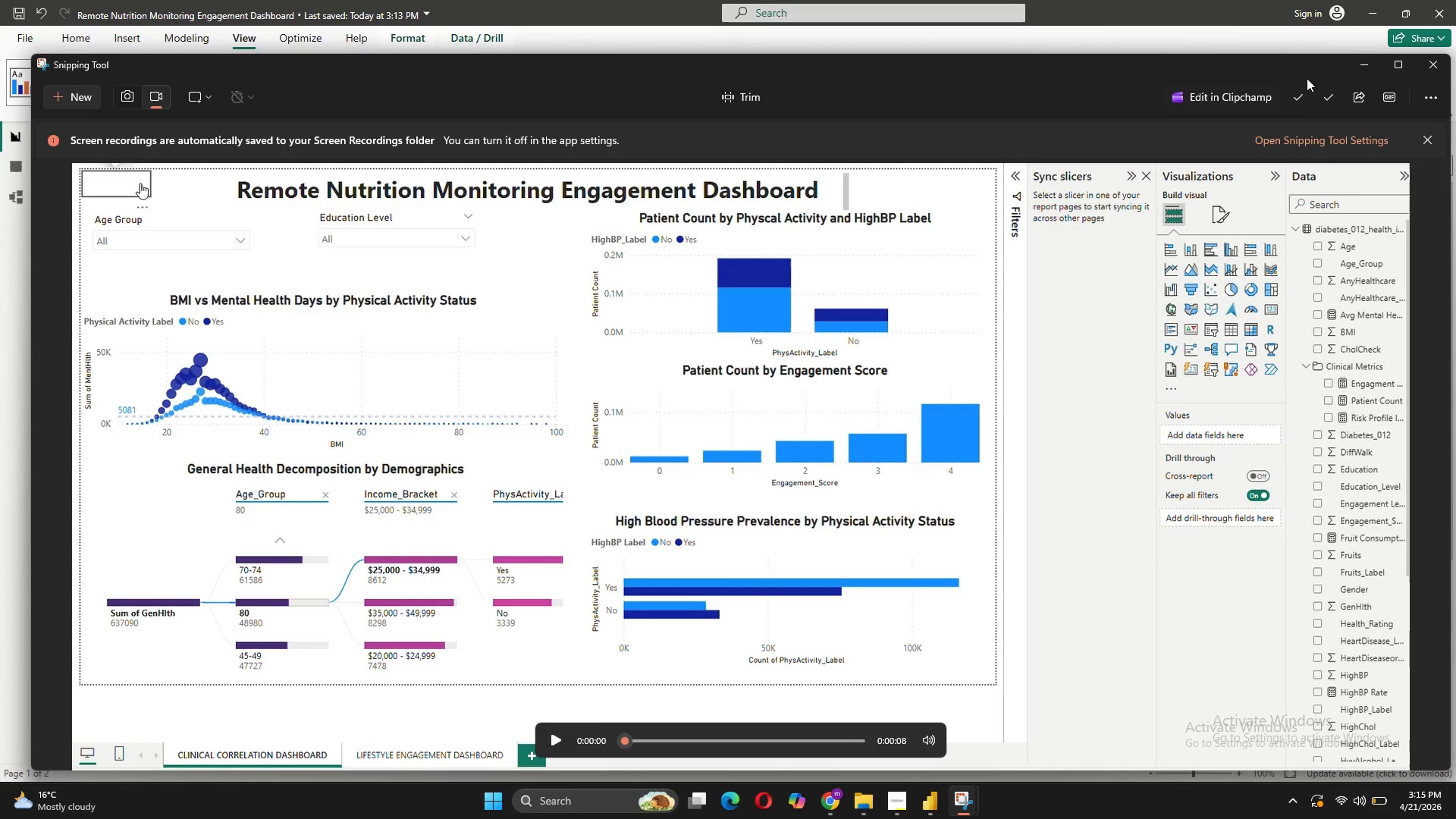 
left_click([1426, 69])
 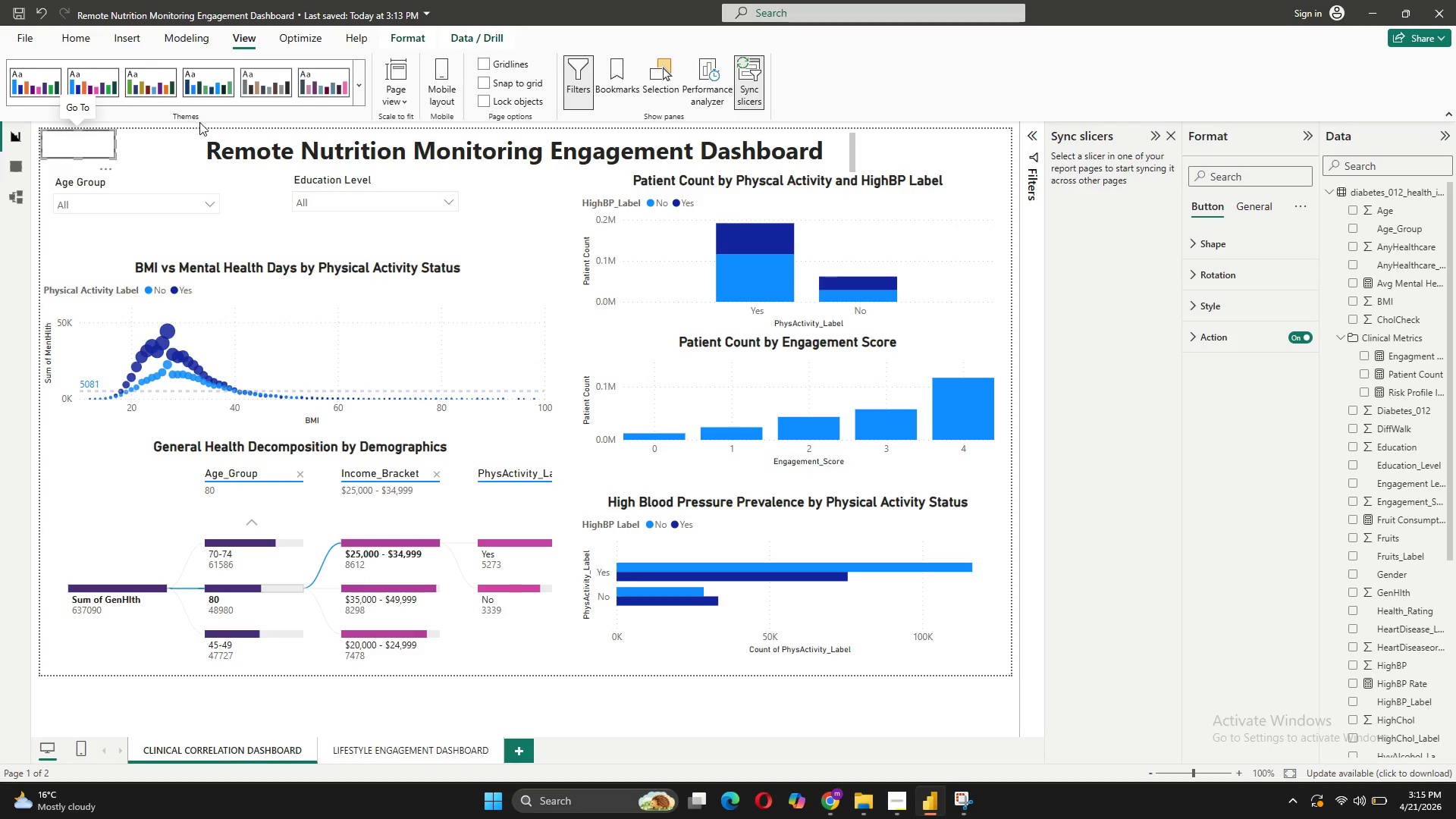 
left_click([144, 143])
 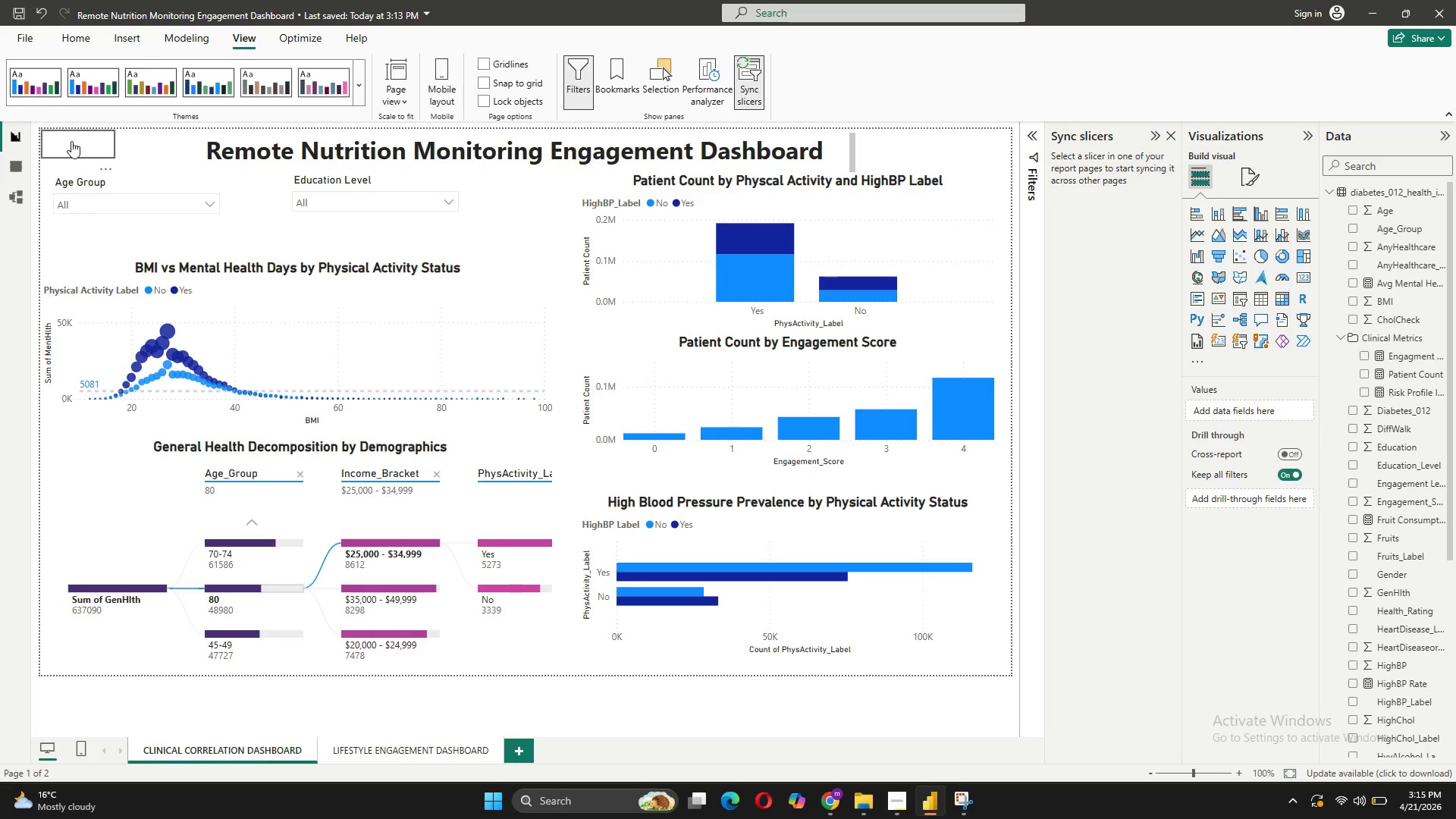 
left_click([71, 141])
 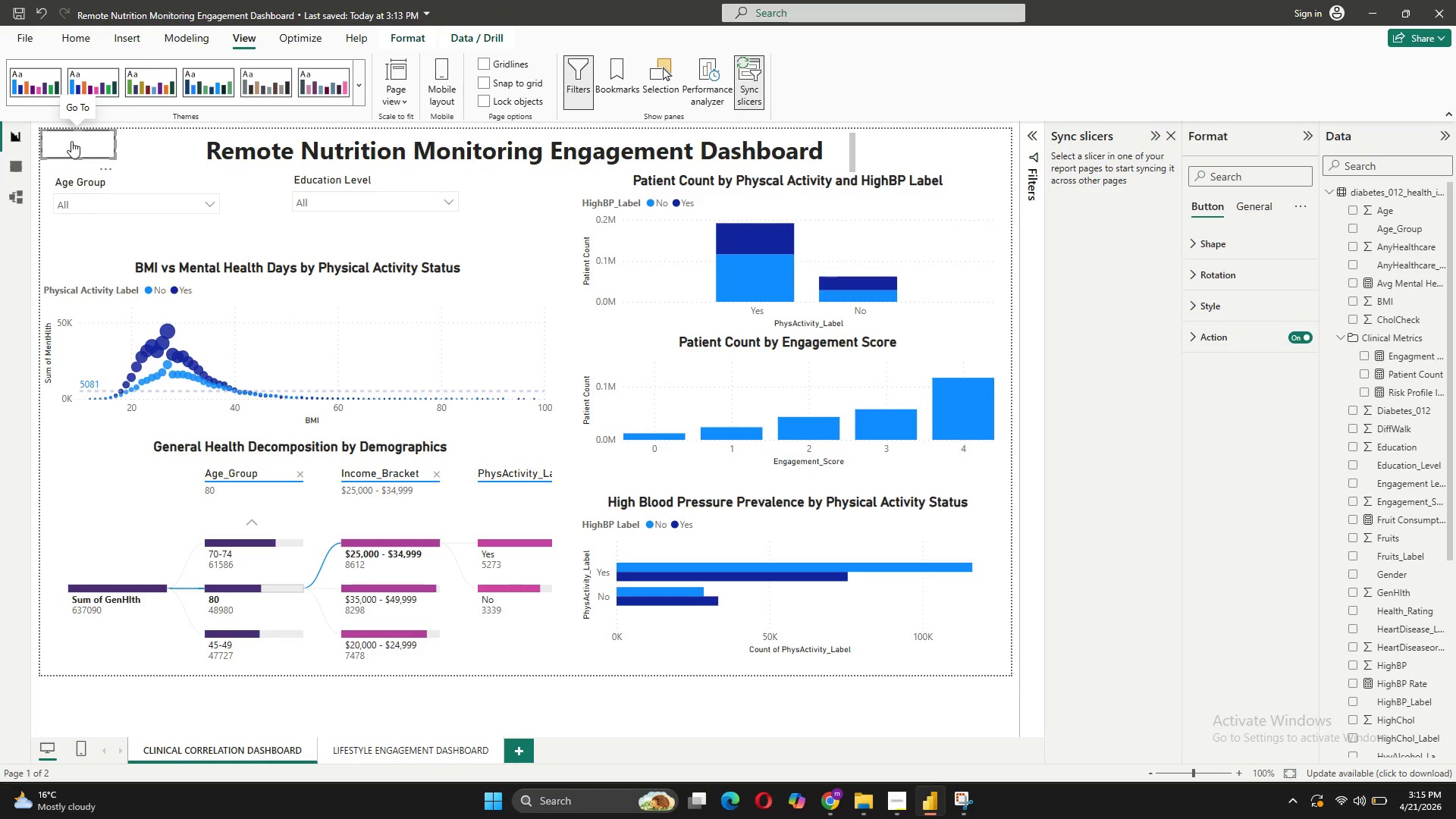 
double_click([71, 141])
 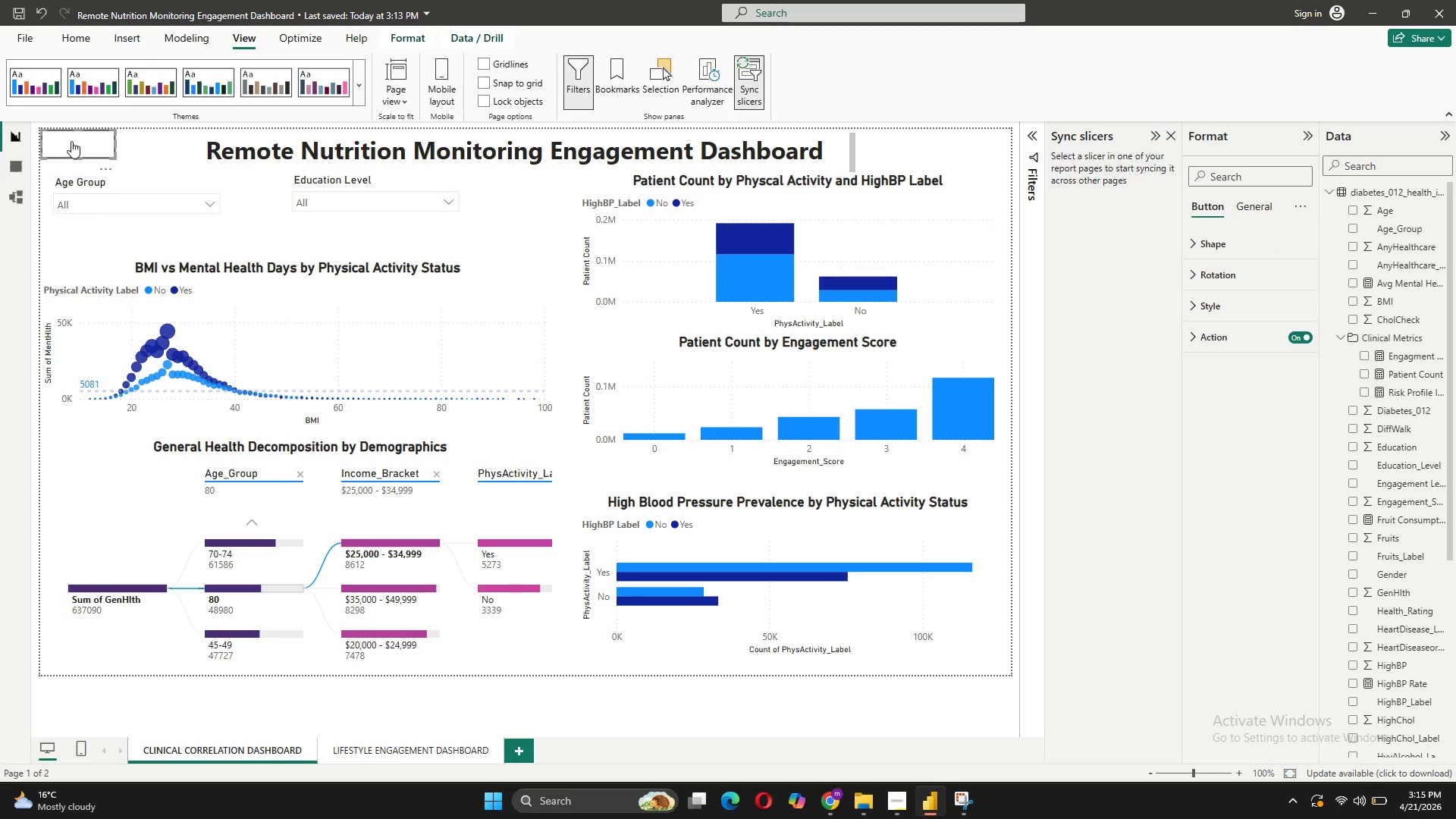 
double_click([71, 141])
 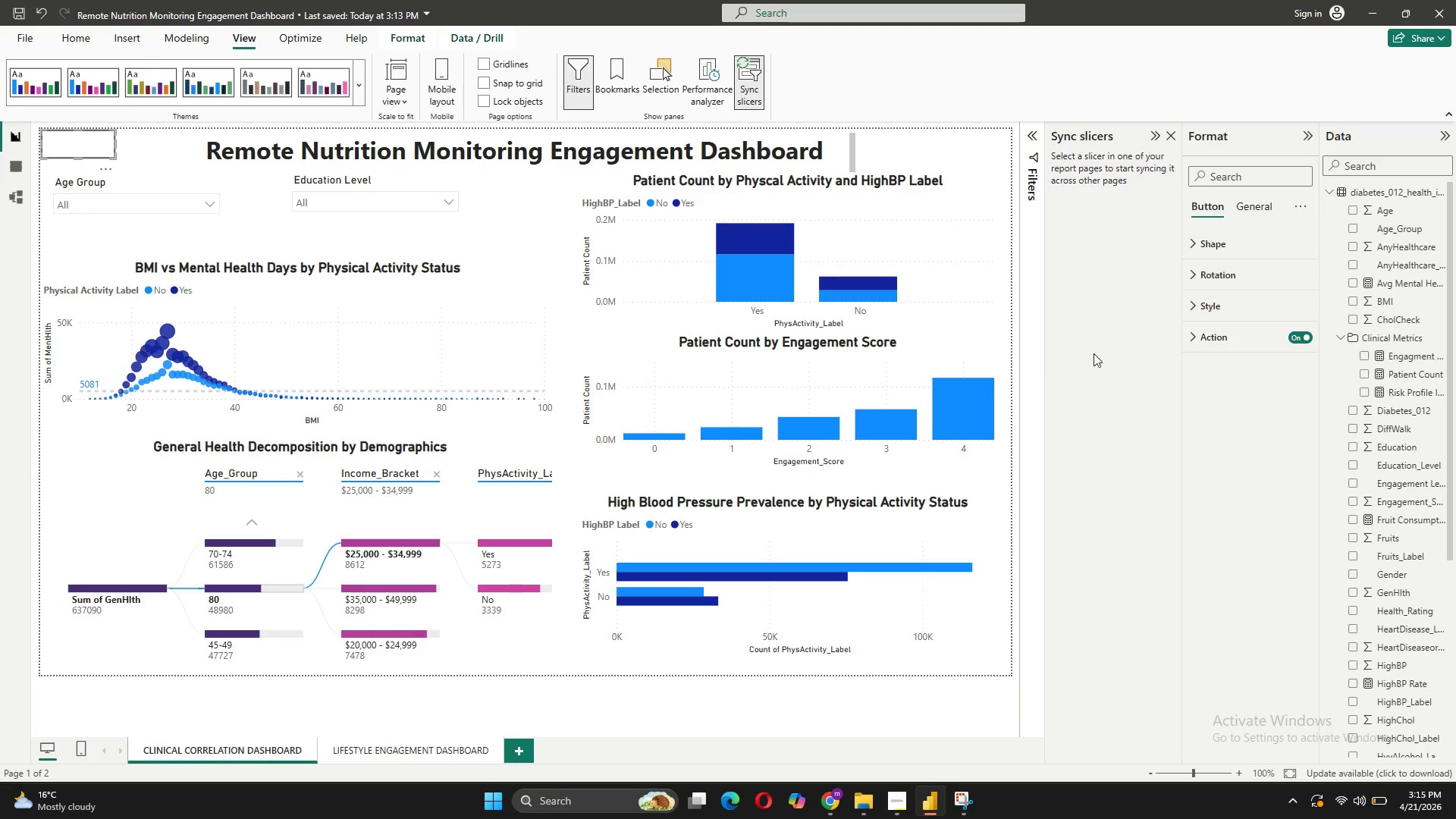 
left_click([1247, 334])
 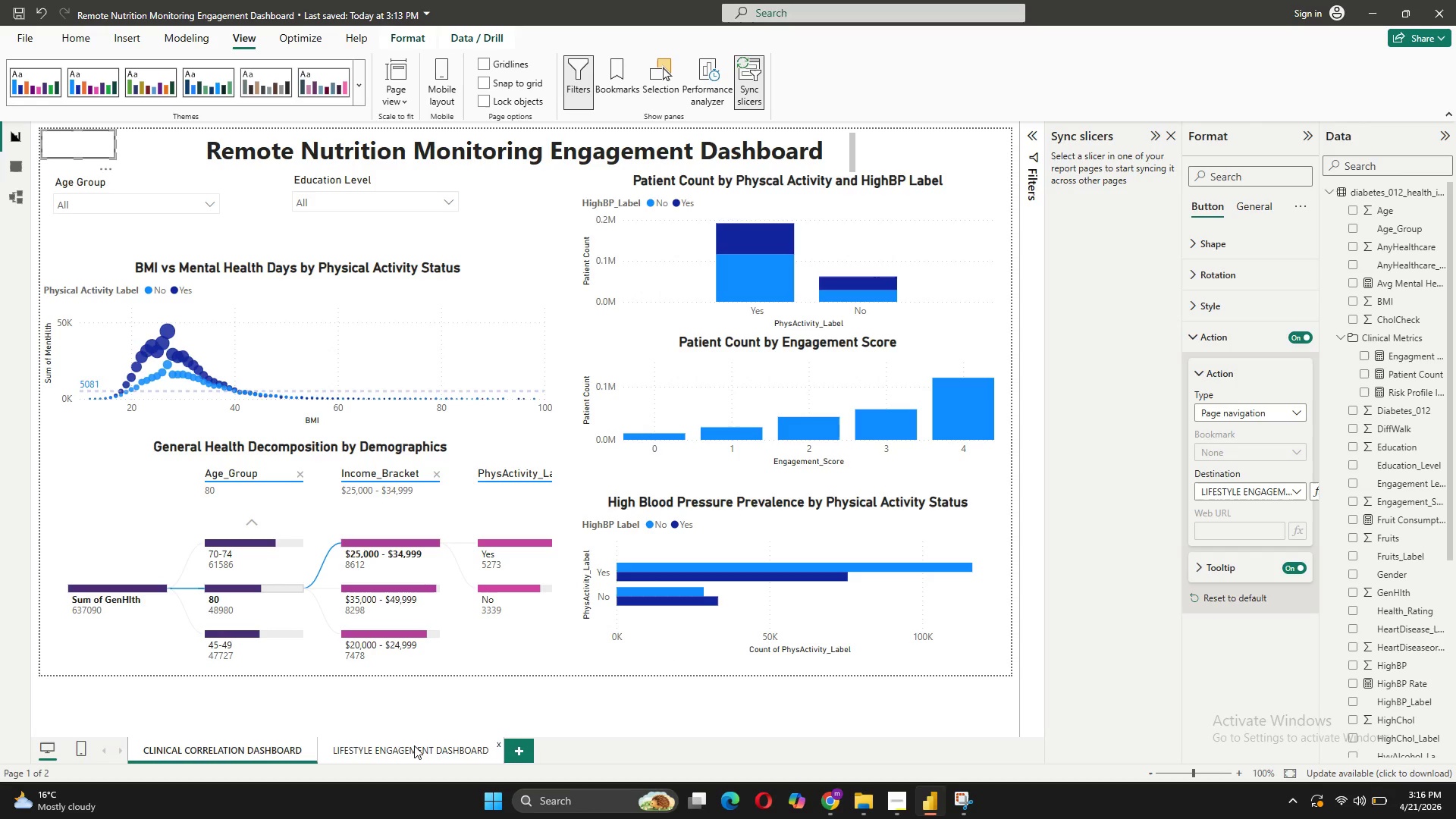 
wait(5.41)
 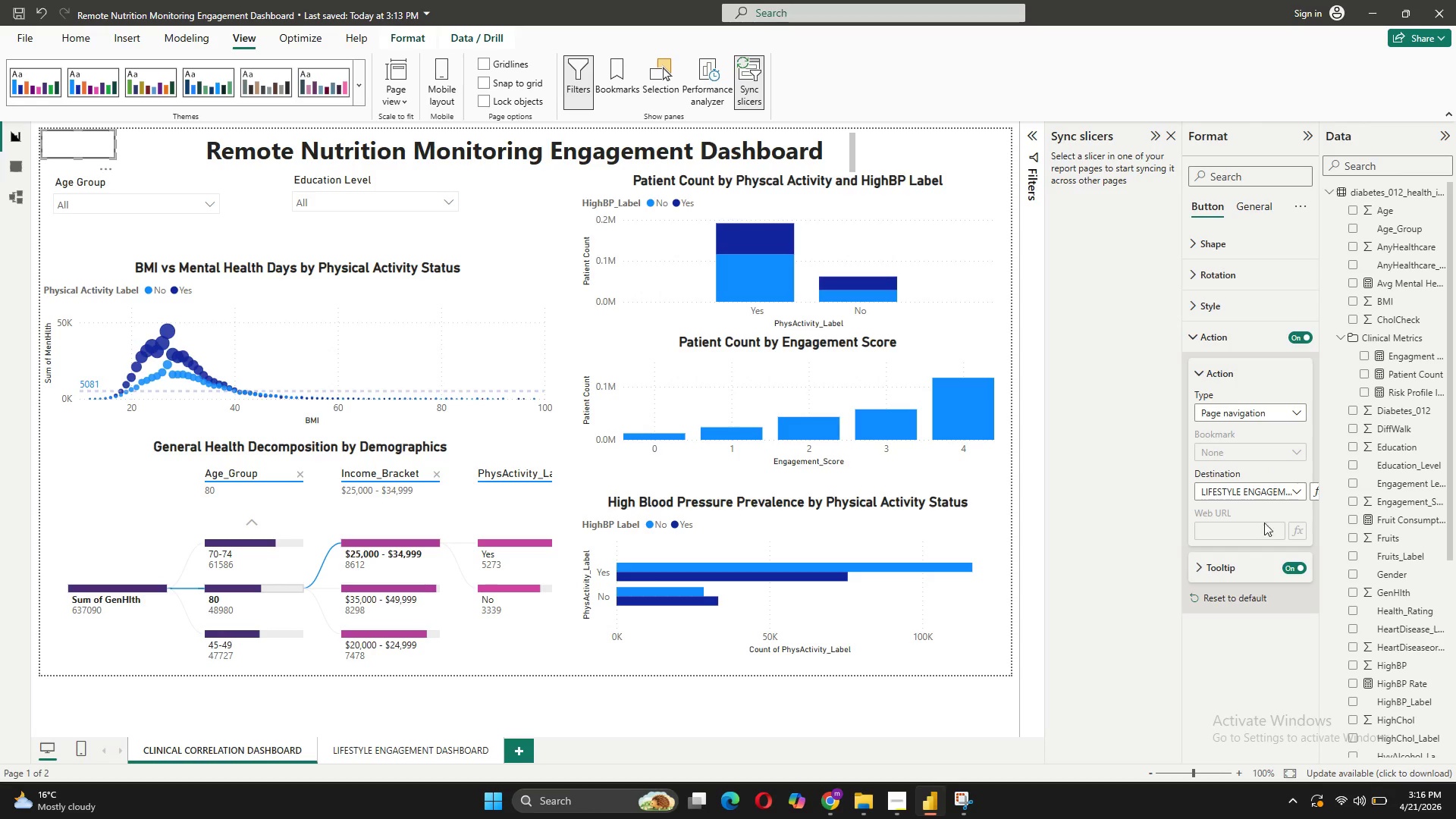 
left_click([1209, 568])
 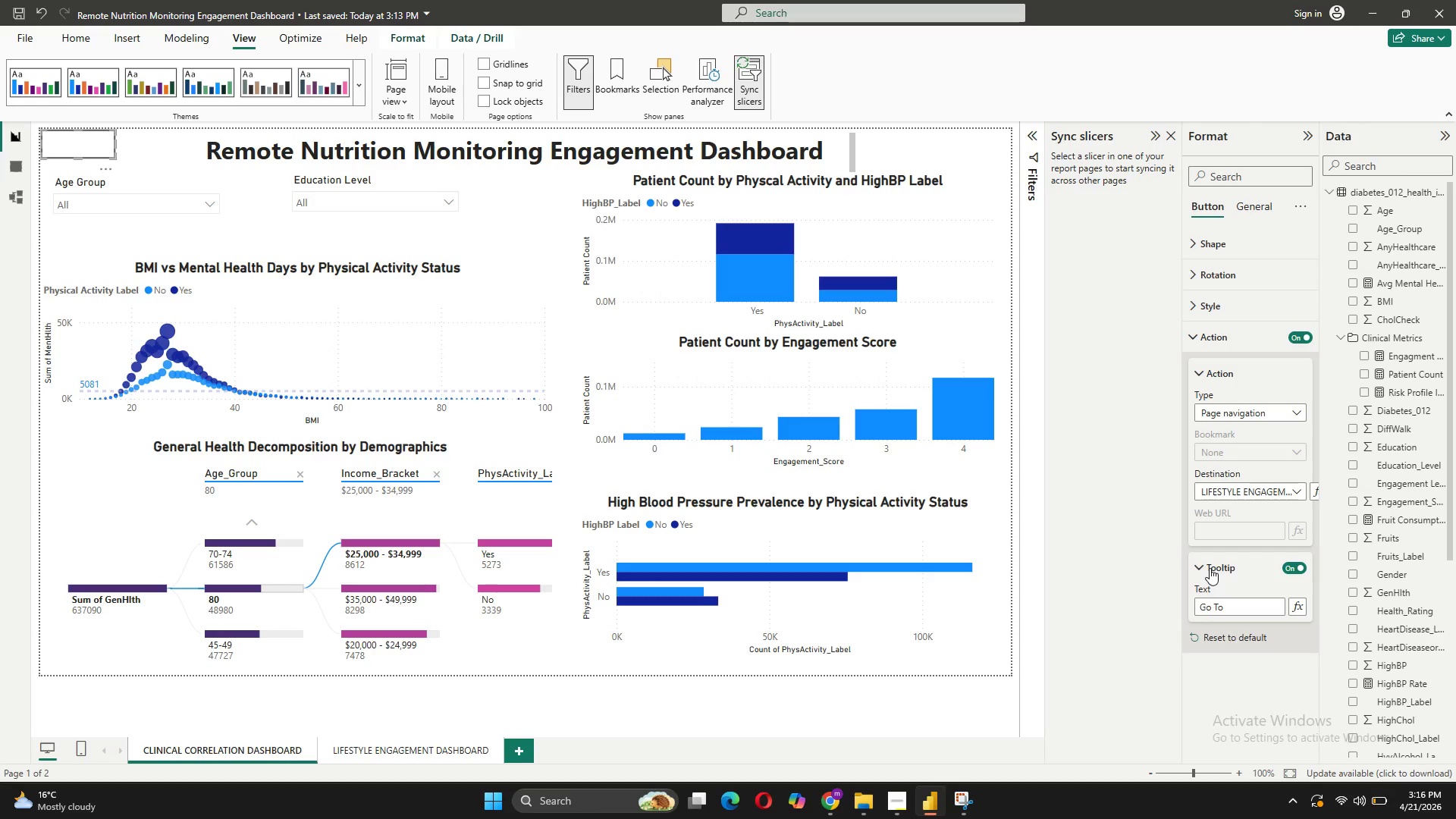 
left_click([1210, 568])
 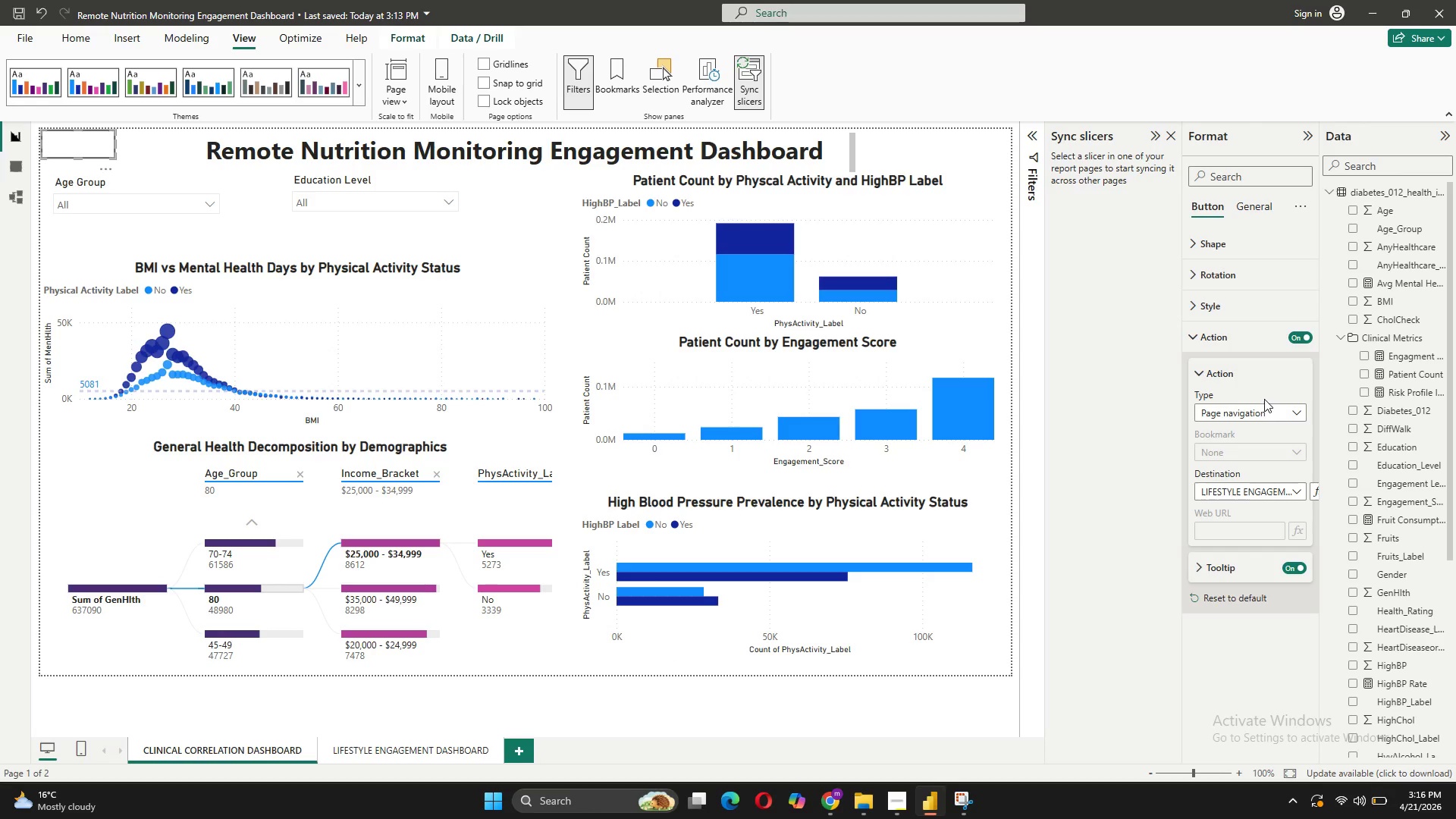 
left_click([1269, 406])
 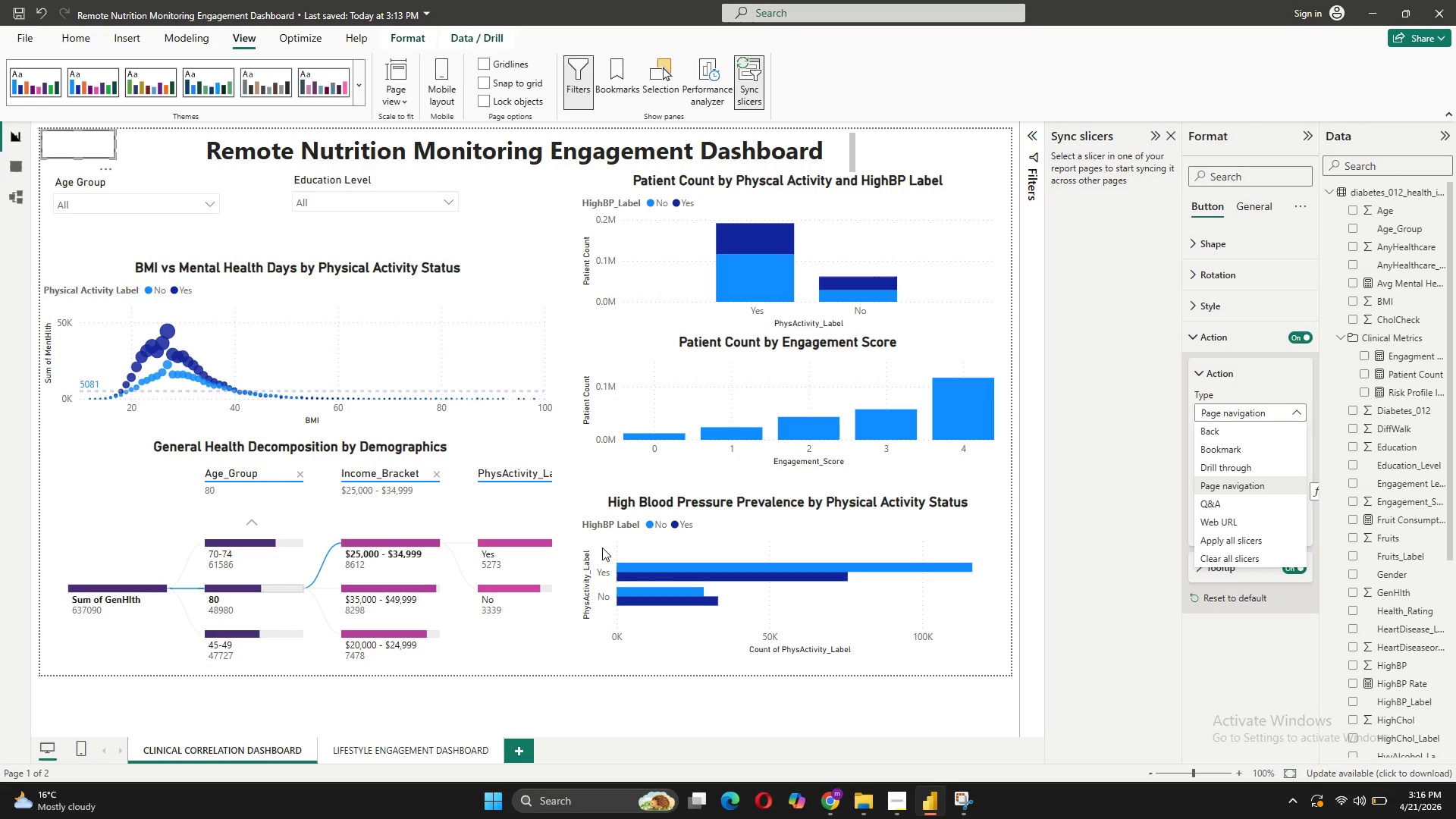 
wait(14.36)
 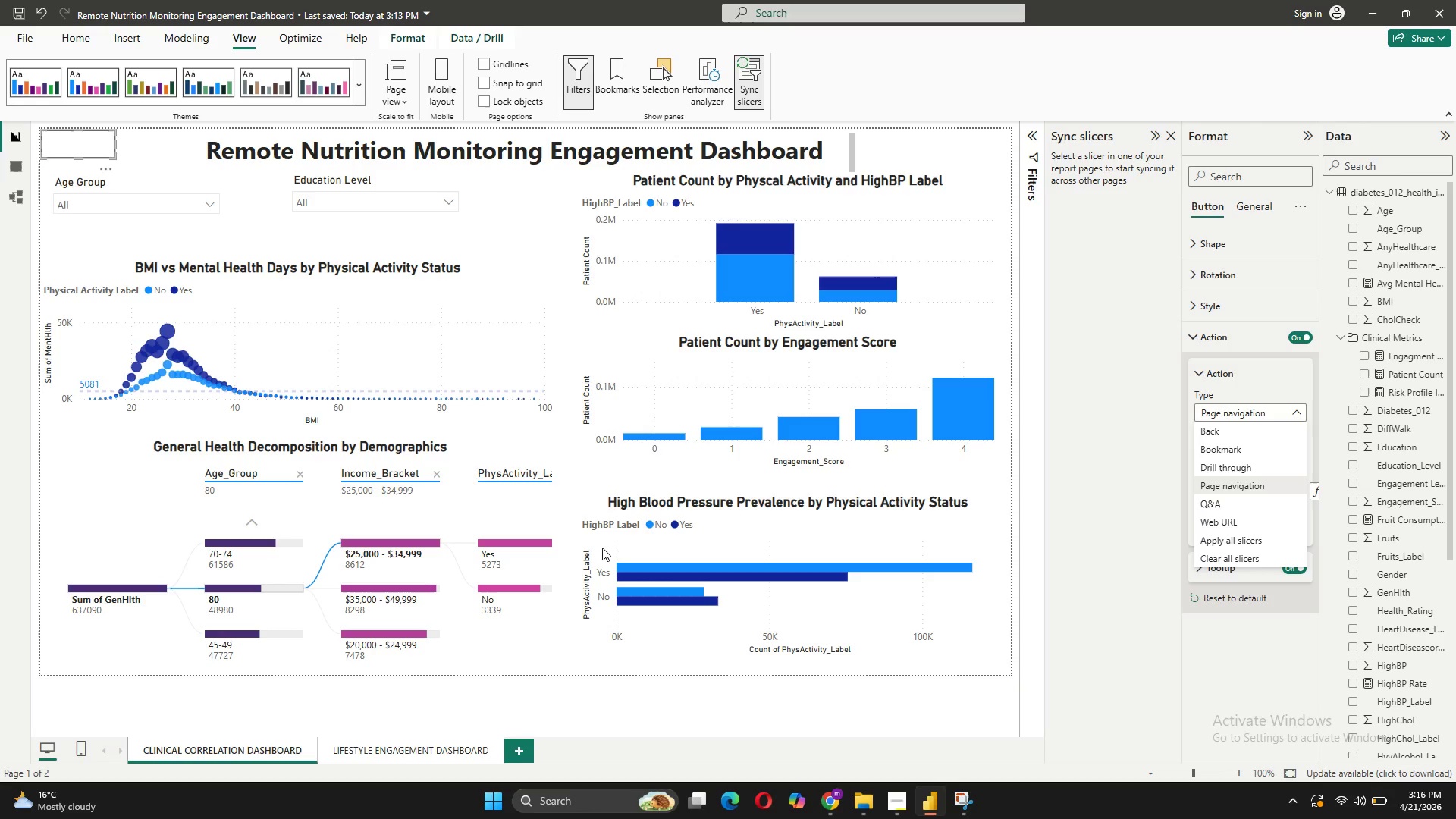 
left_click([144, 38])
 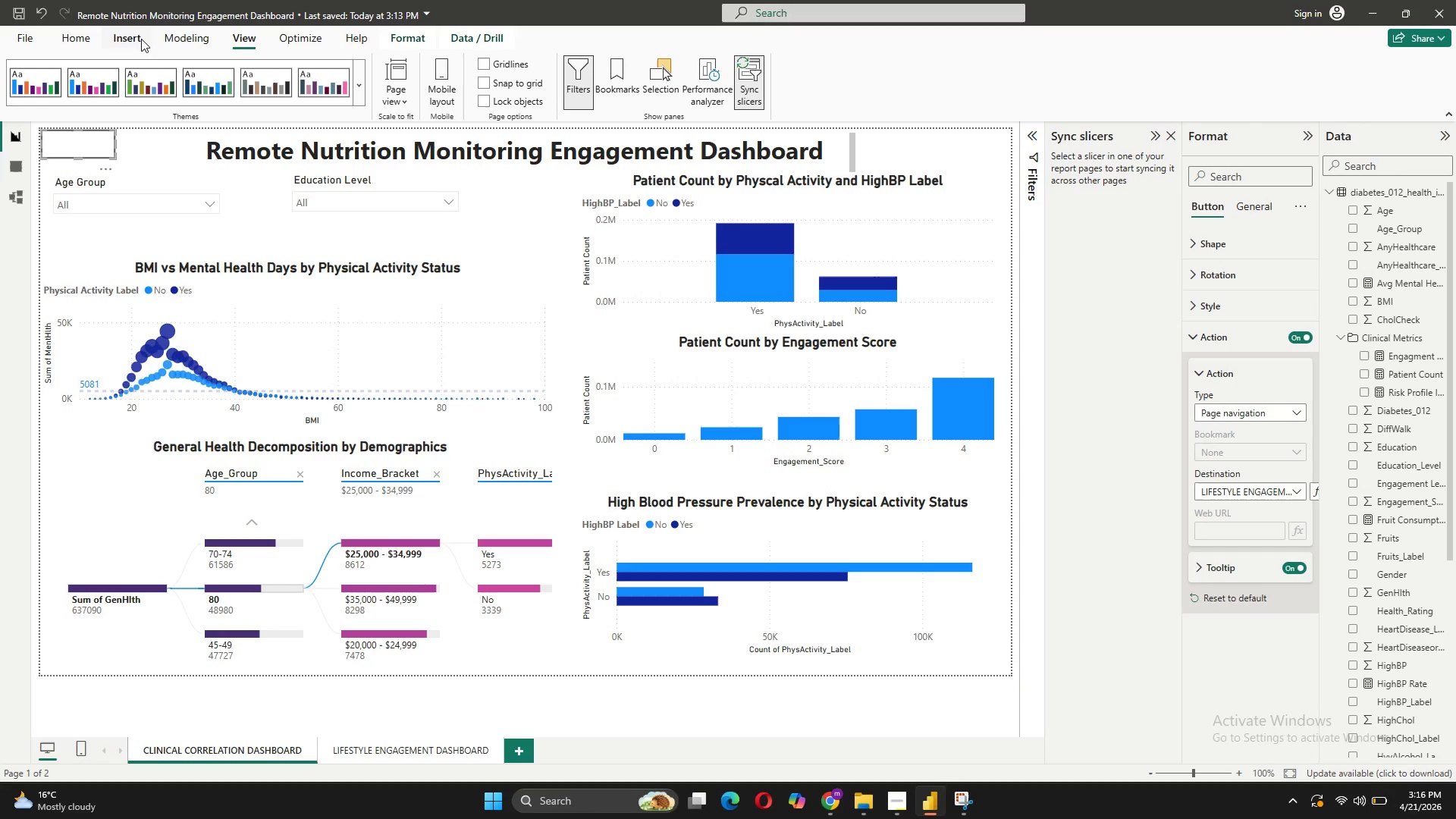 
left_click([141, 39])
 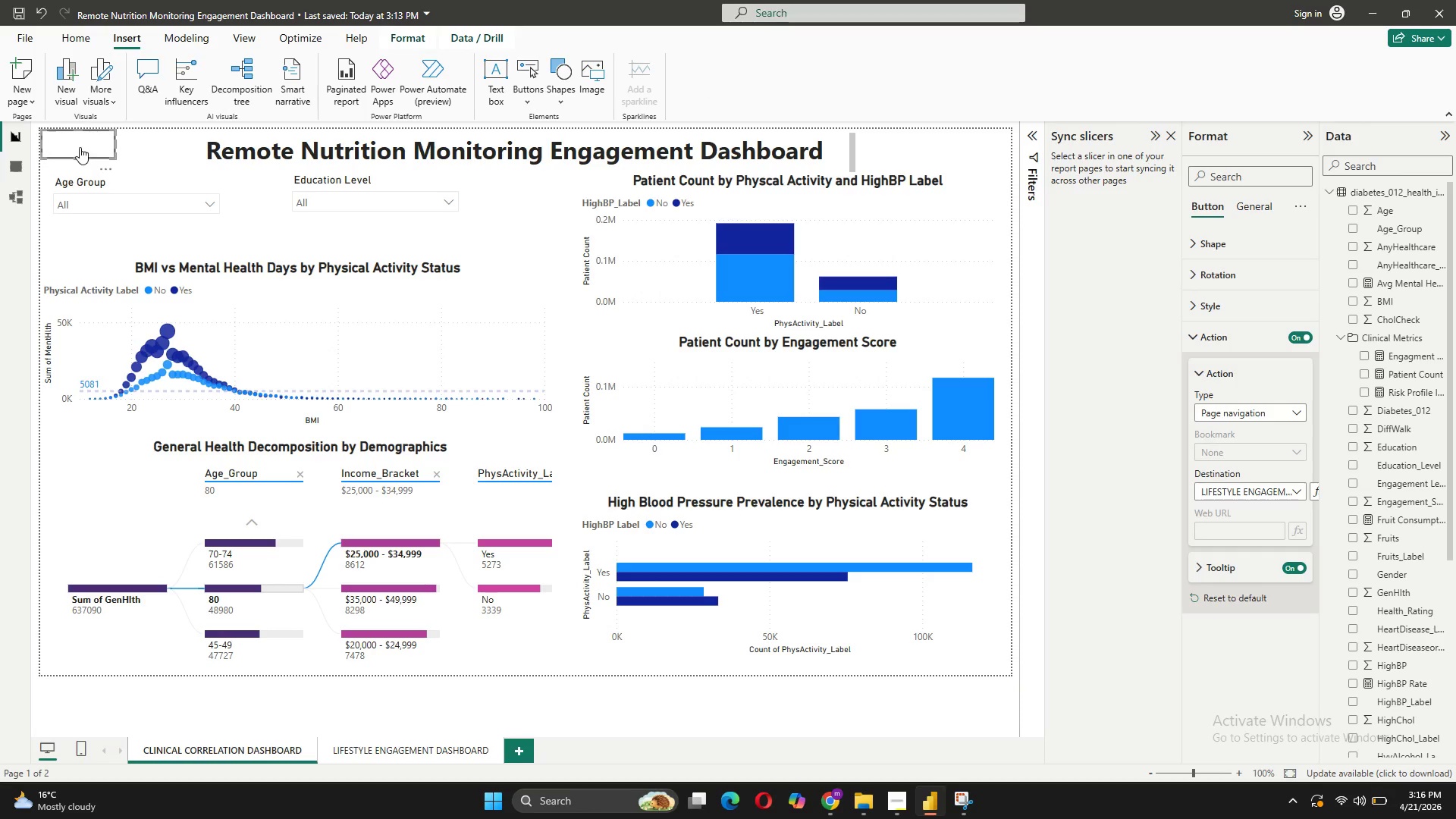 
left_click([80, 146])
 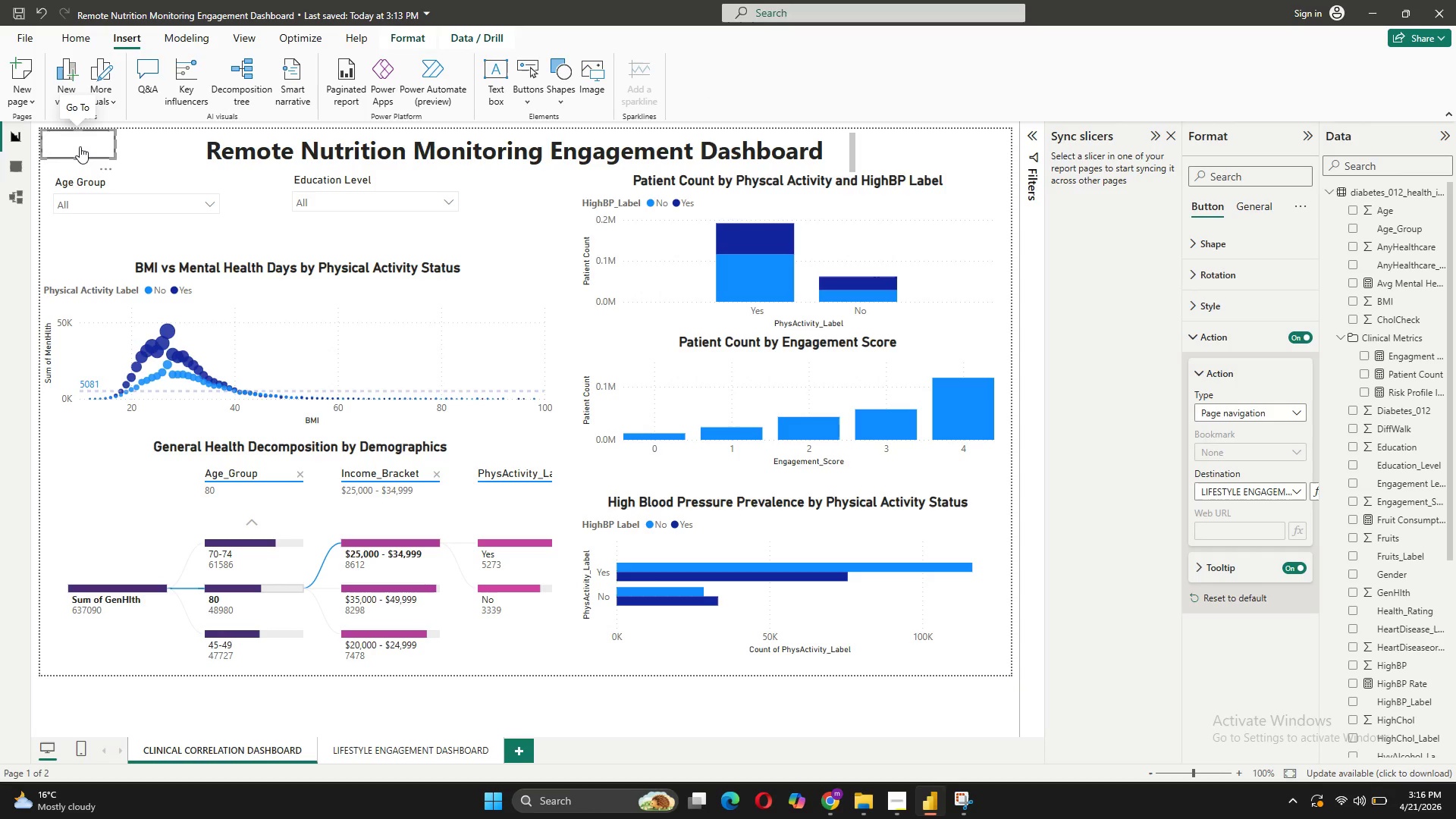 
left_click([80, 146])
 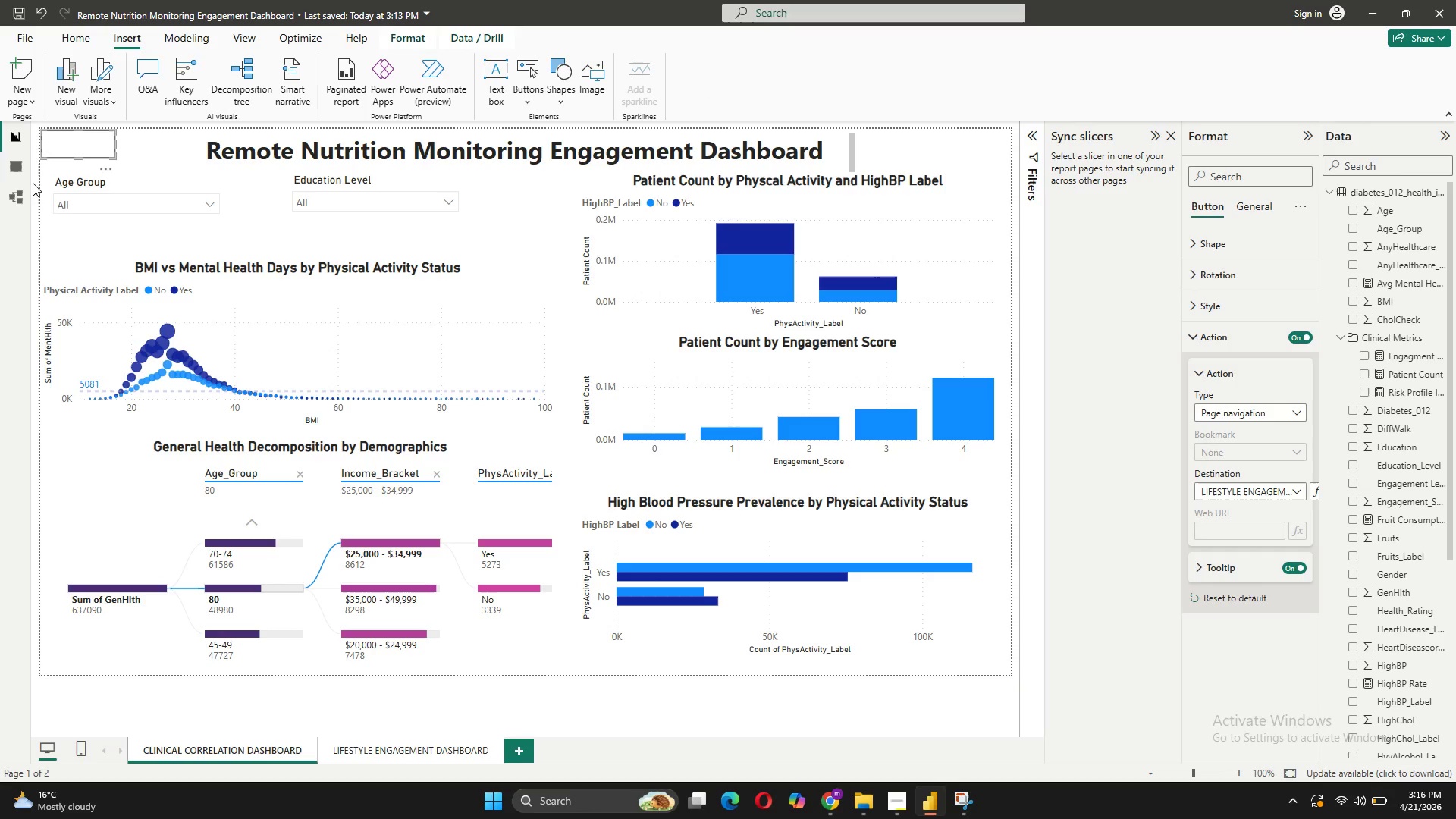 
left_click([33, 183])
 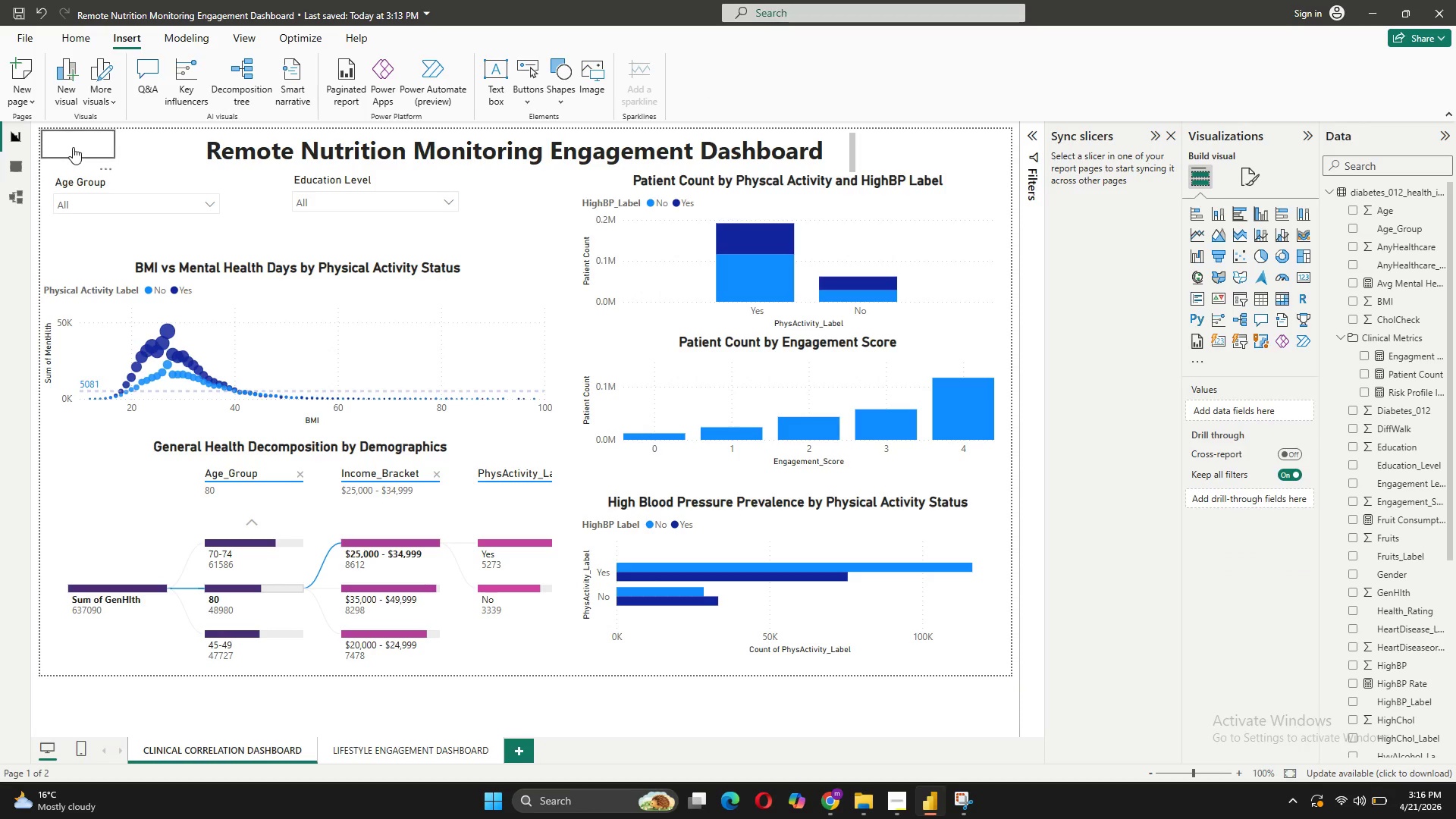 
left_click([73, 147])
 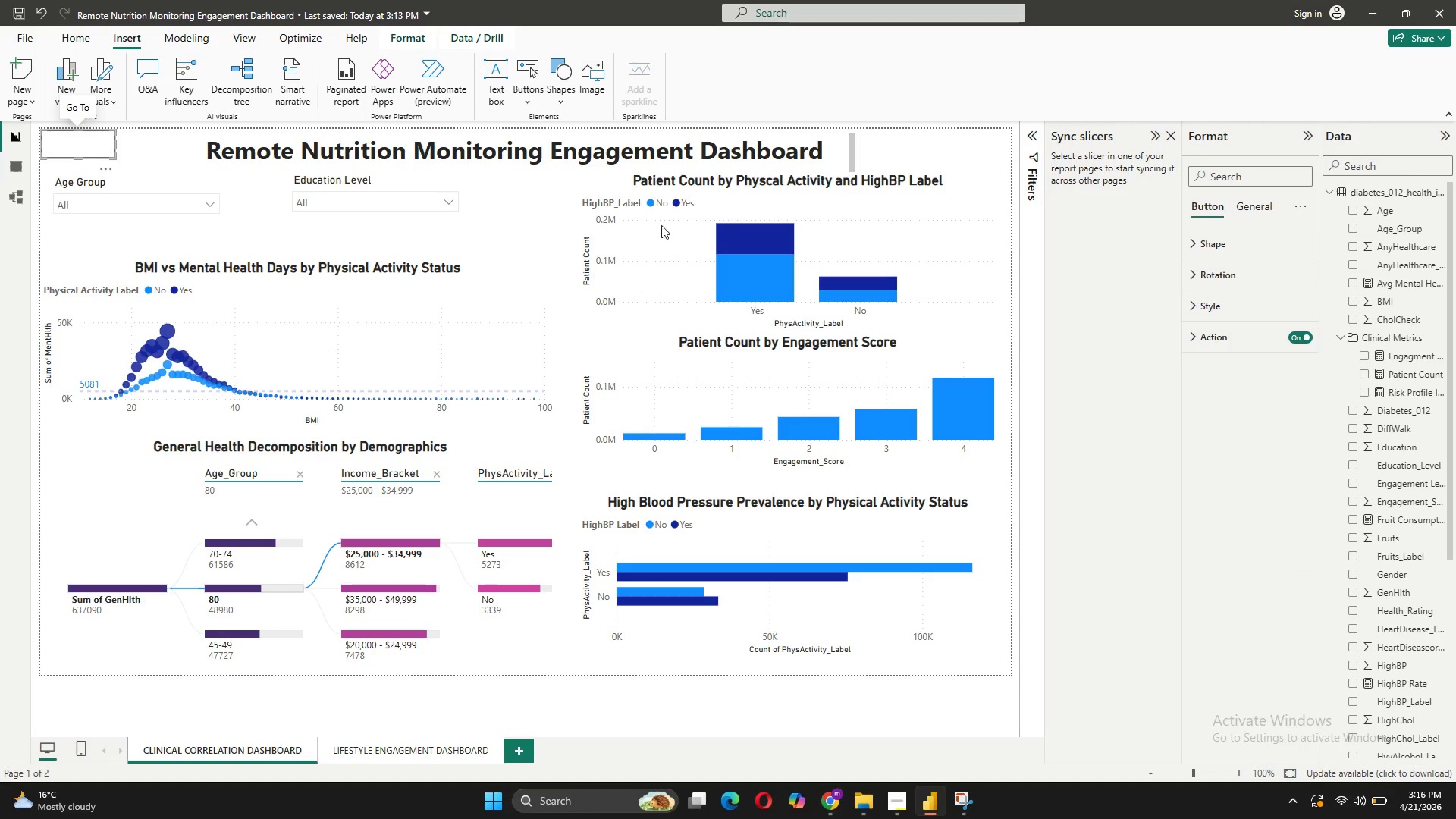 
mouse_move([1292, 141])
 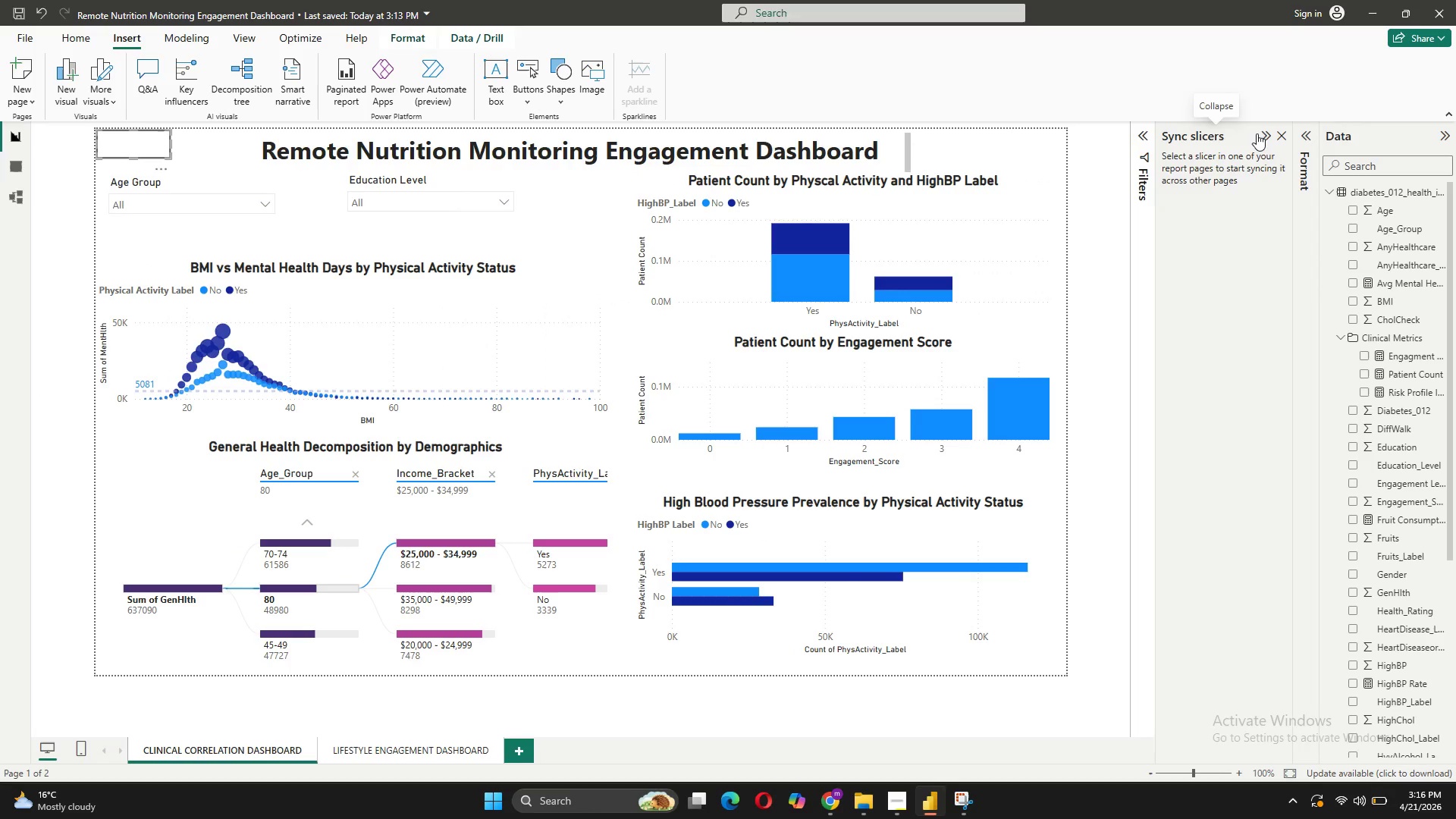 
left_click([1260, 135])
 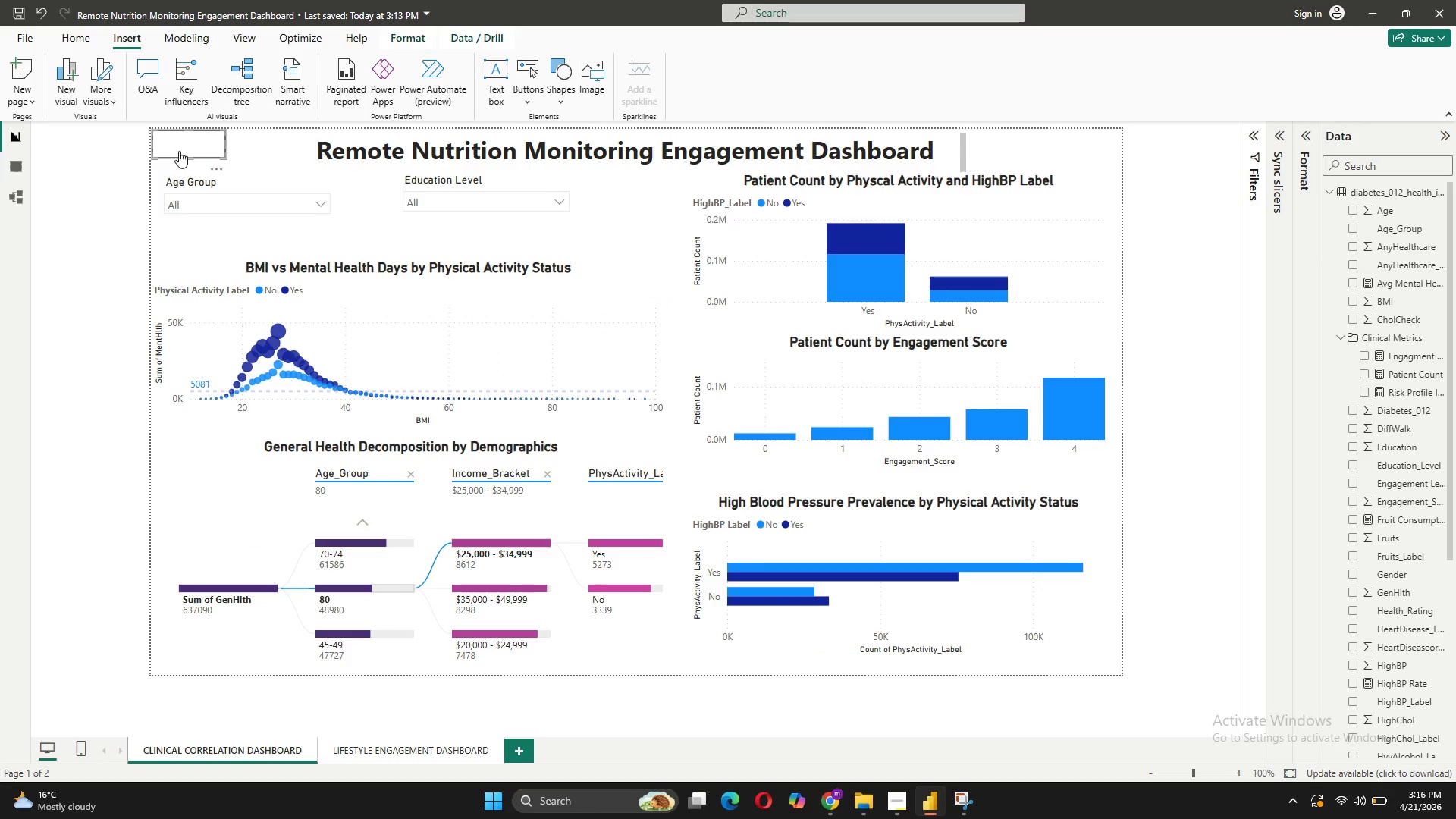 
left_click([55, 179])
 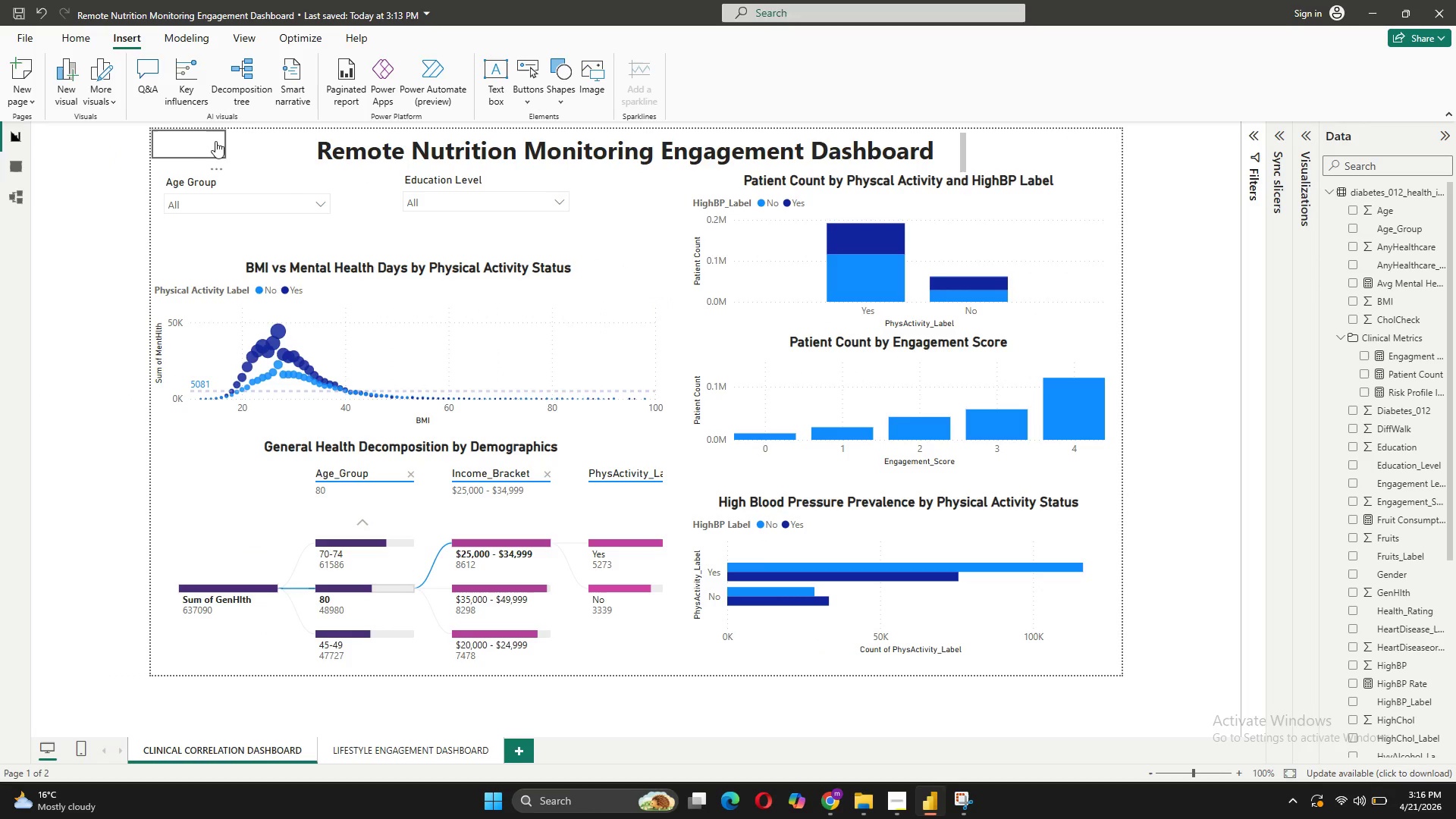 
left_click([200, 139])
 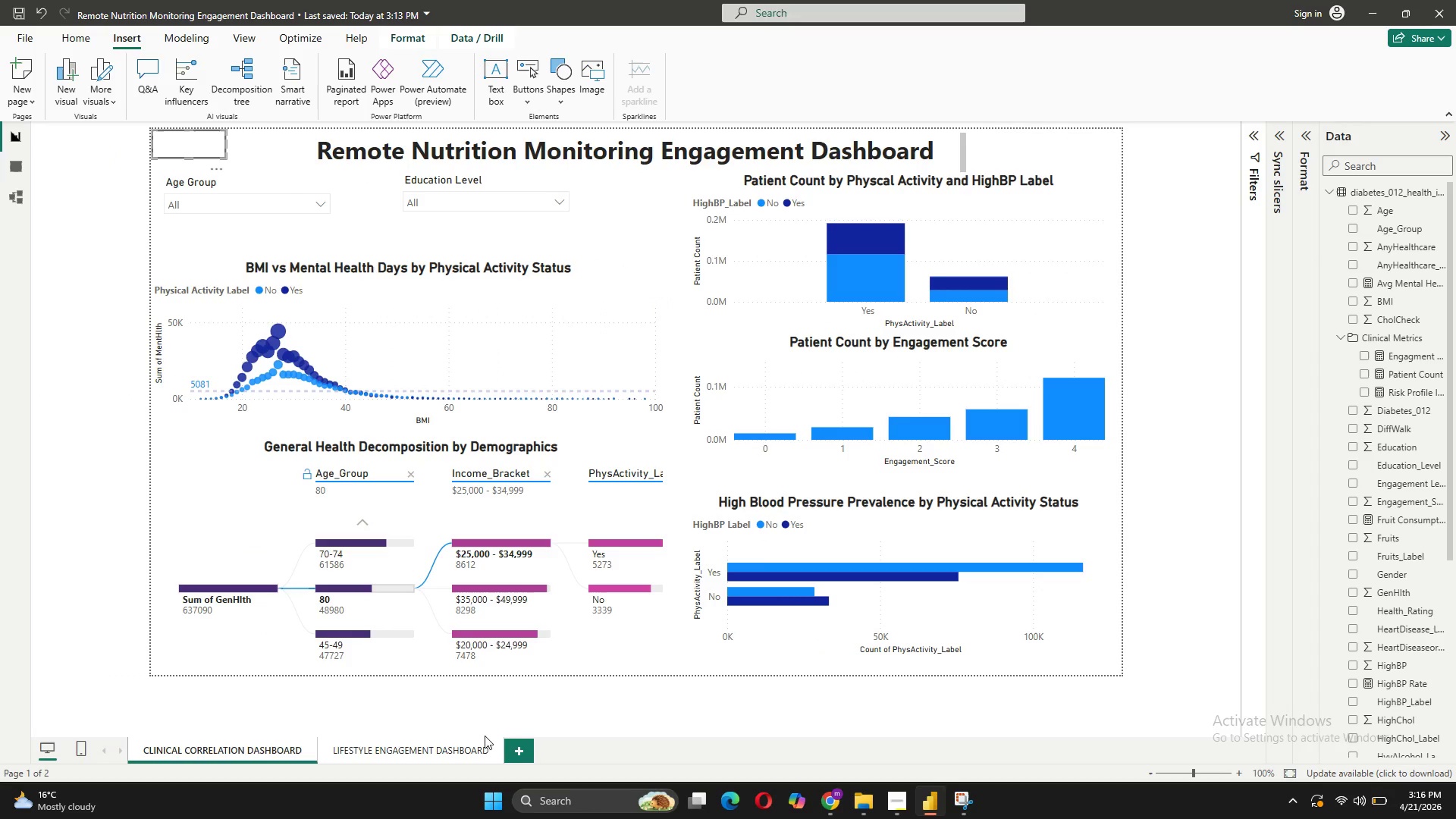 
left_click([428, 745])
 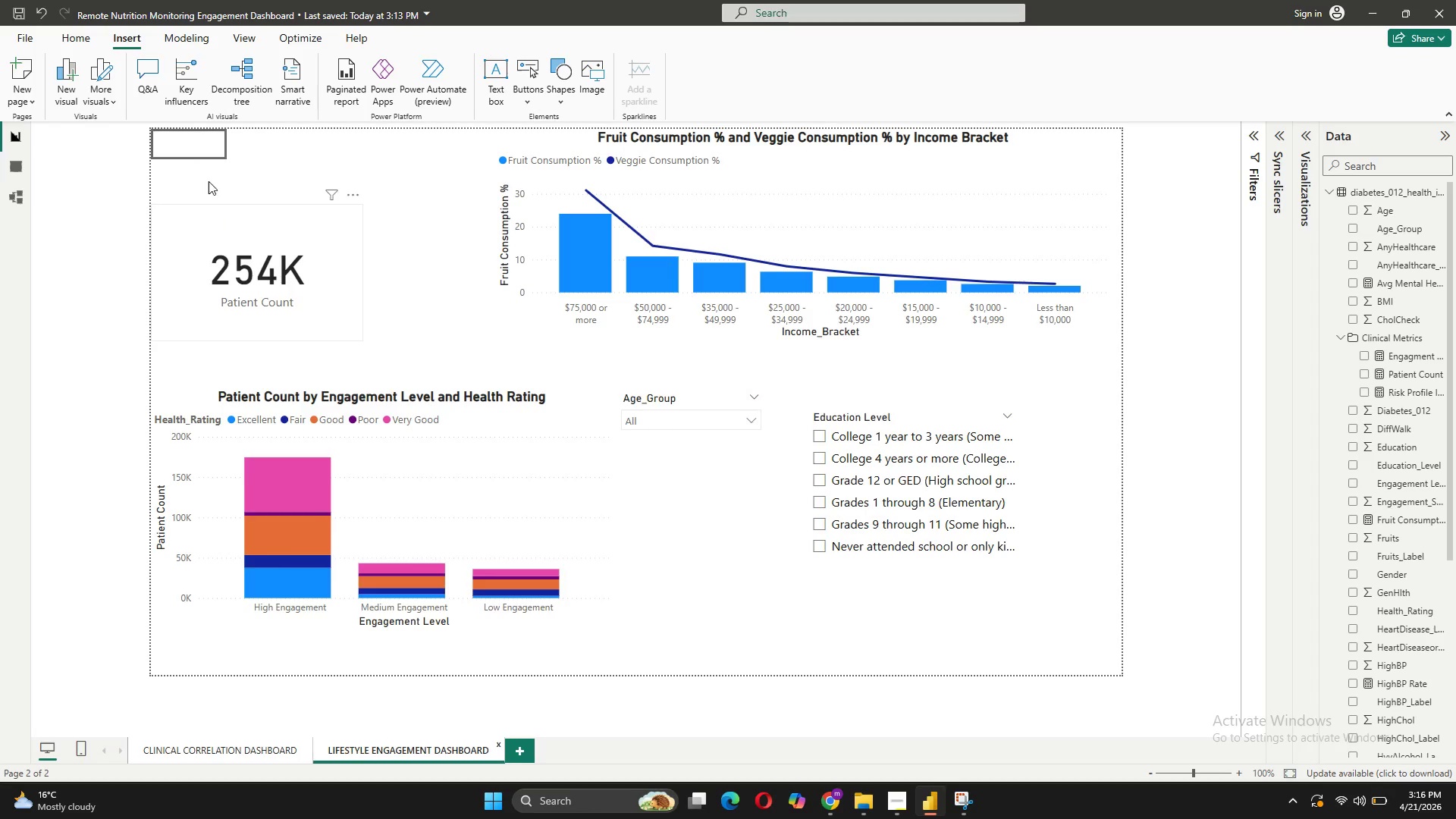 
left_click([184, 149])
 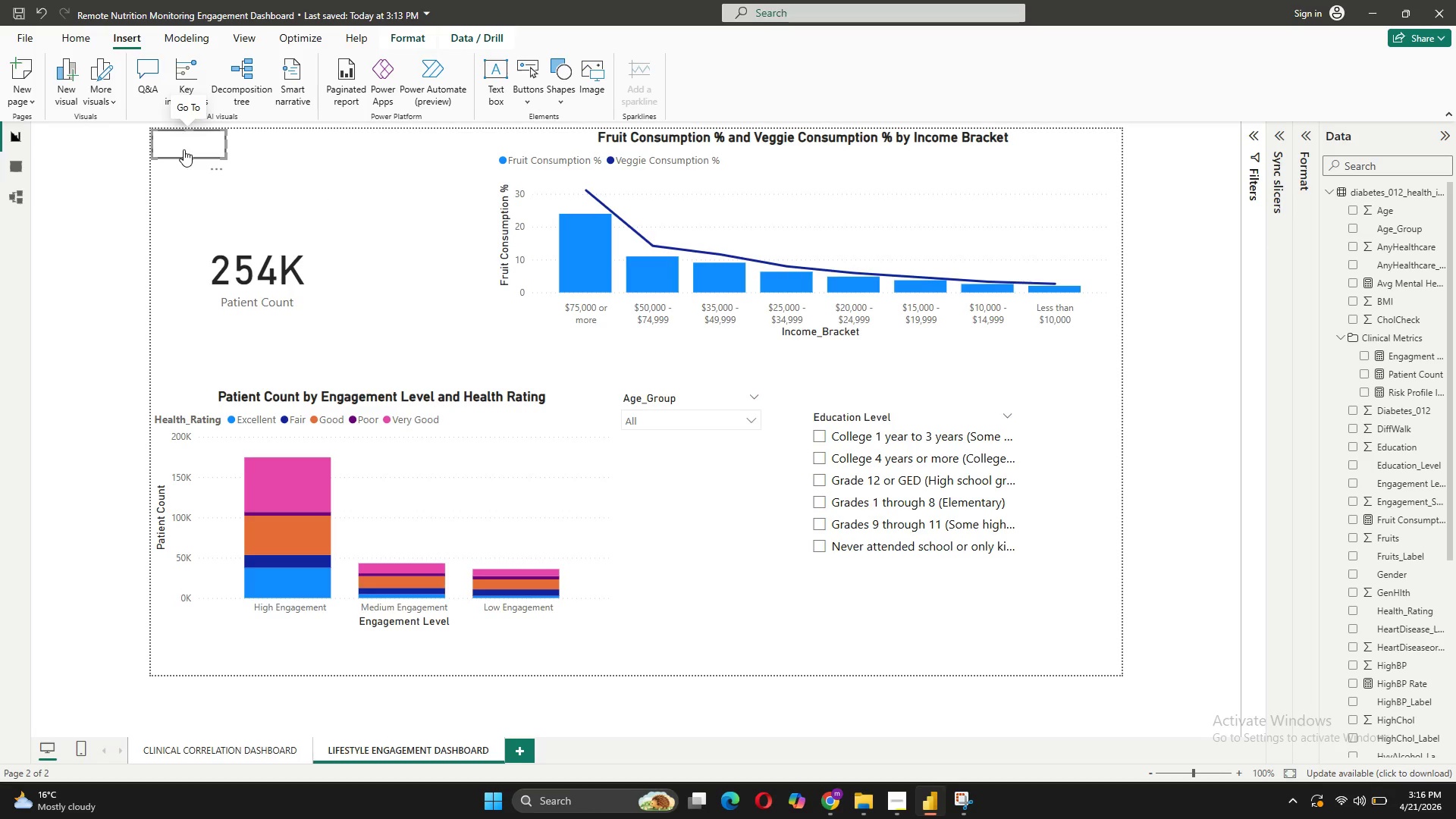 
double_click([184, 149])
 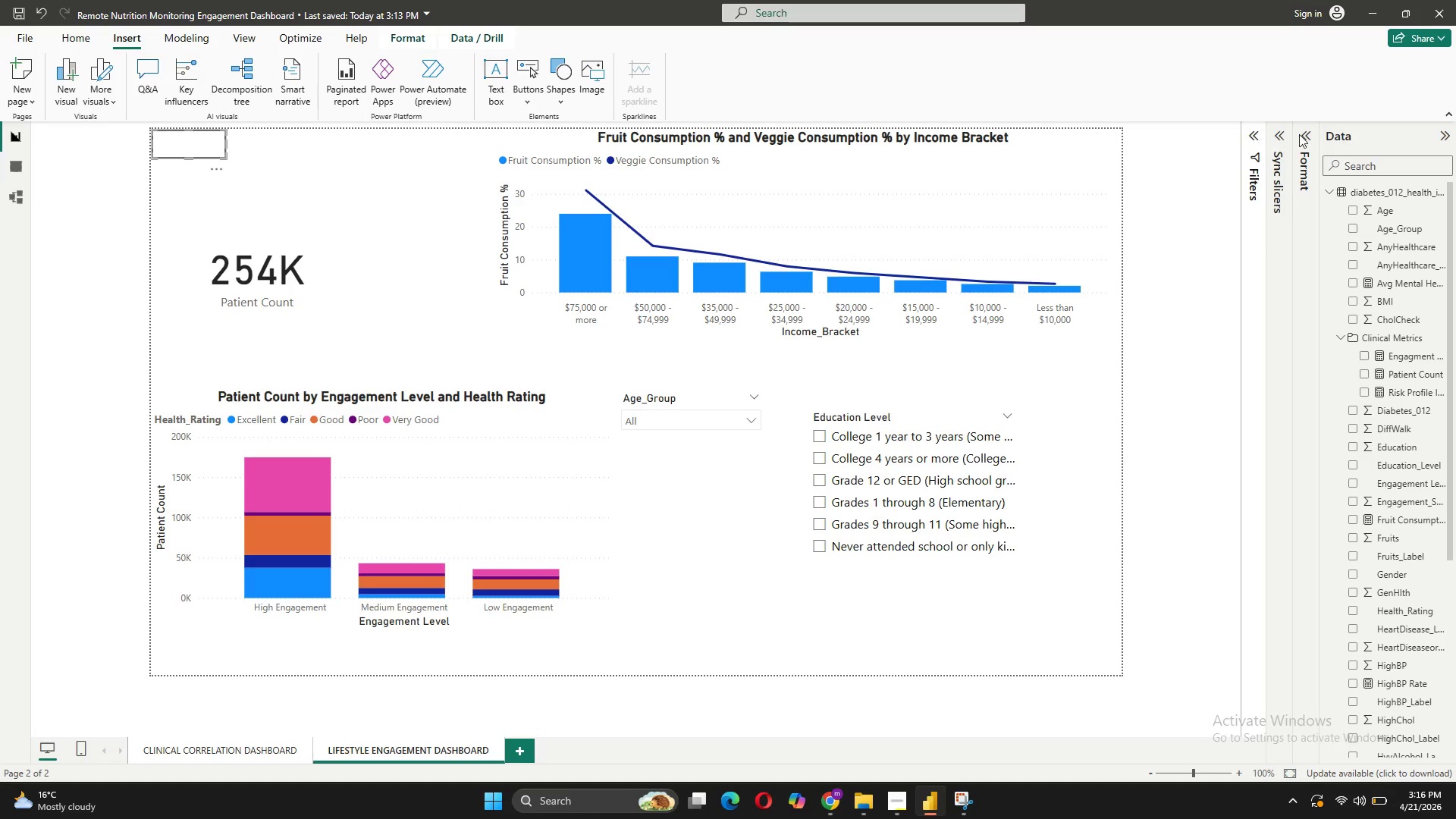 
left_click([1307, 134])
 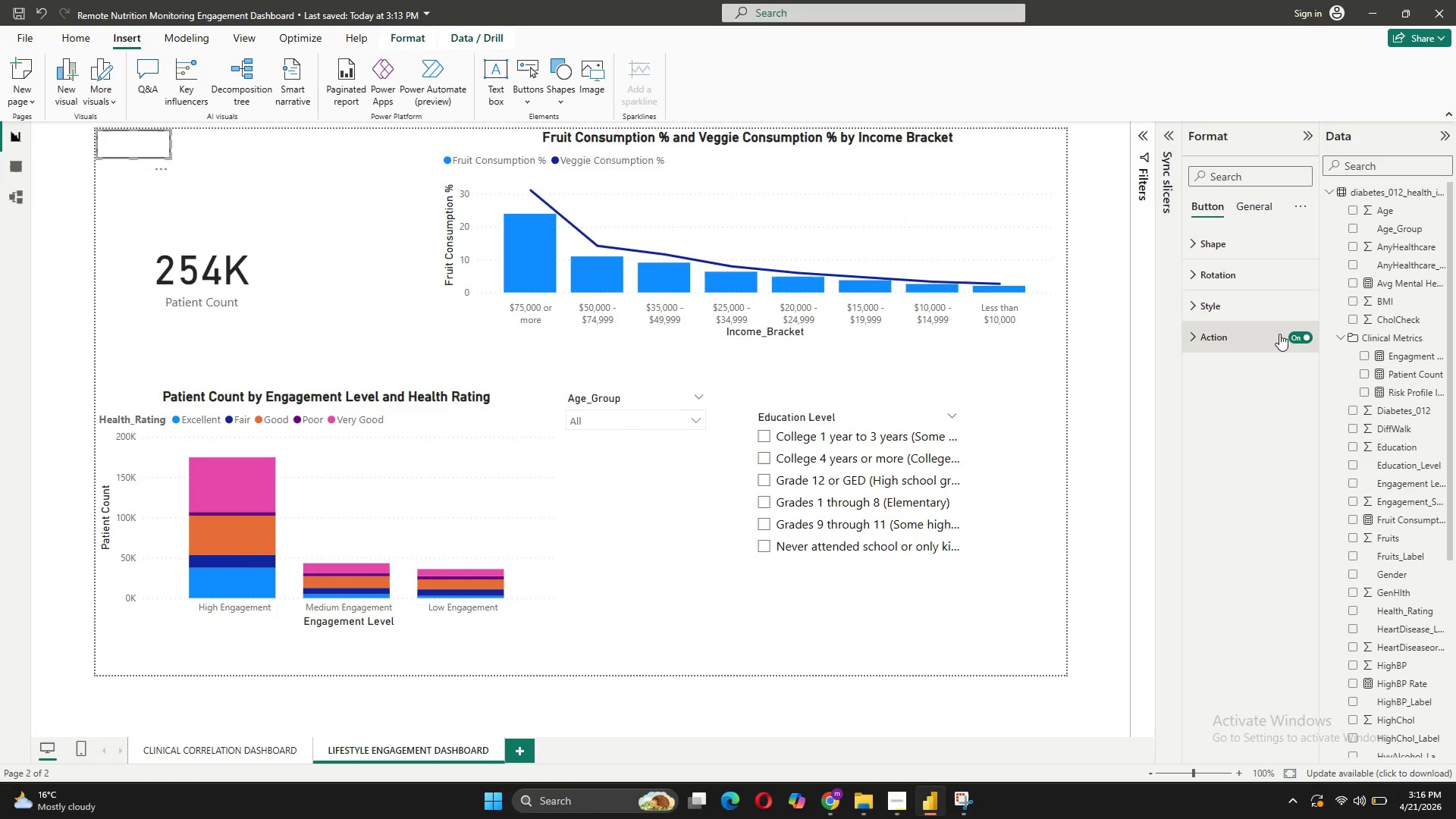 
left_click([1245, 342])
 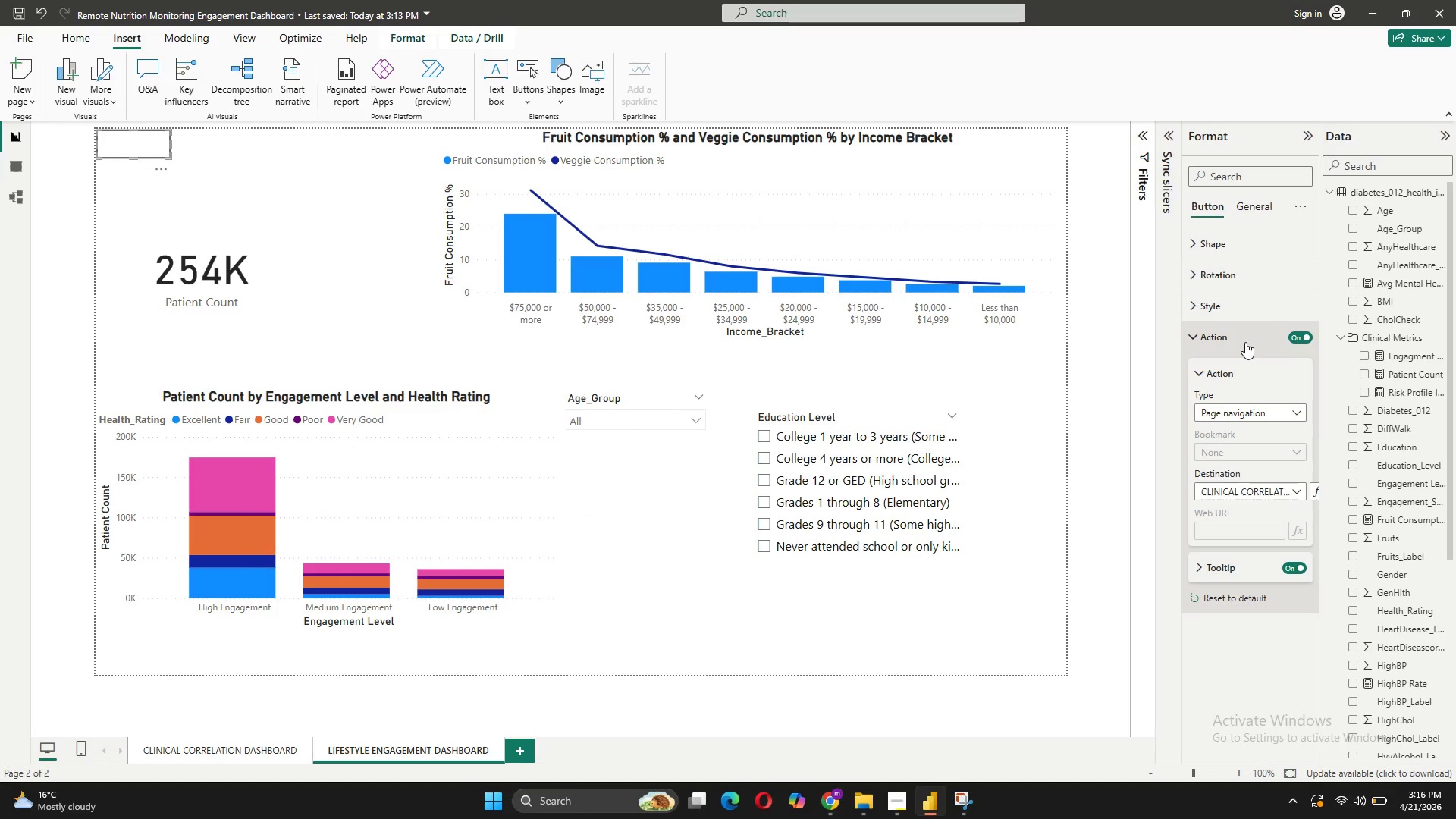 
left_click([1245, 342])
 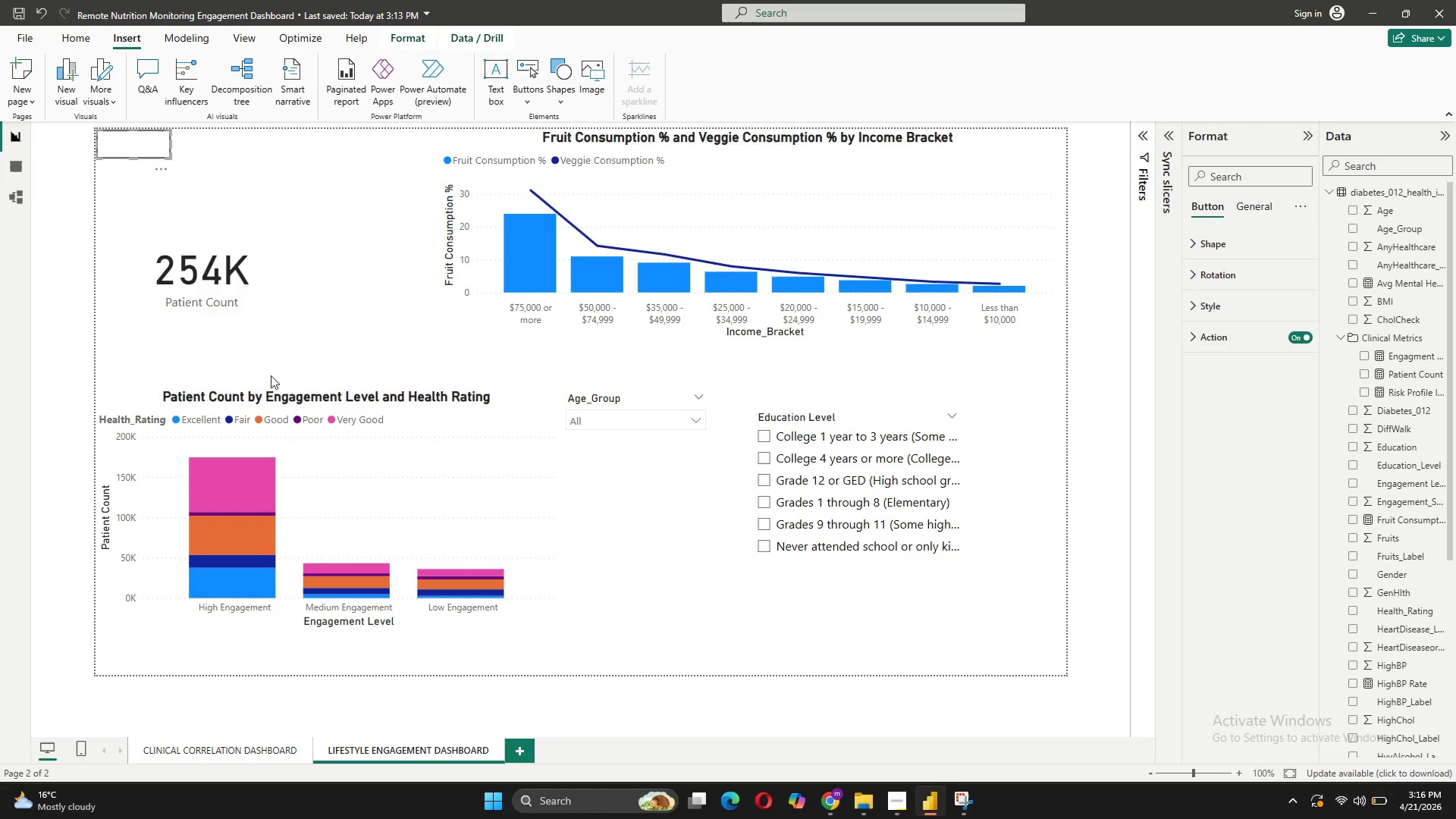 
wait(7.34)
 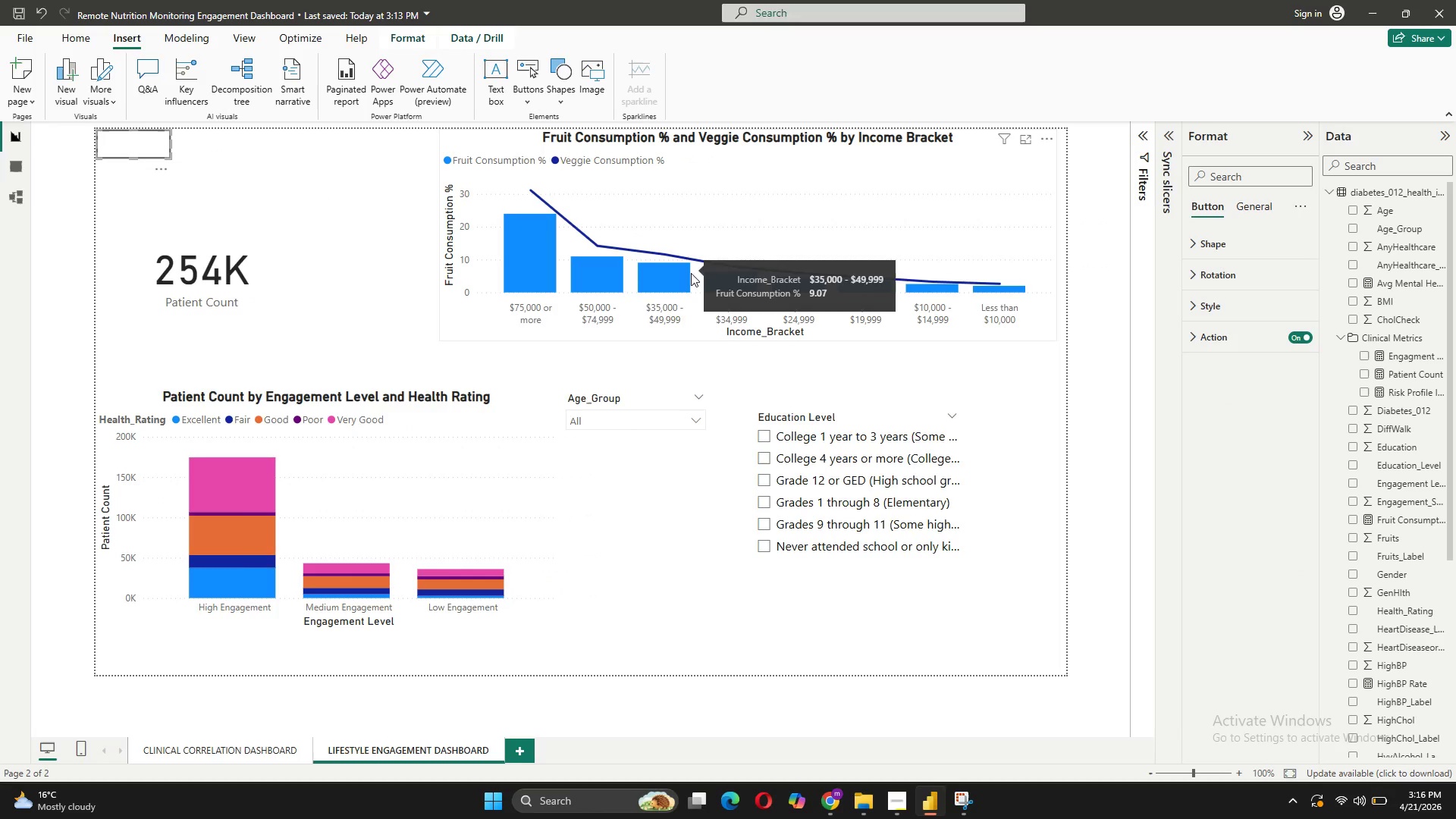 
left_click([242, 739])
 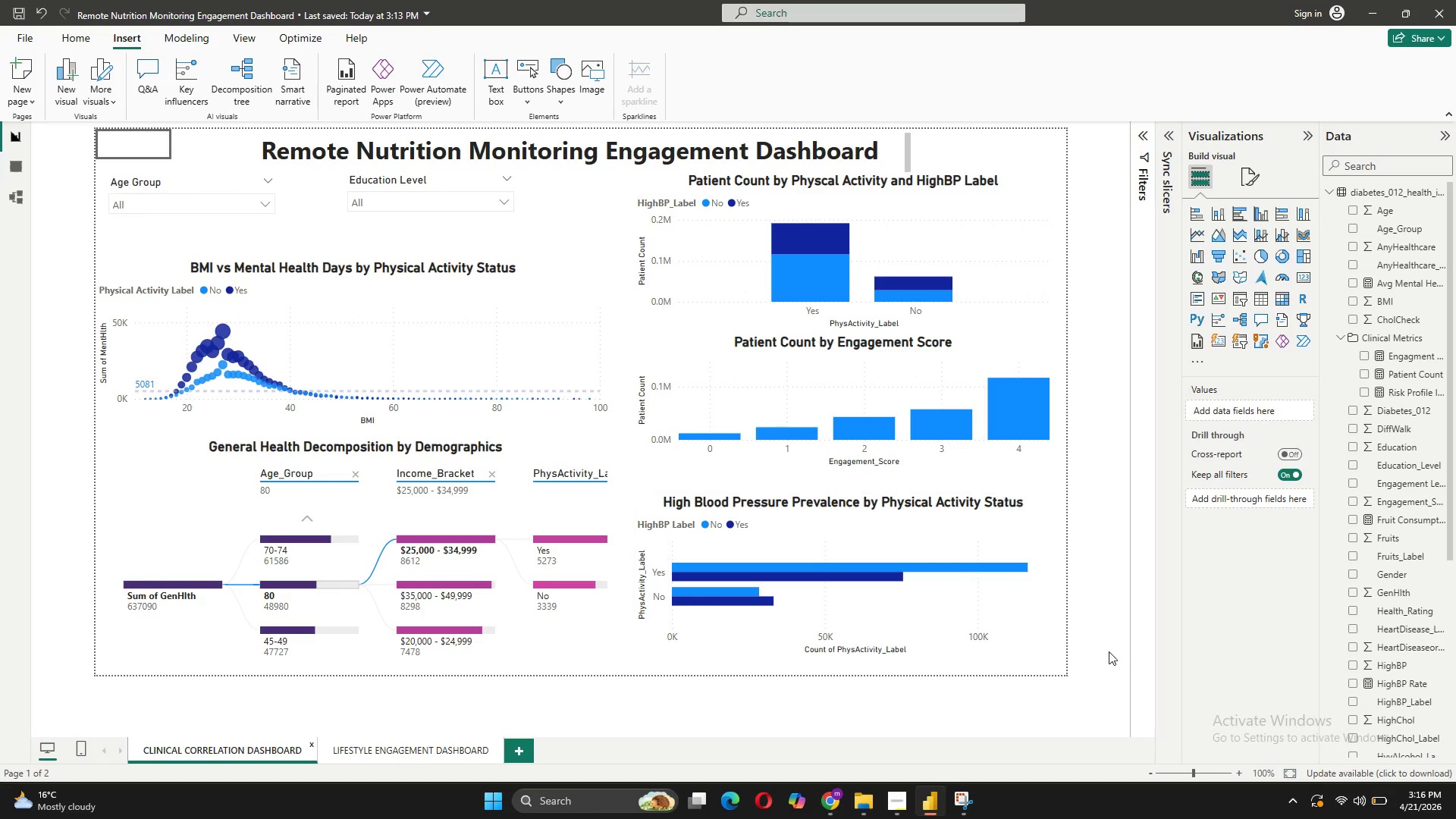 
mouse_move([839, 795])
 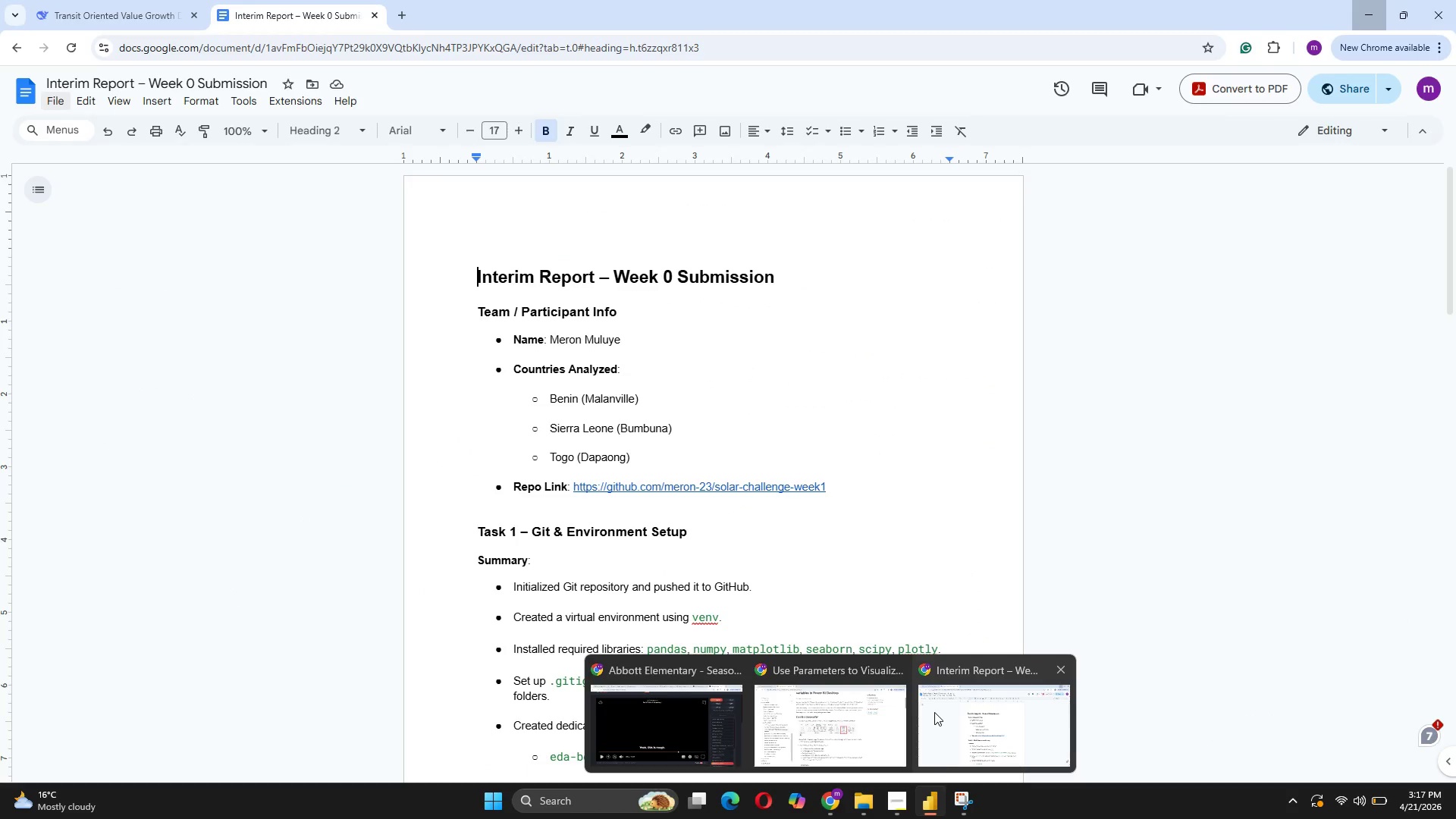 
left_click([934, 711])
 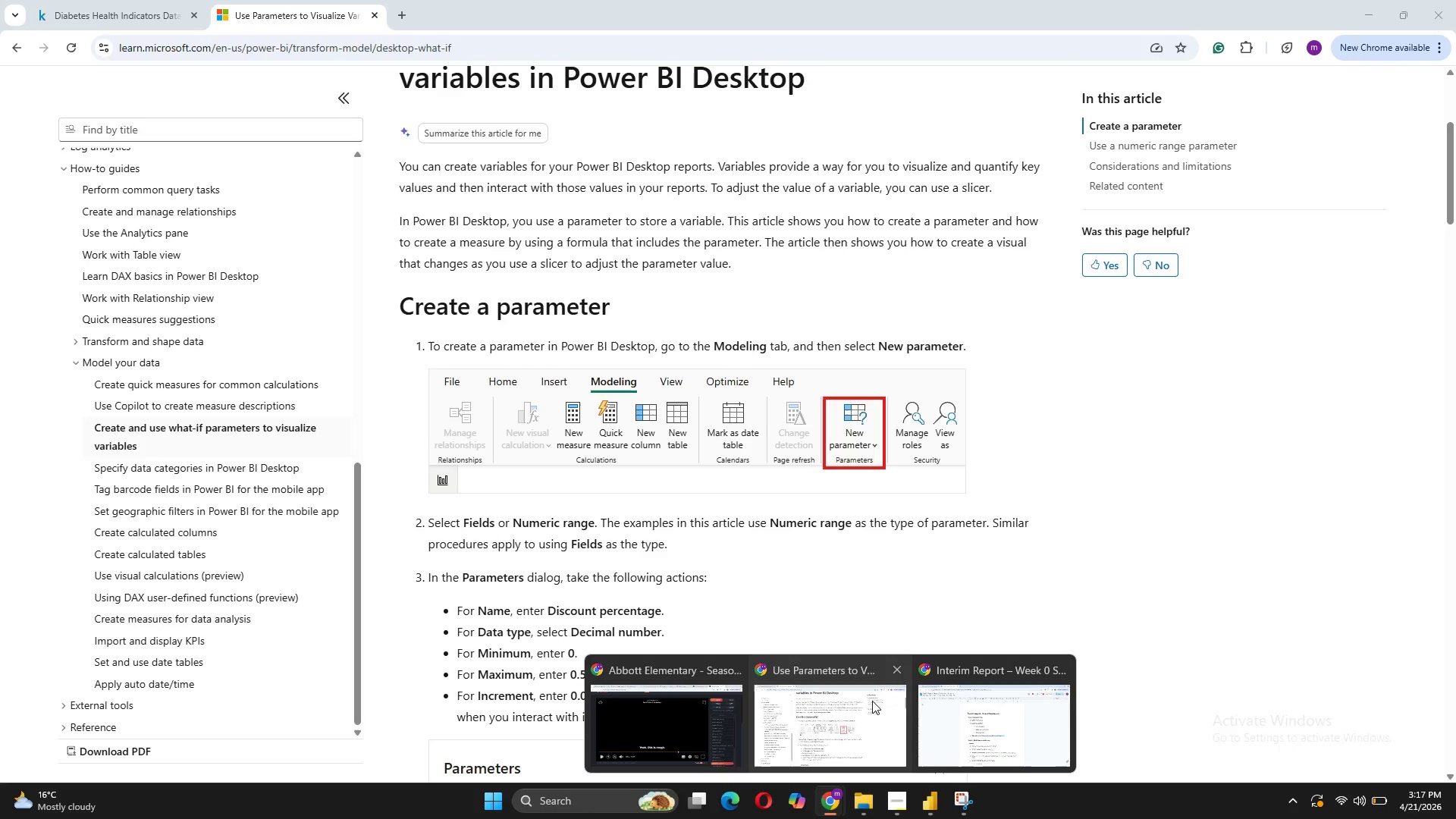 
wait(6.25)
 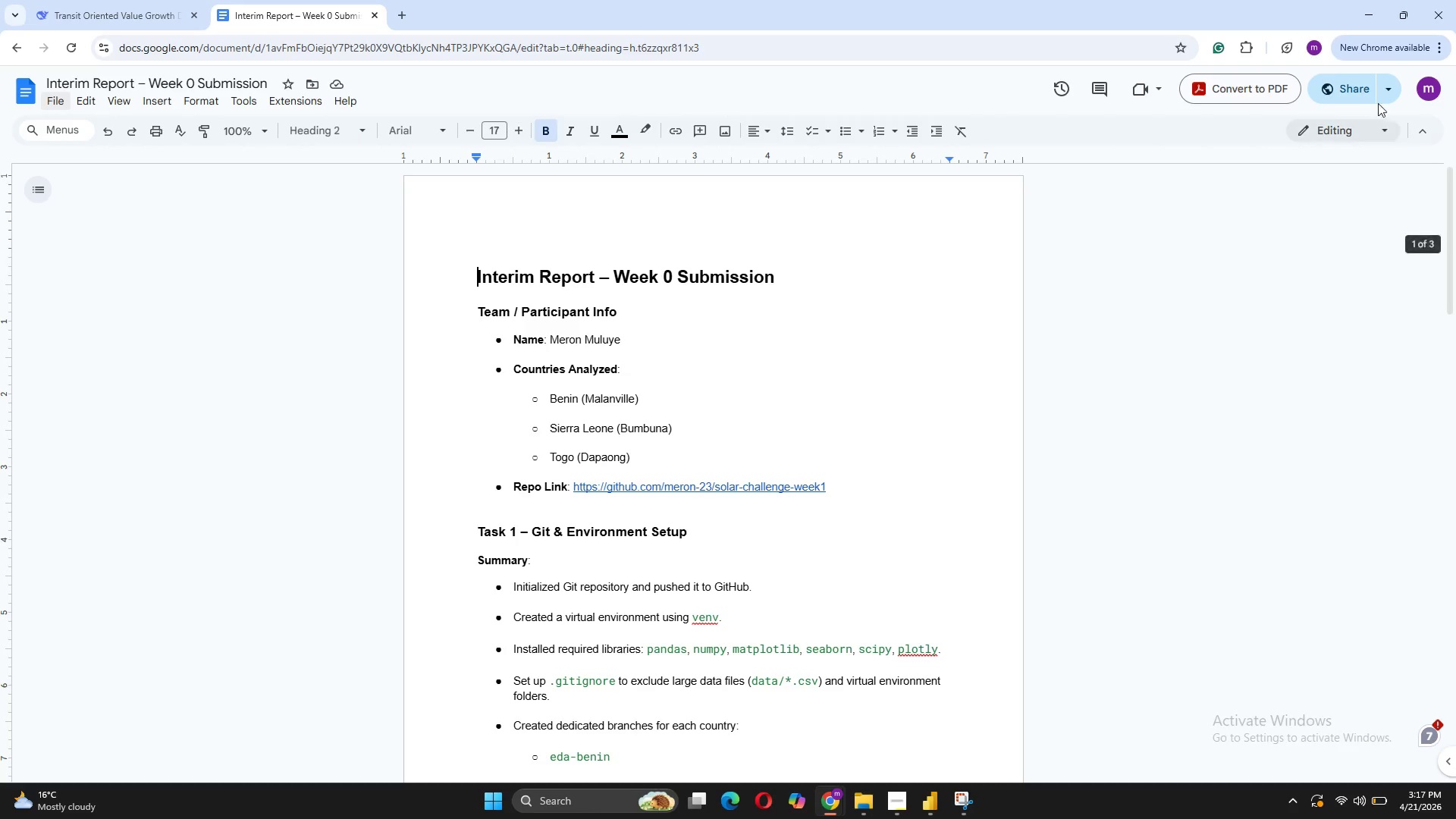 
left_click([872, 701])
 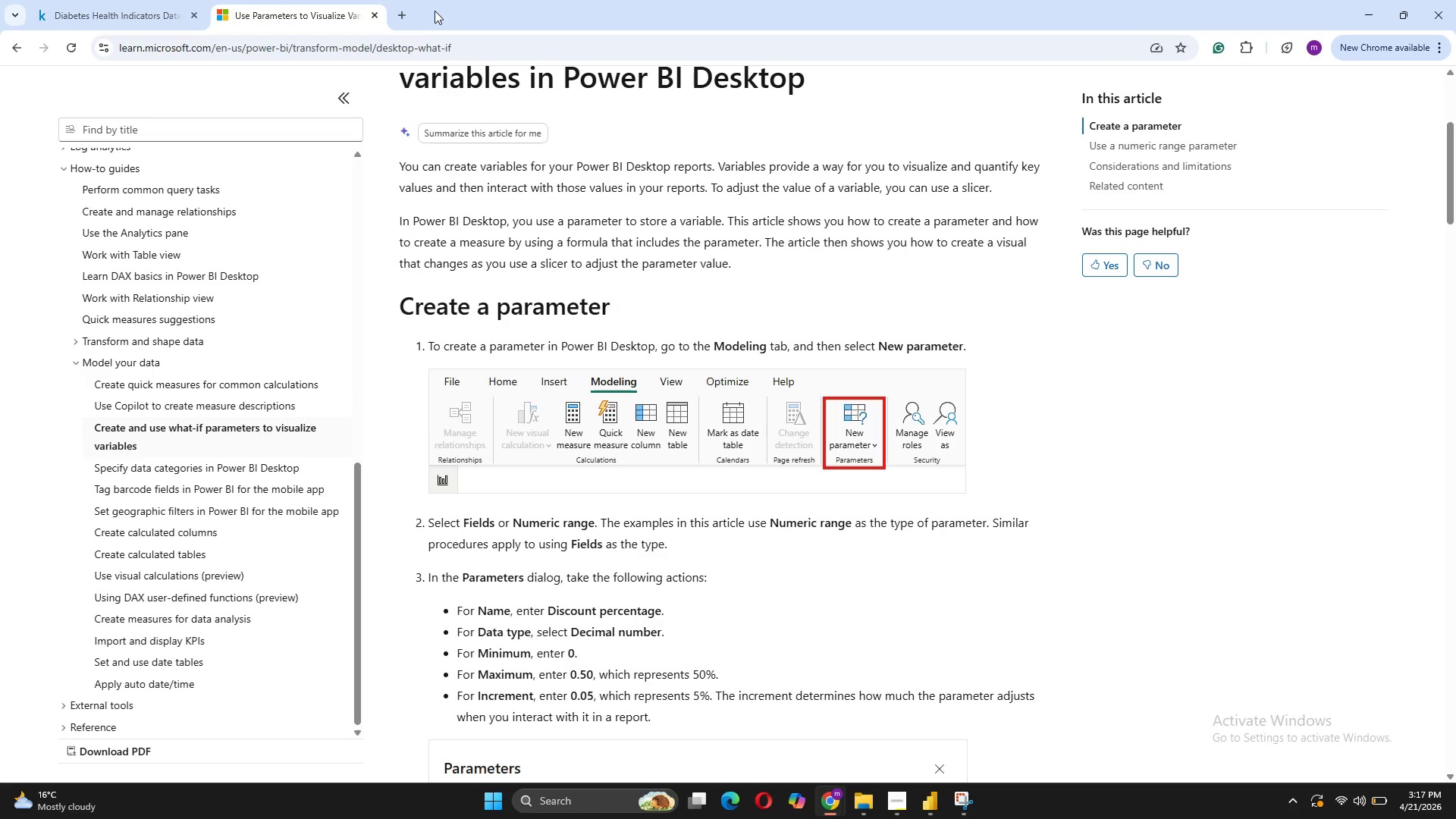 
left_click([409, 17])
 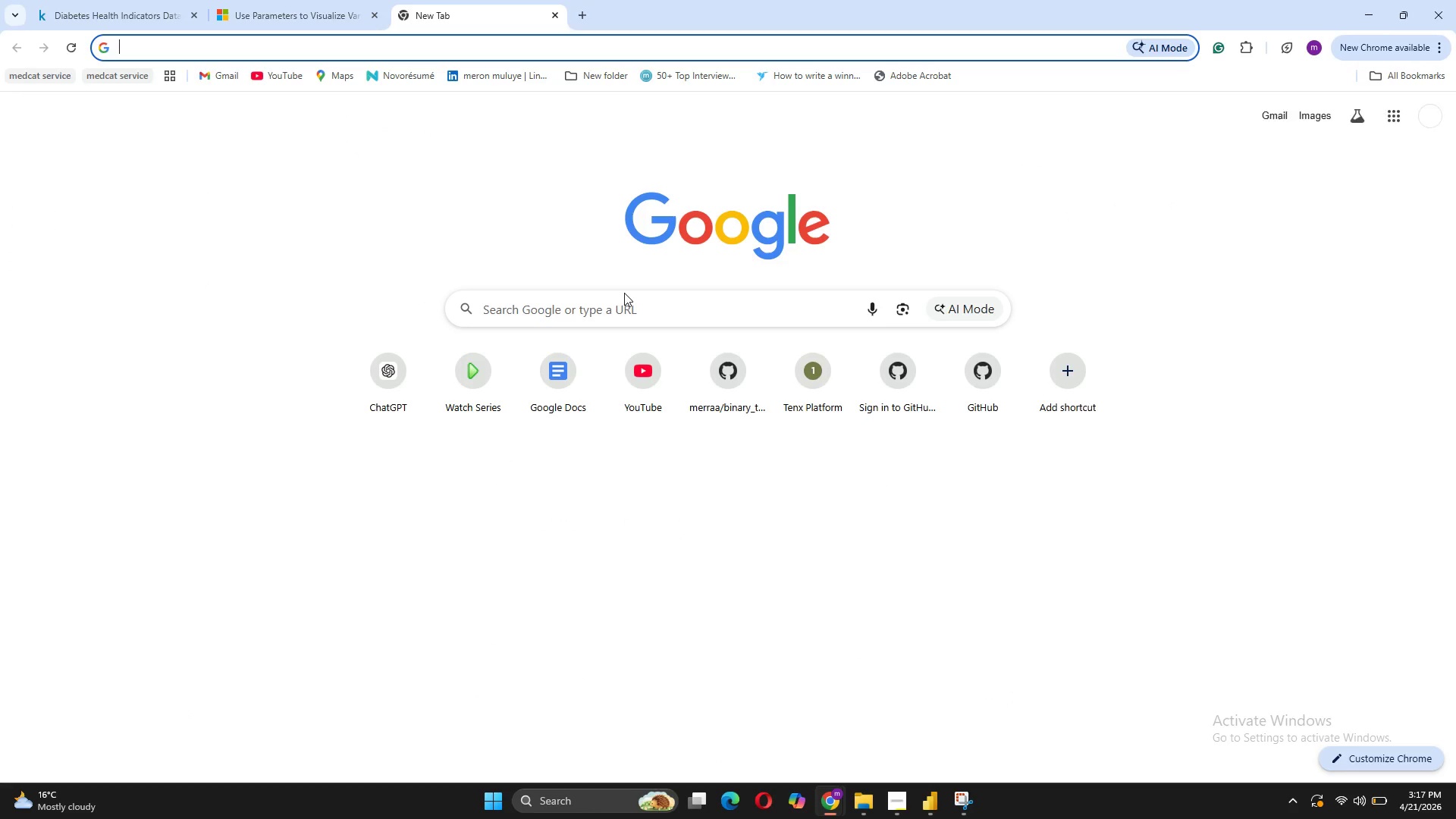 
left_click([624, 310])
 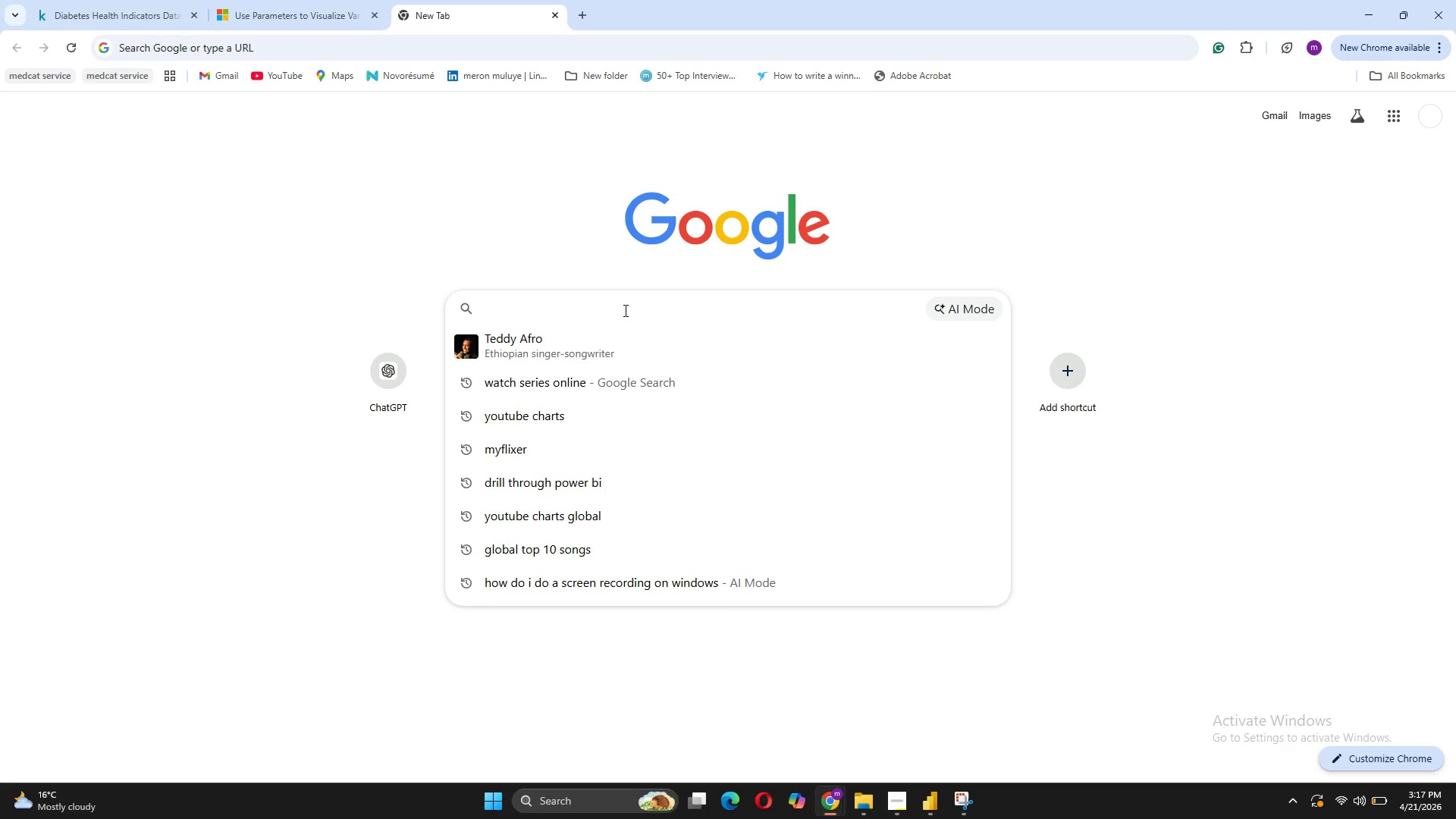 
type(BUTTnavigation button on power)
 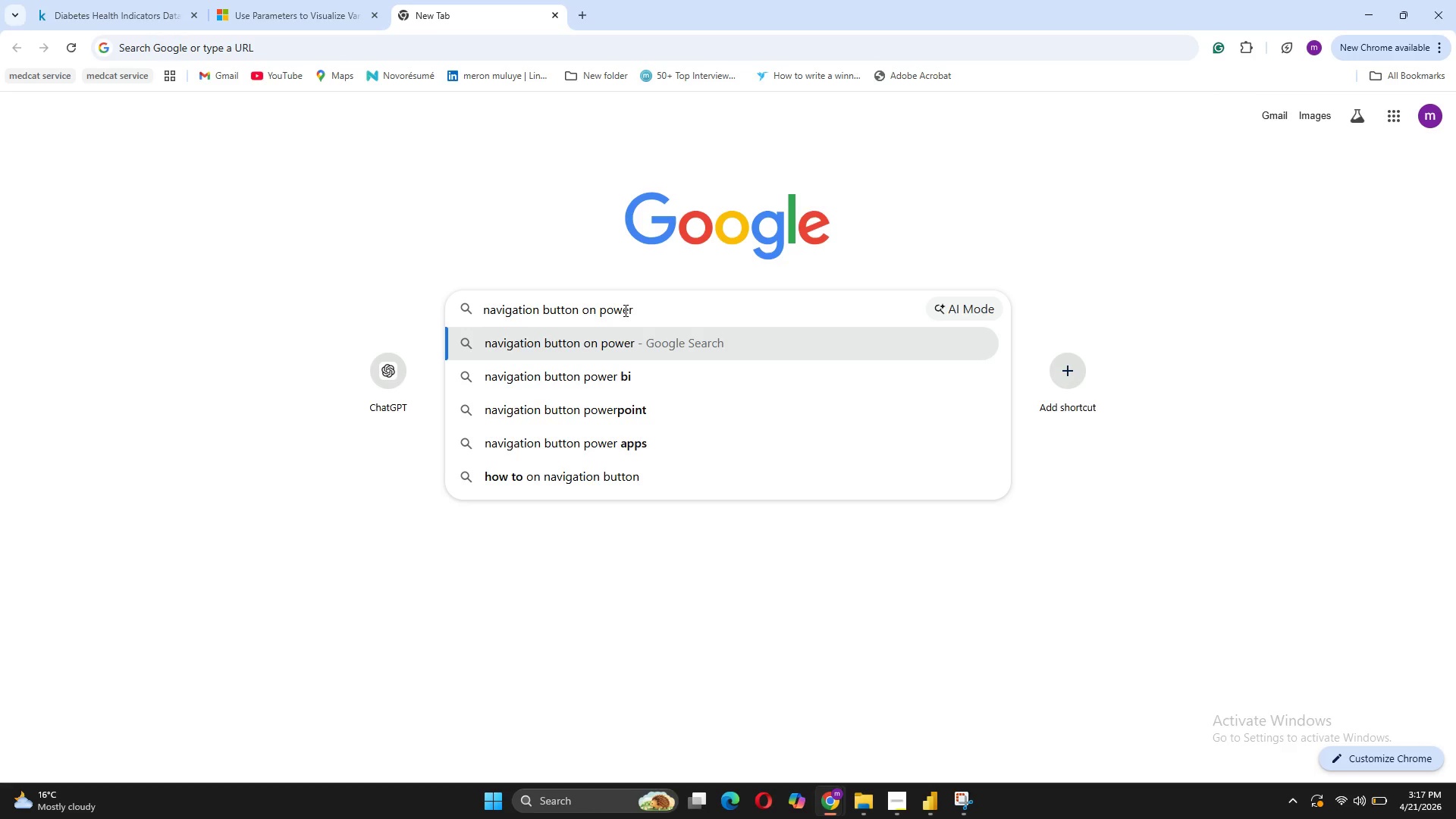 
hold_key(key=Backspace, duration=0.73)
 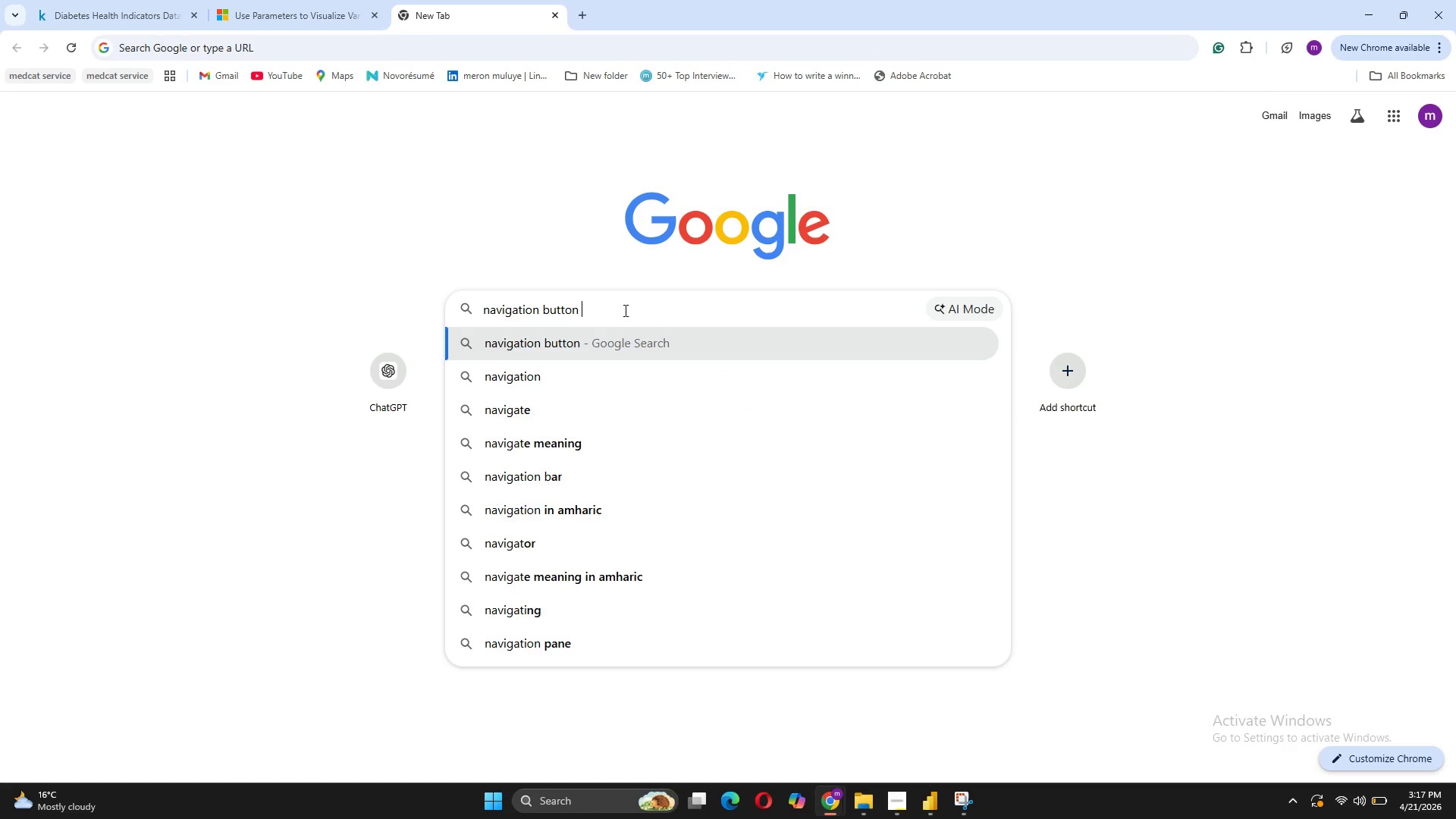 
left_click([626, 391])
 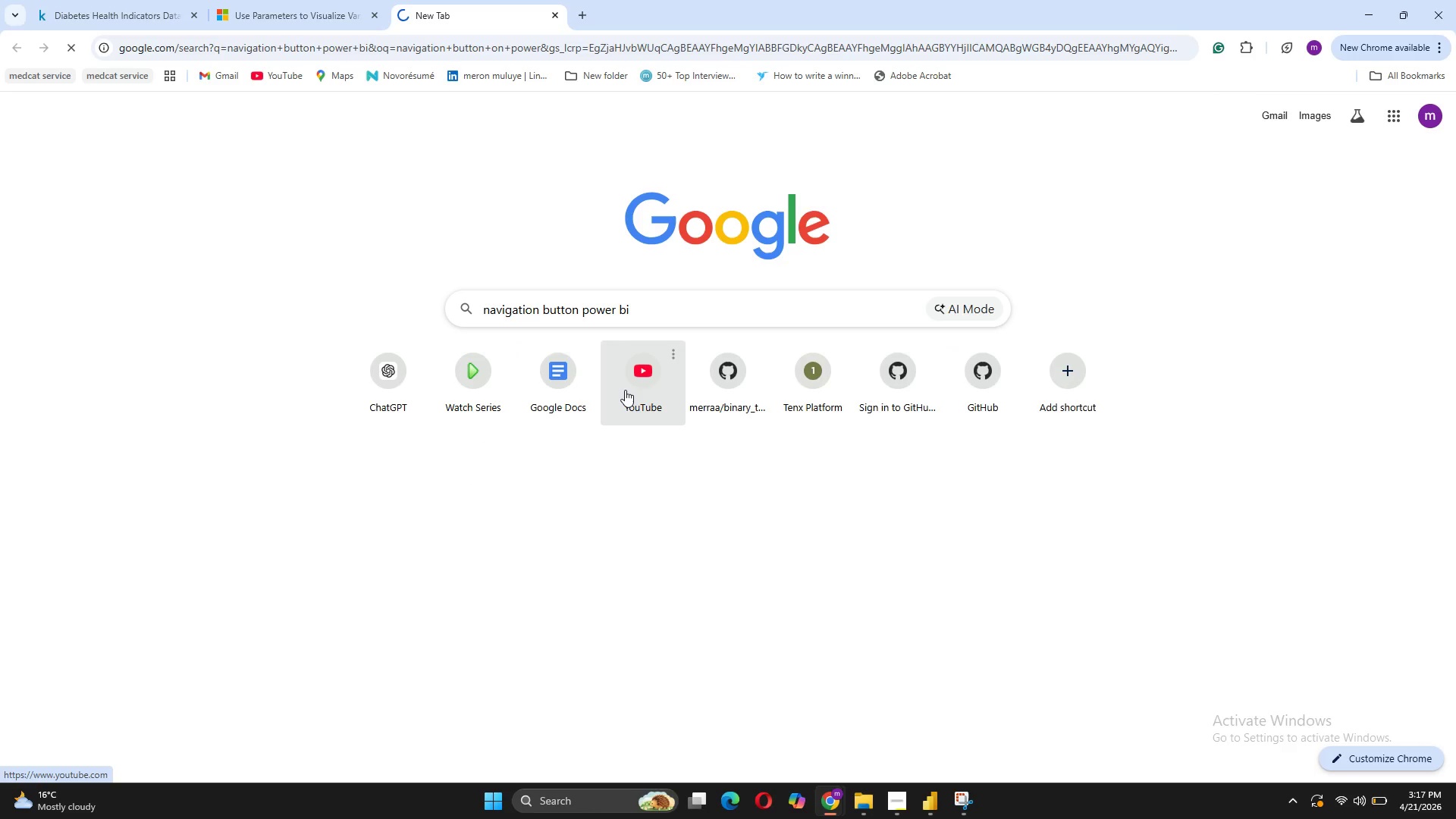 
key(CapsLock)
 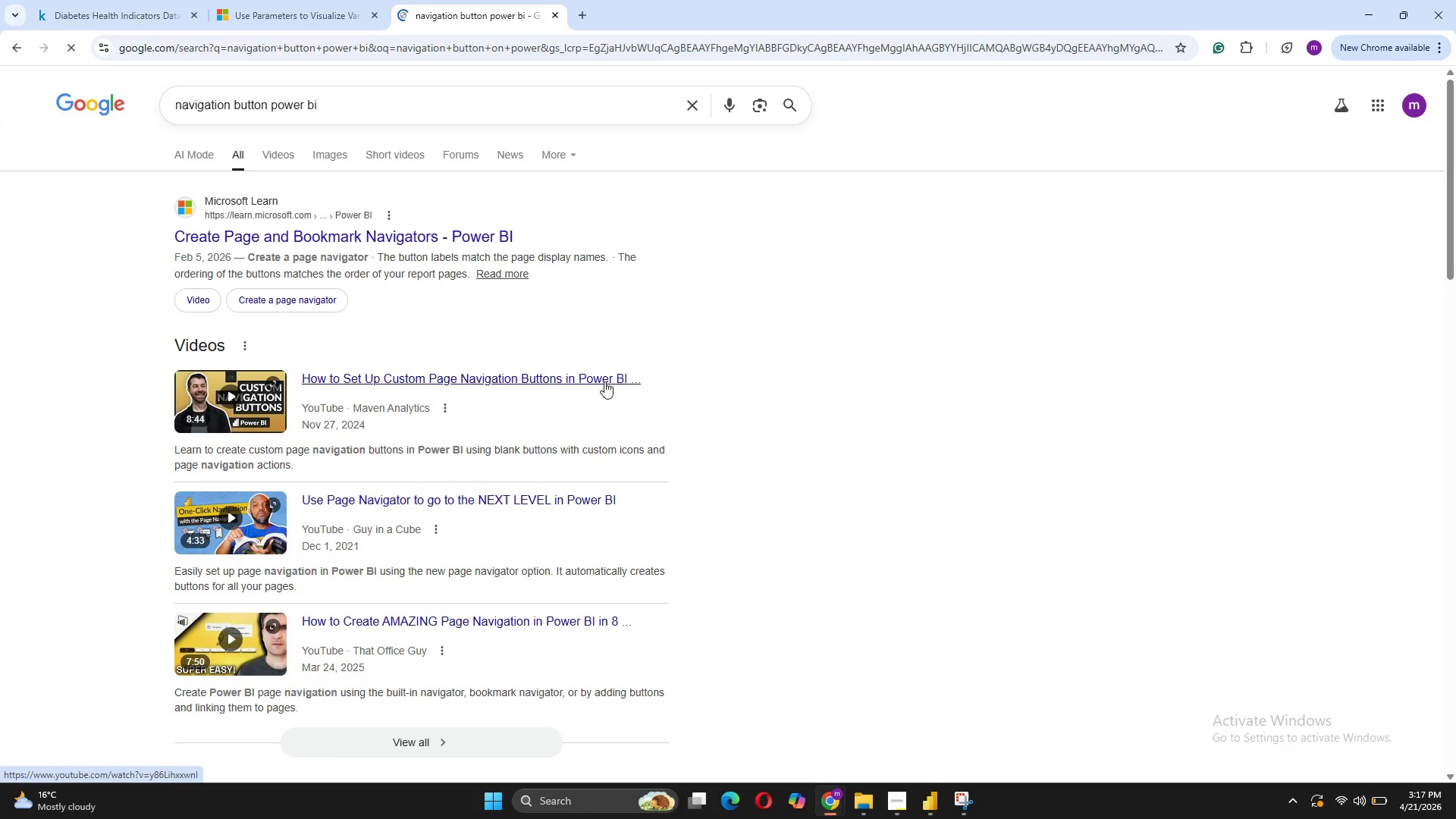 
left_click([467, 235])
 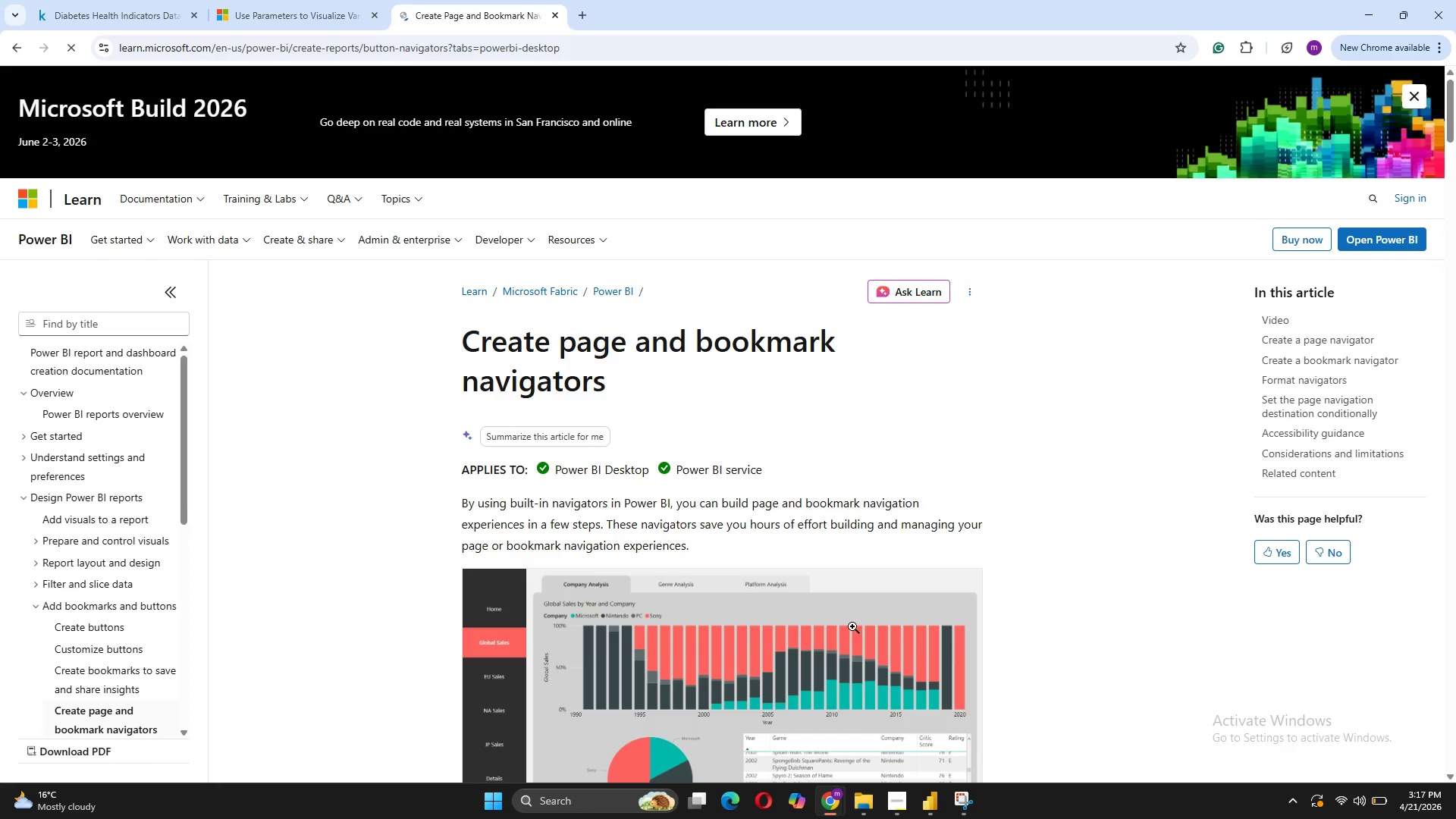 
wait(5.27)
 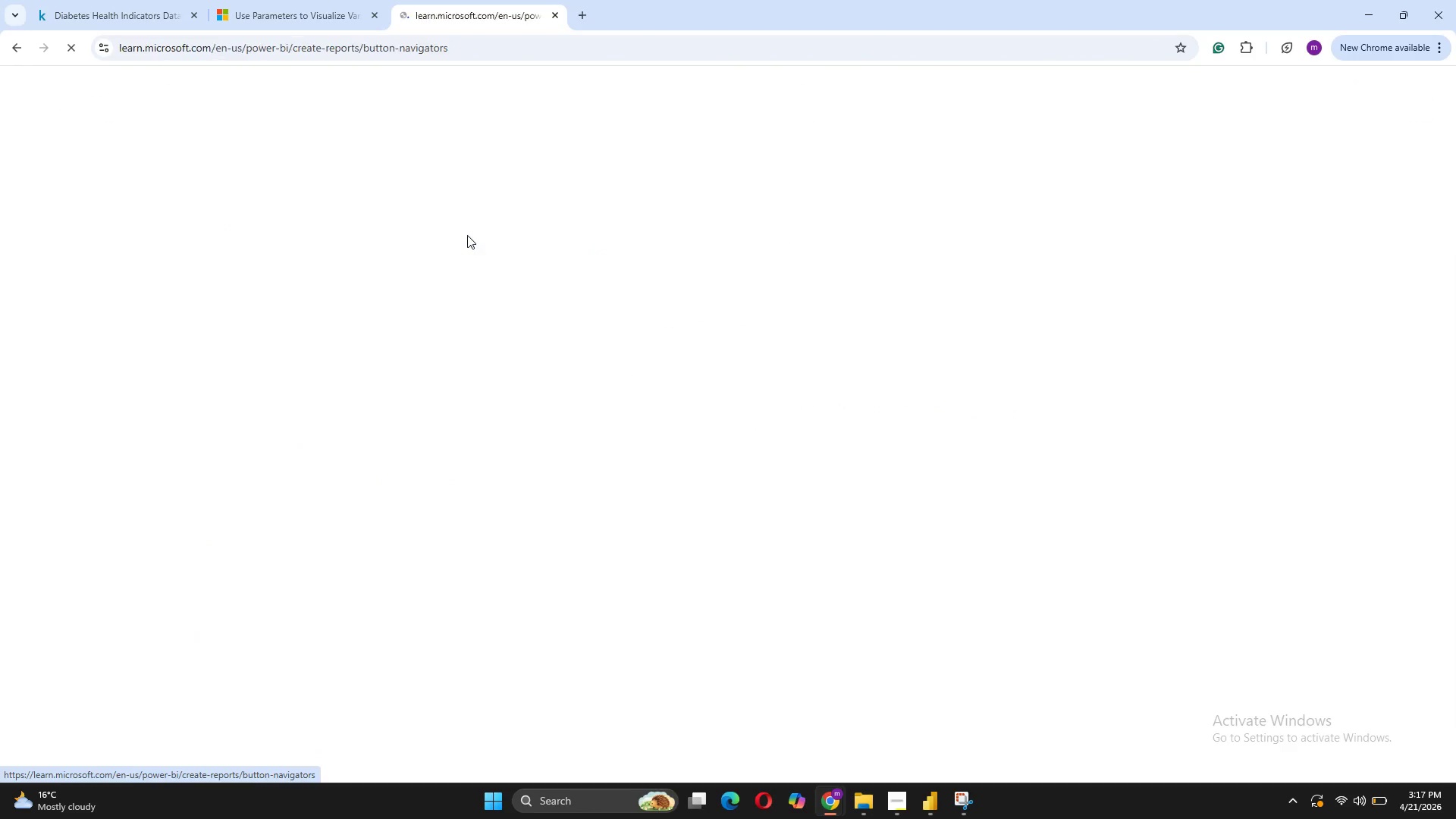 
scroll: coordinate [669, 523], scroll_direction: down, amount: 4.0
 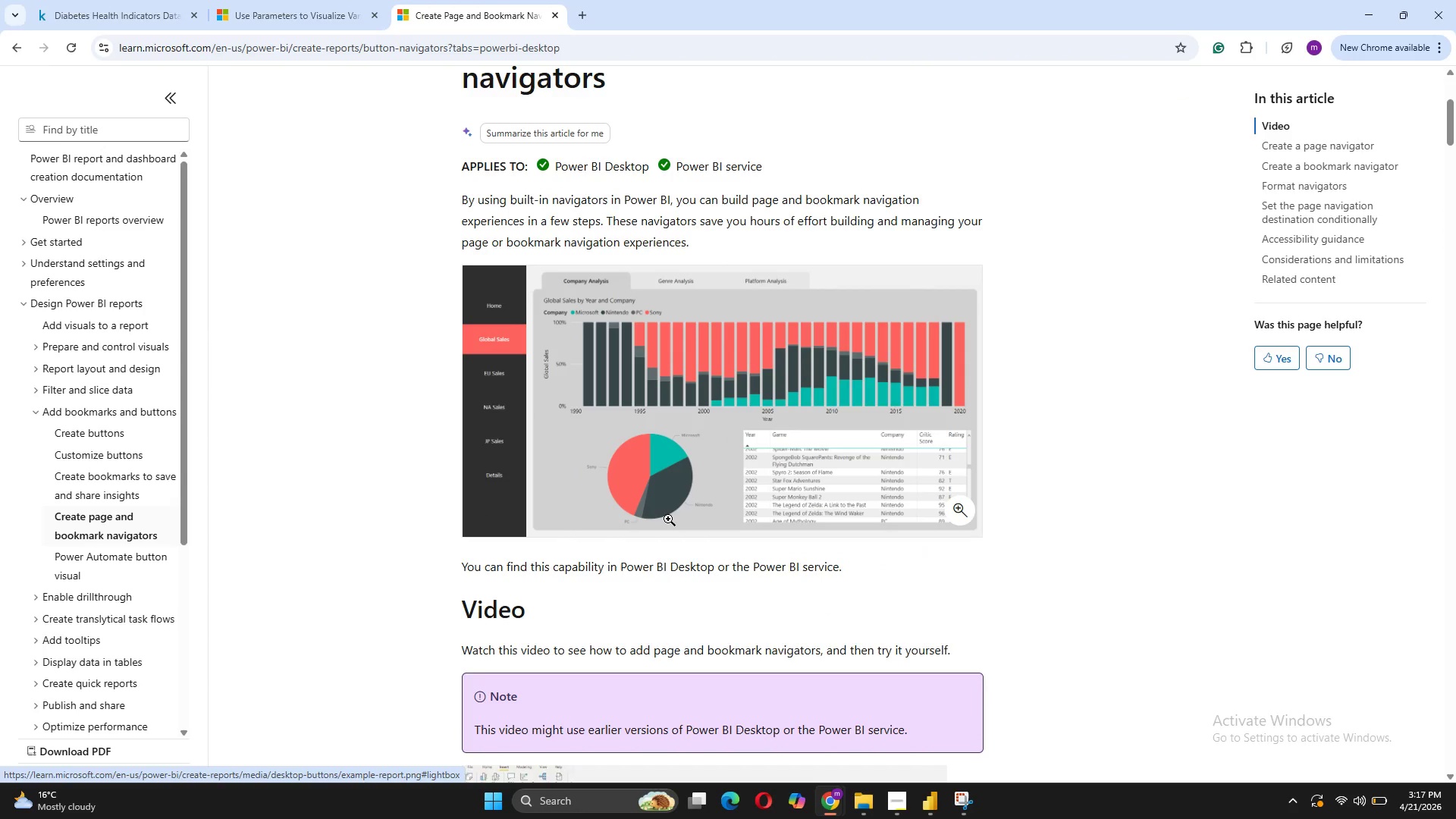 
wait(7.79)
 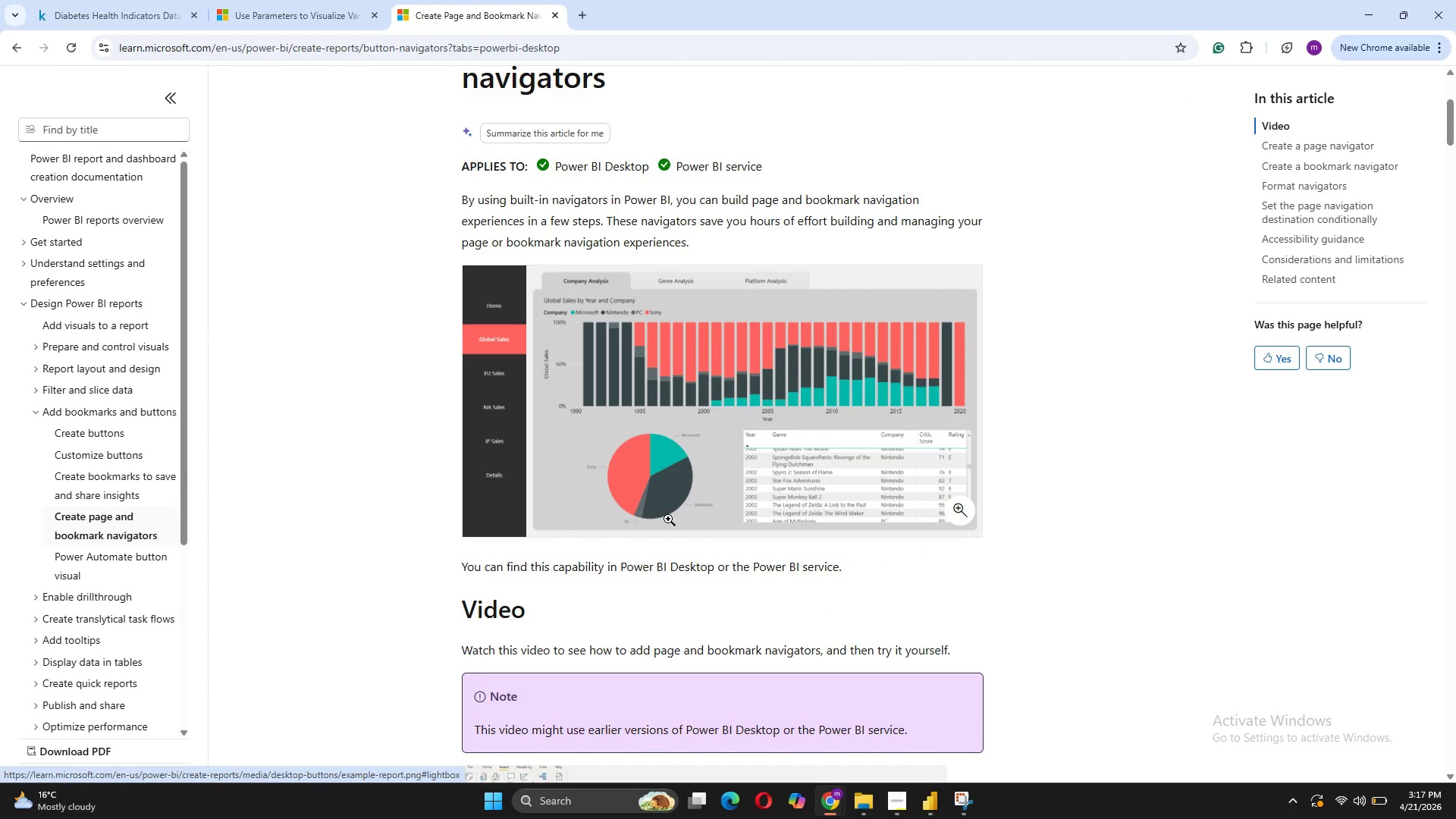 
scroll: coordinate [878, 378], scroll_direction: up, amount: 2.0
 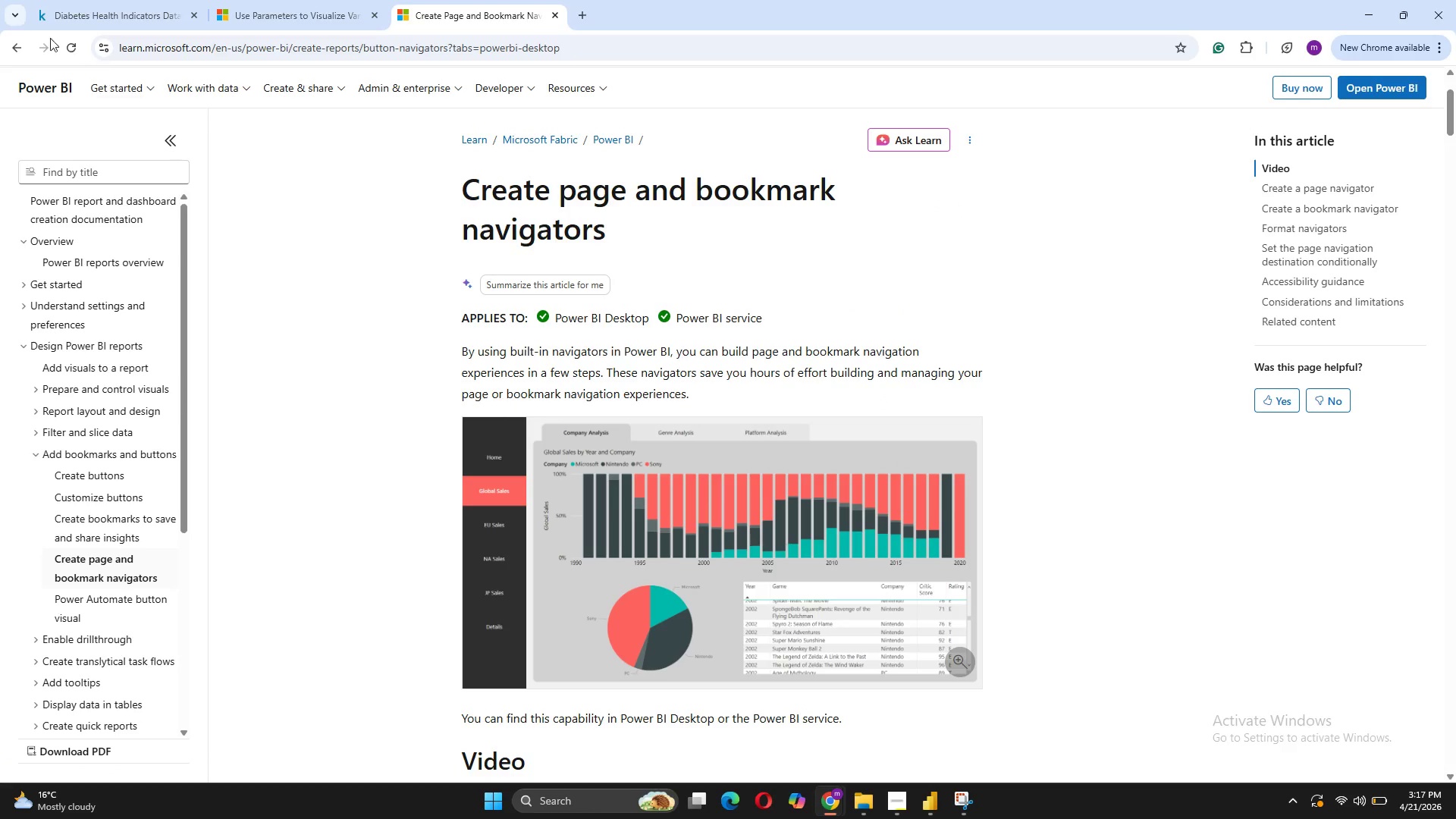 
left_click([20, 39])
 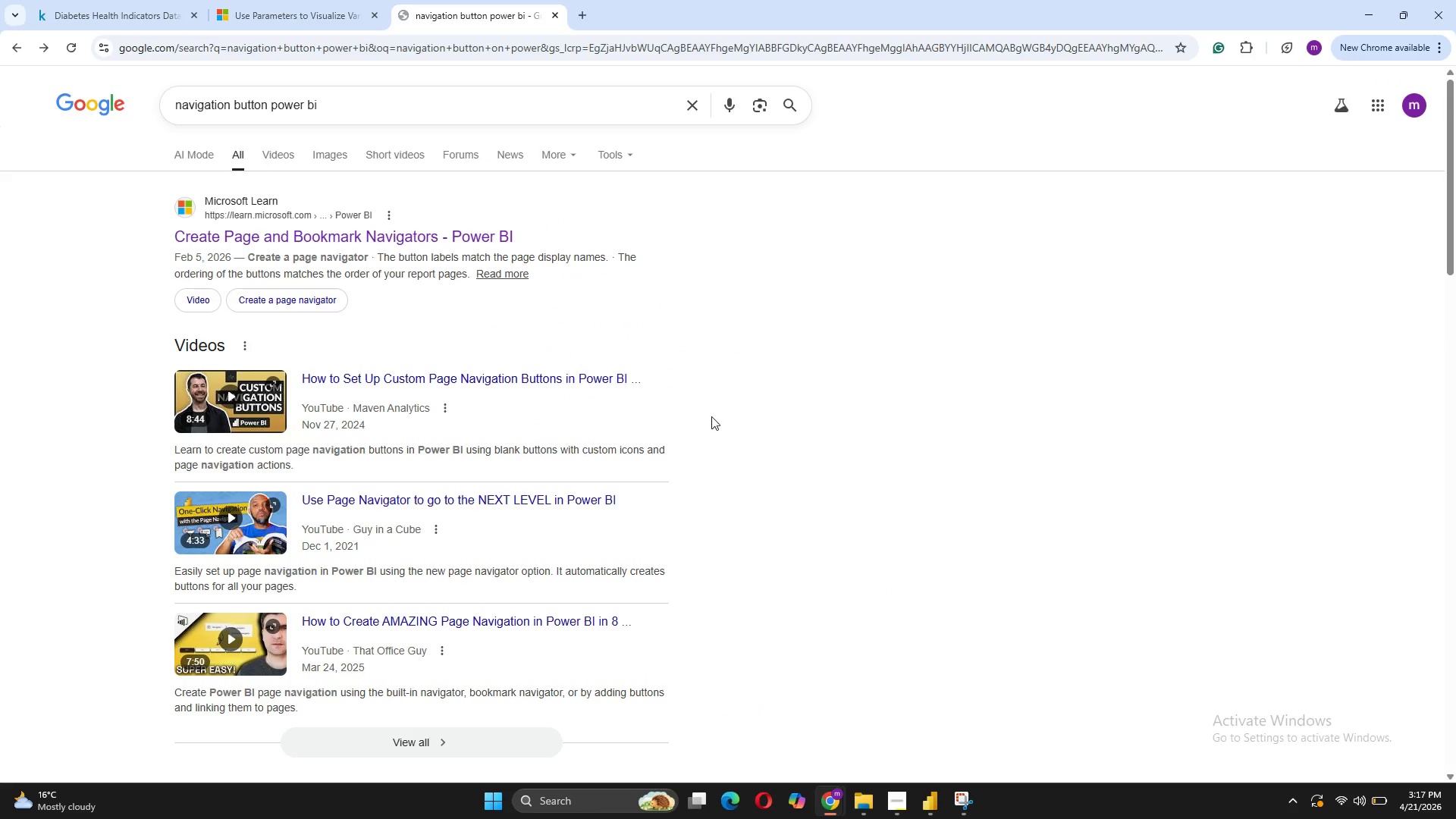 
scroll: coordinate [722, 442], scroll_direction: down, amount: 4.0
 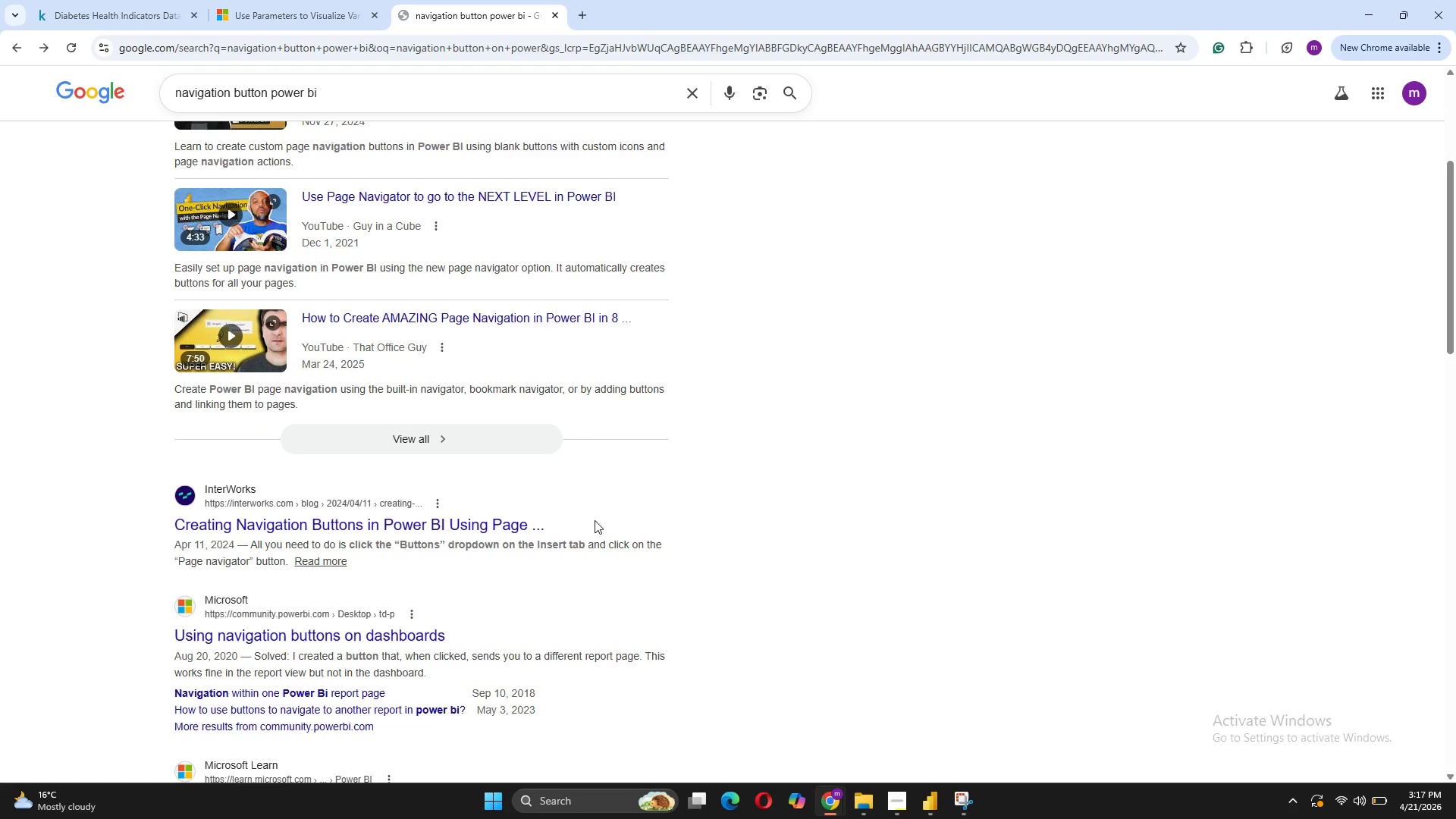 
left_click([531, 533])
 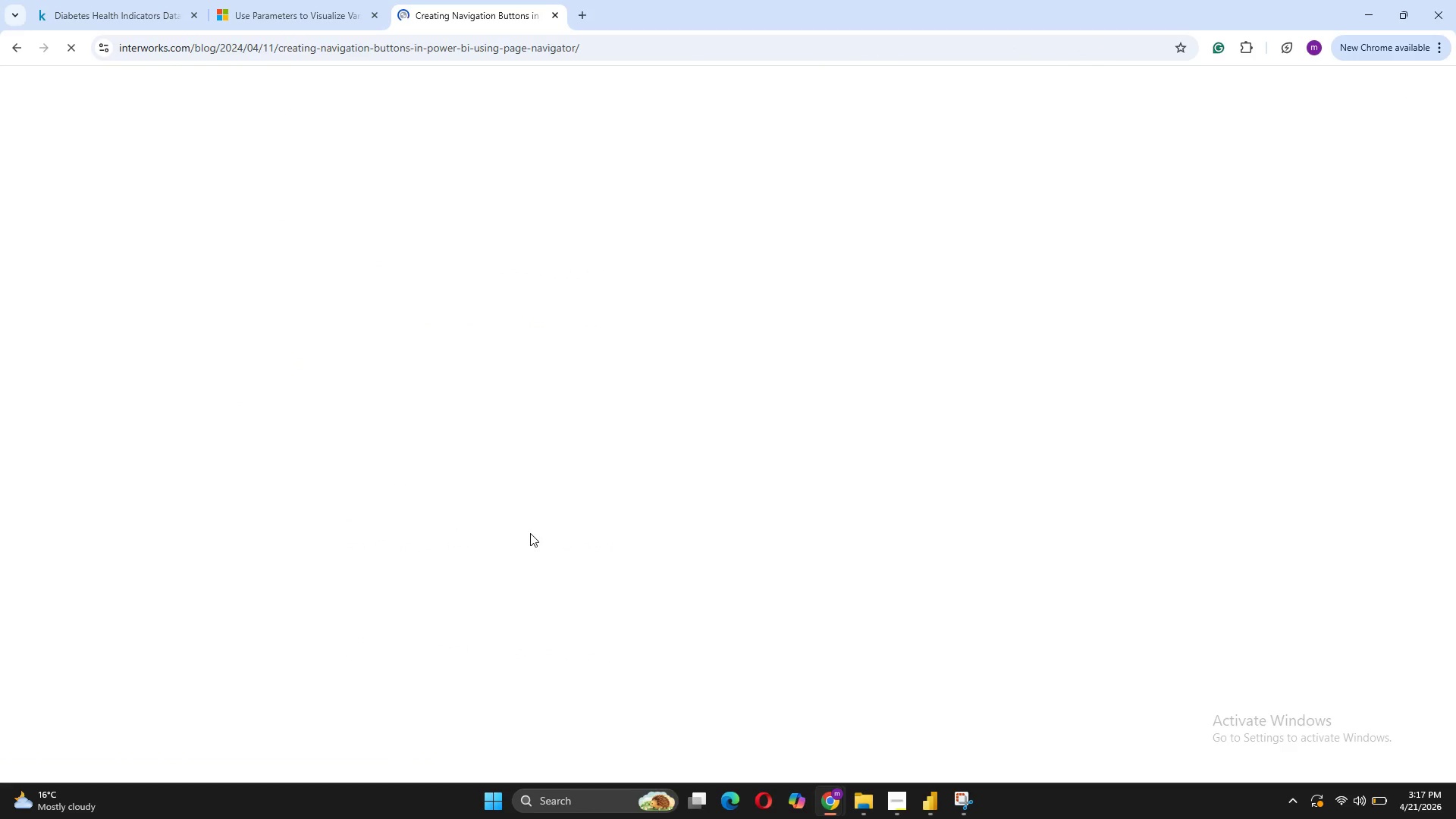 
wait(8.48)
 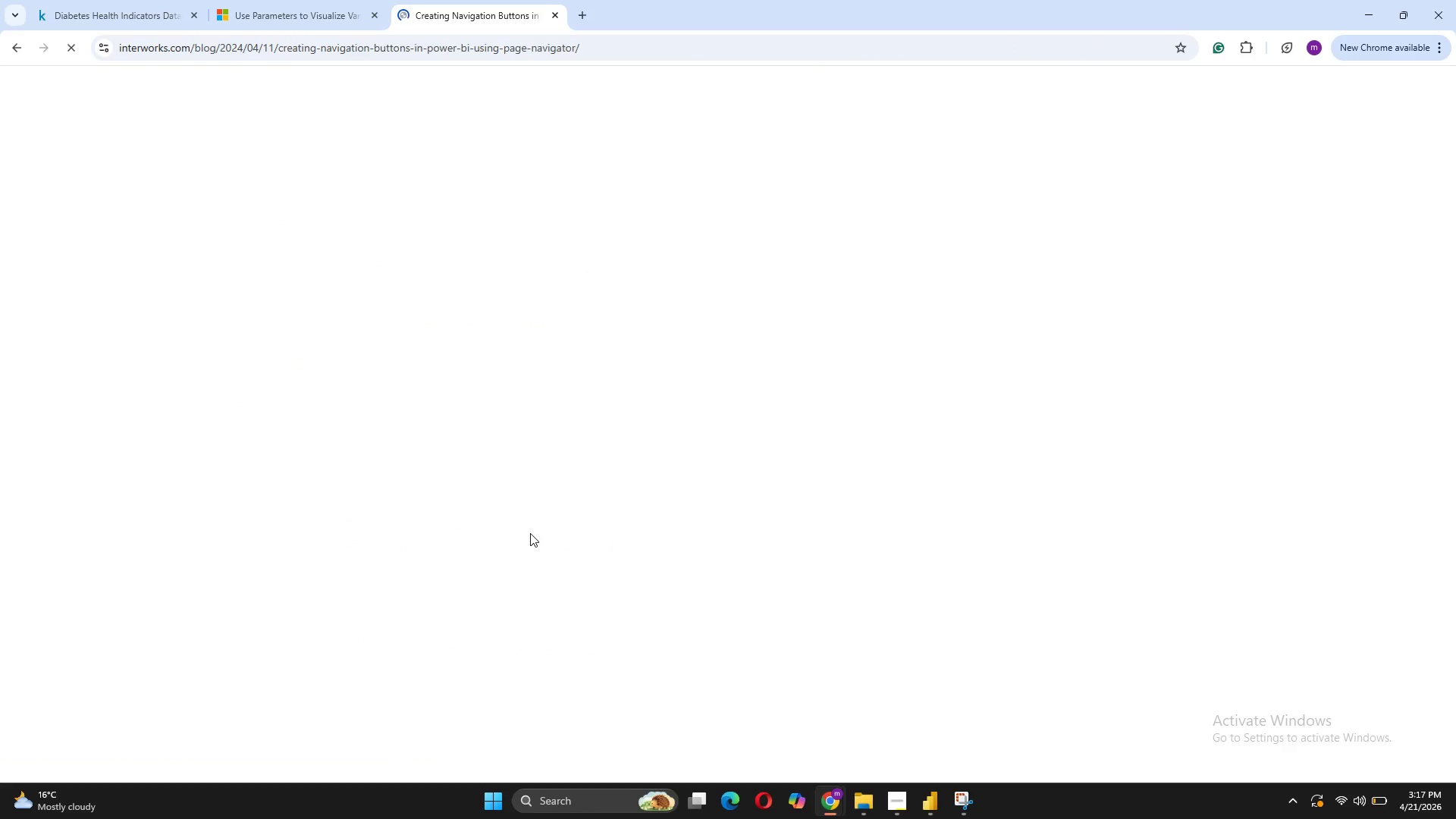 
scroll: coordinate [613, 573], scroll_direction: down, amount: 12.0
 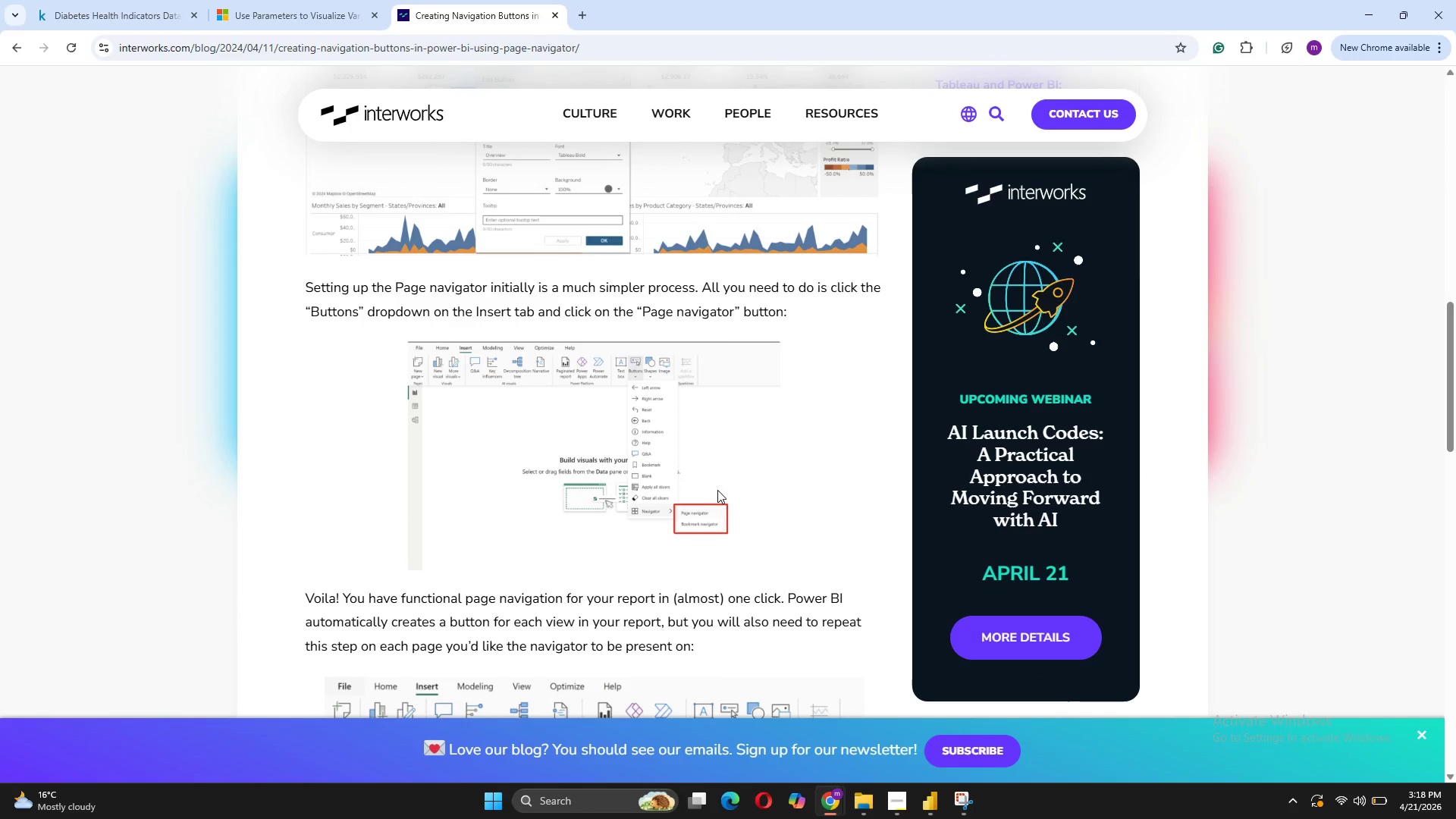 
wait(9.62)
 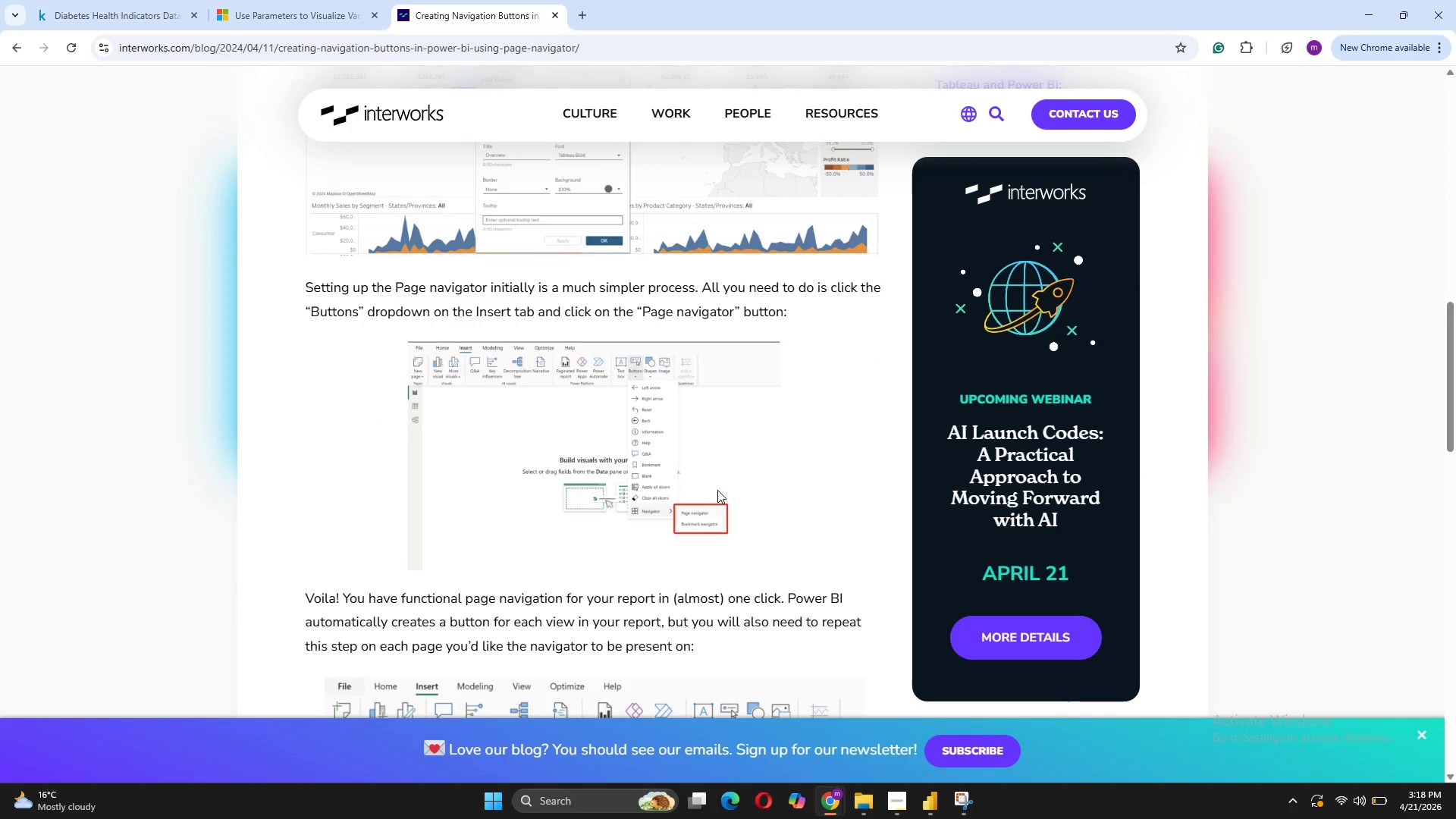 
left_click([978, 730])
 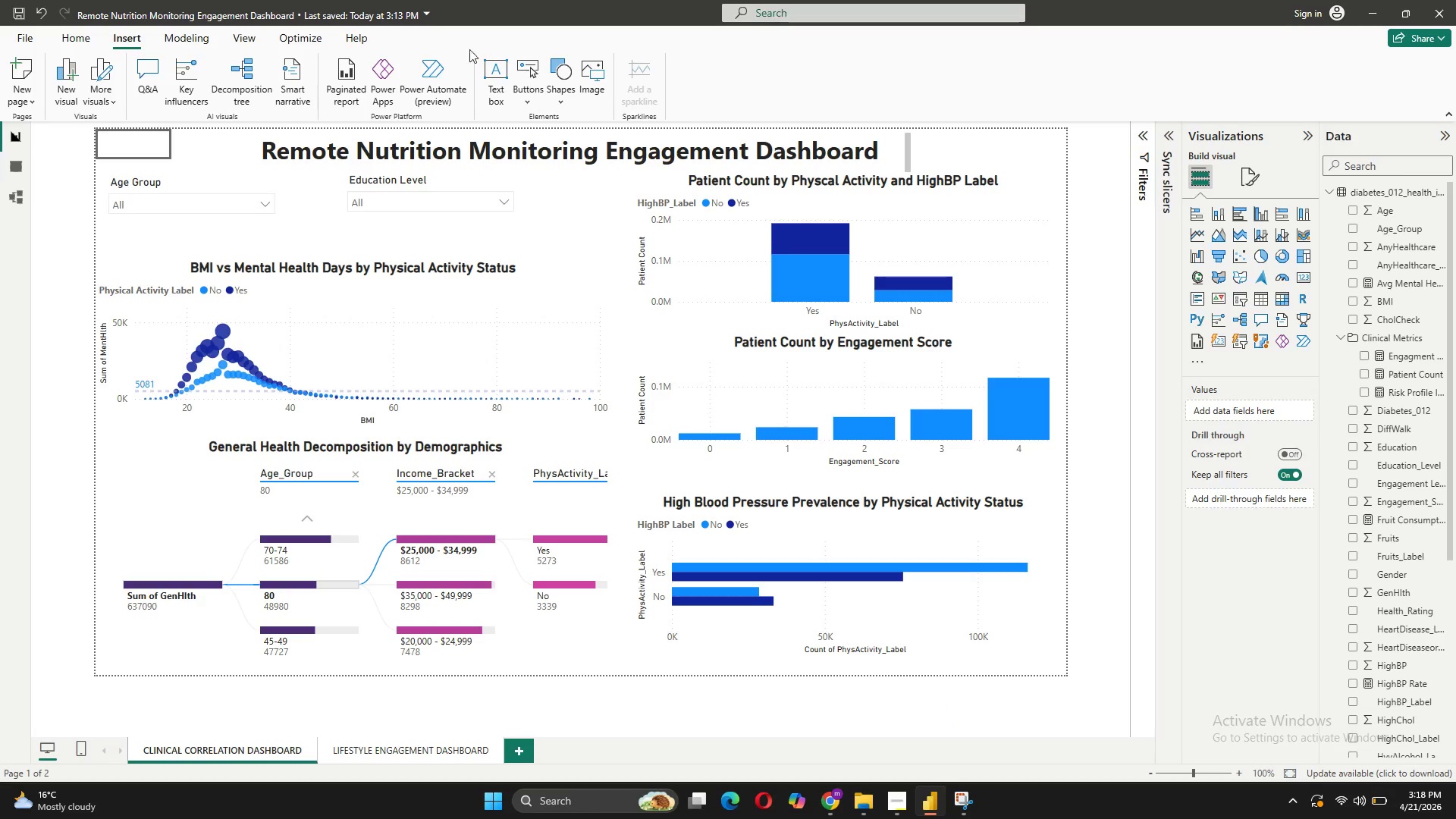 
left_click([529, 103])
 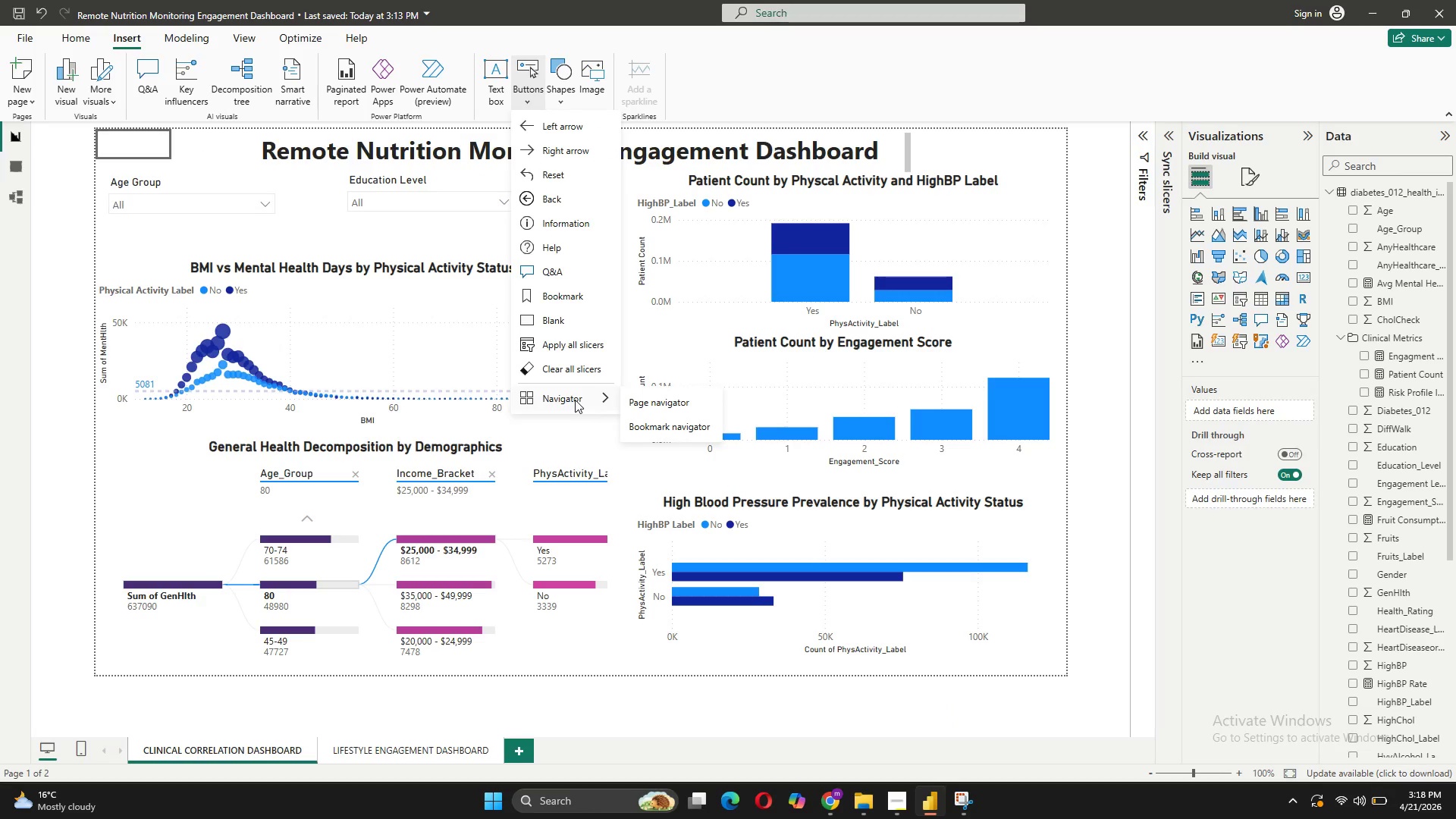 
left_click([668, 399])
 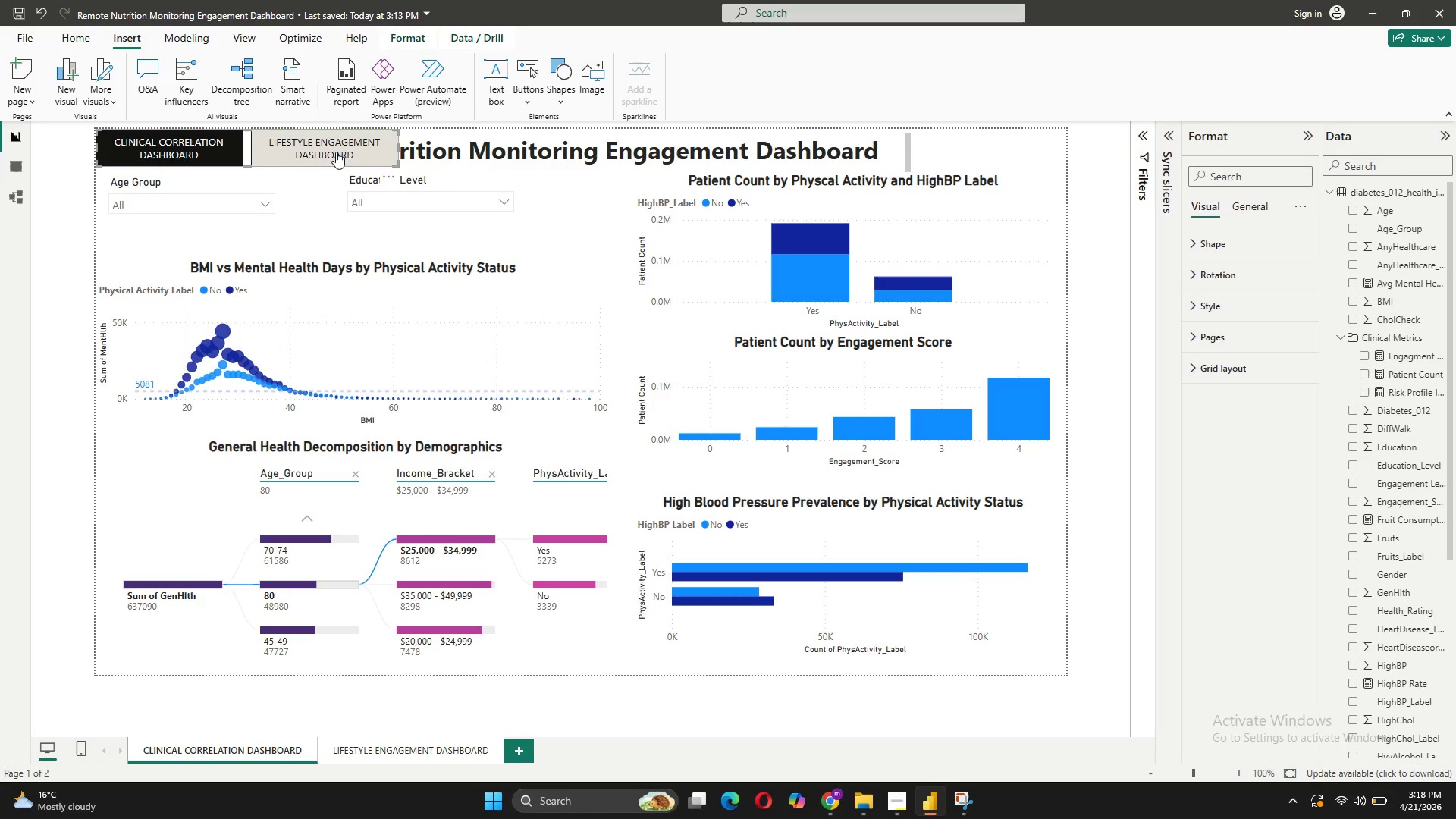 
wait(6.09)
 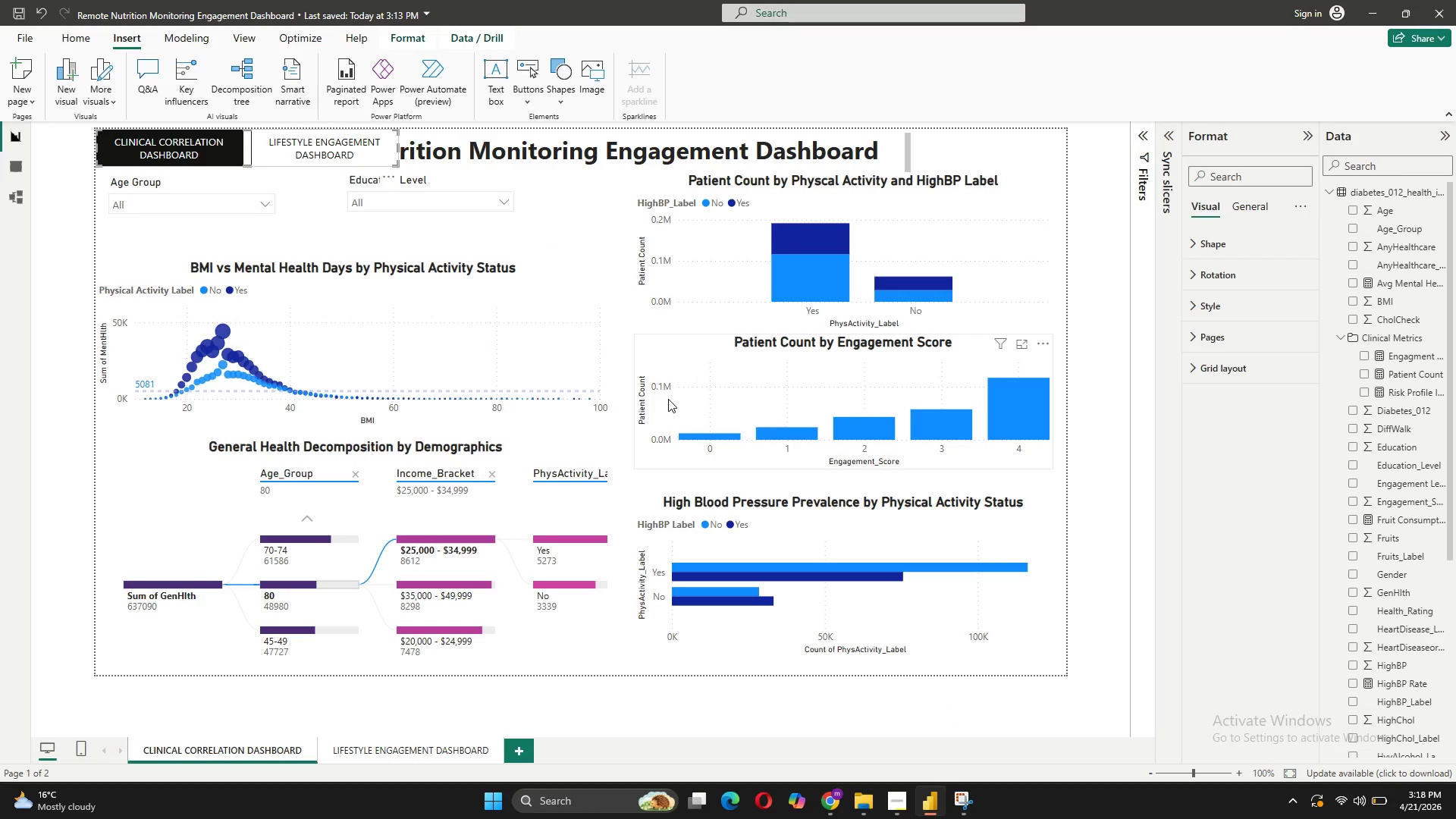 
left_click_drag(start_coordinate=[356, 161], to_coordinate=[348, 242])
 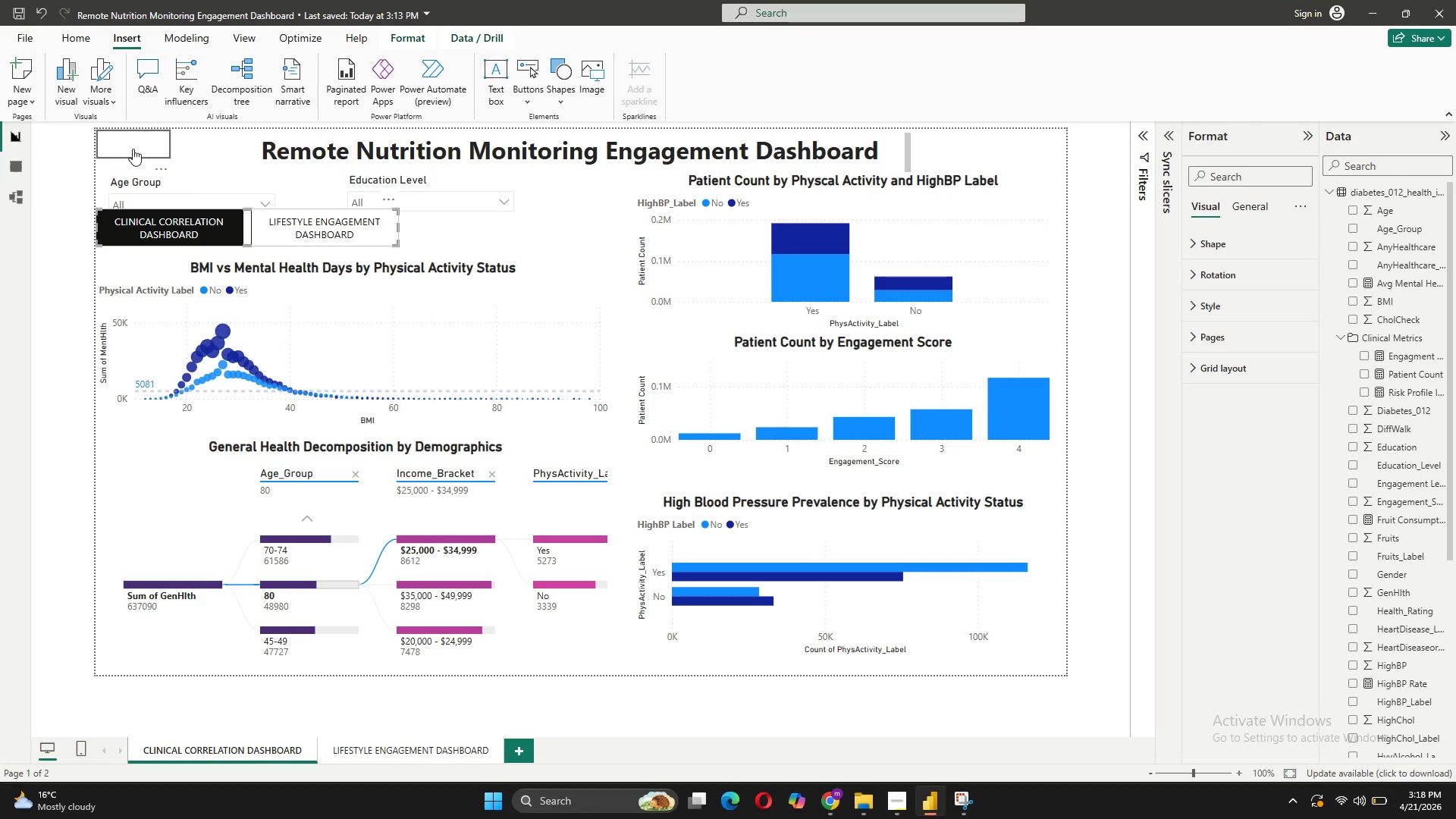 
left_click([133, 149])
 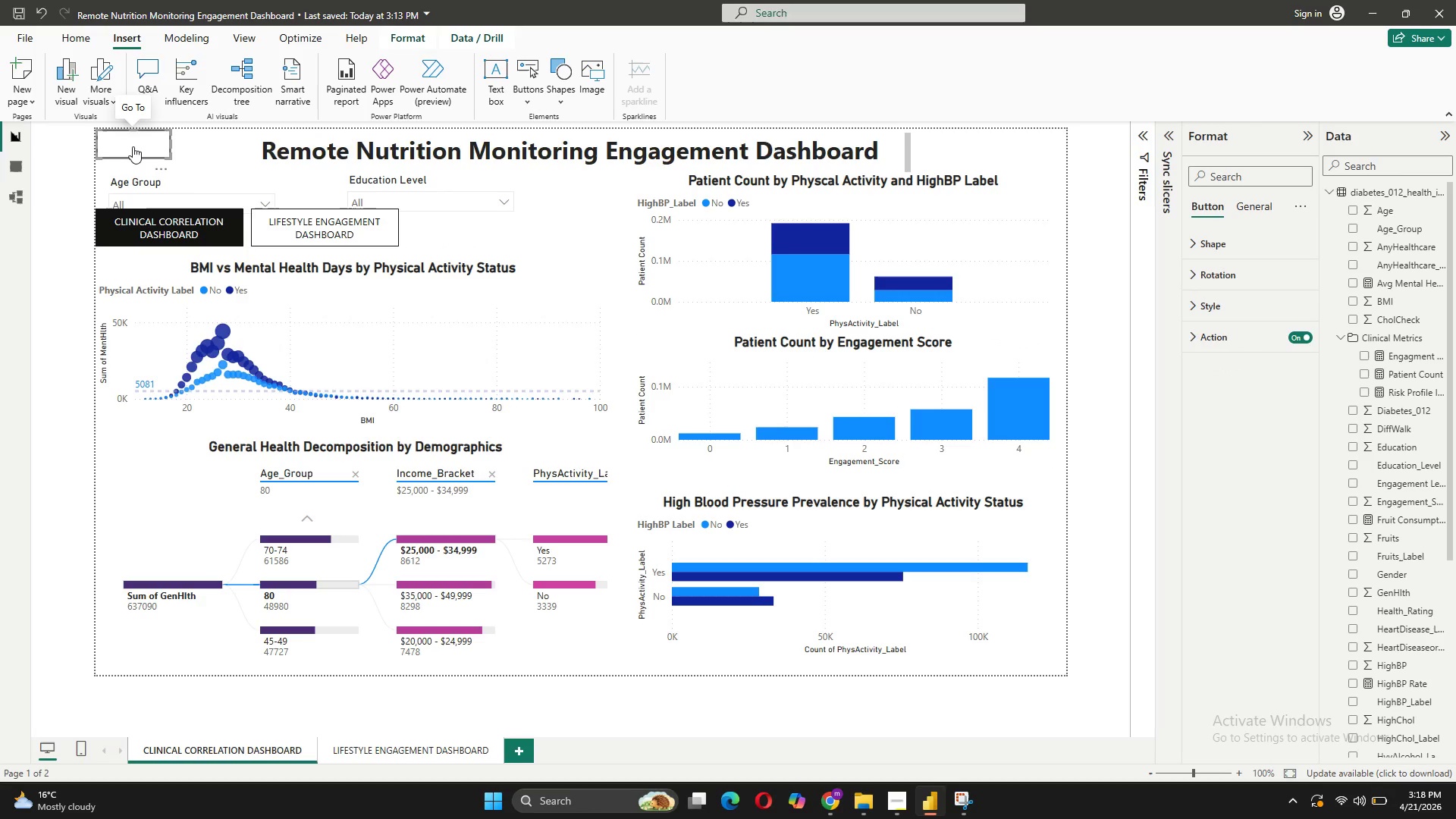 
right_click([133, 146])
 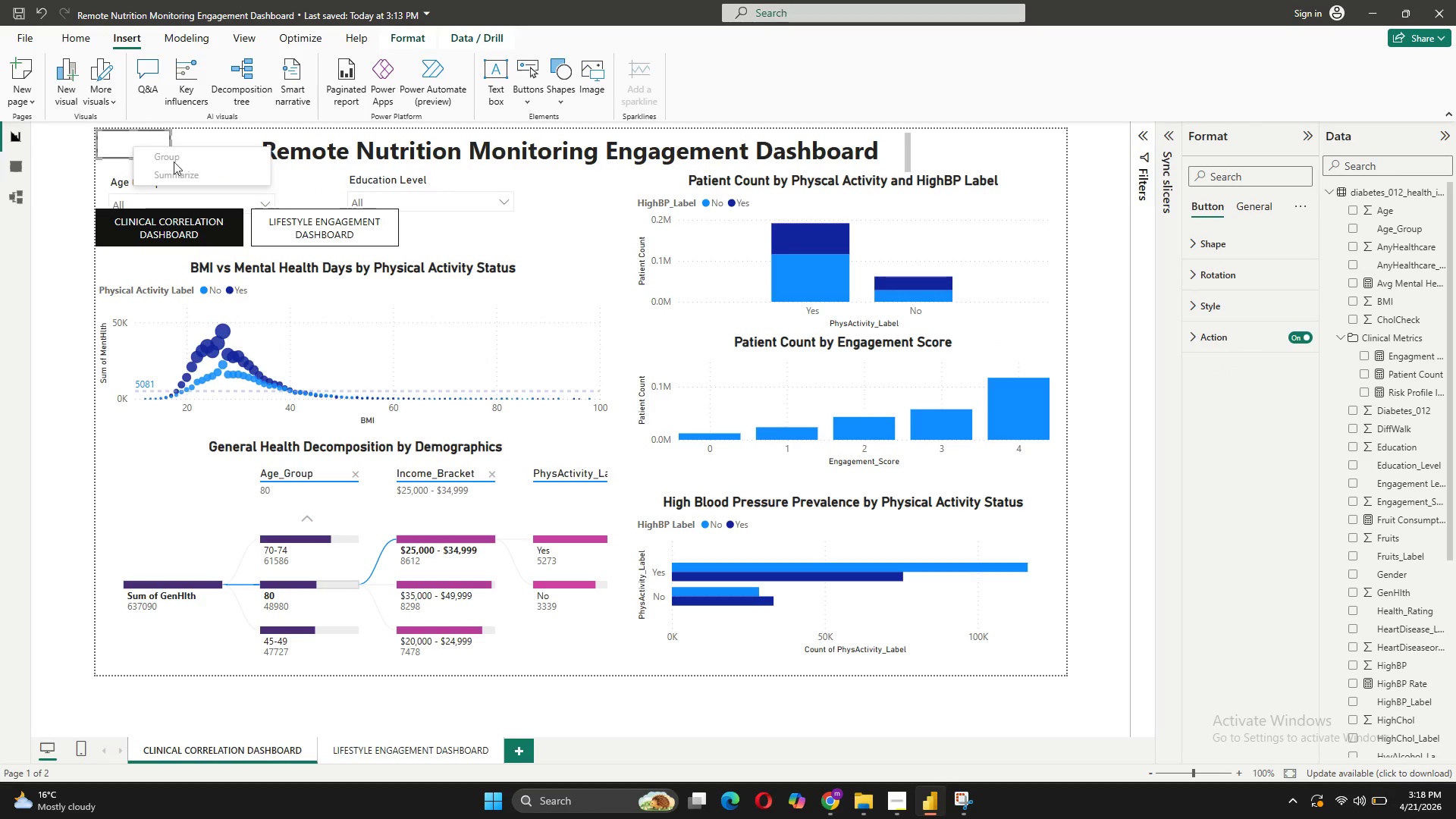 
right_click([130, 145])
 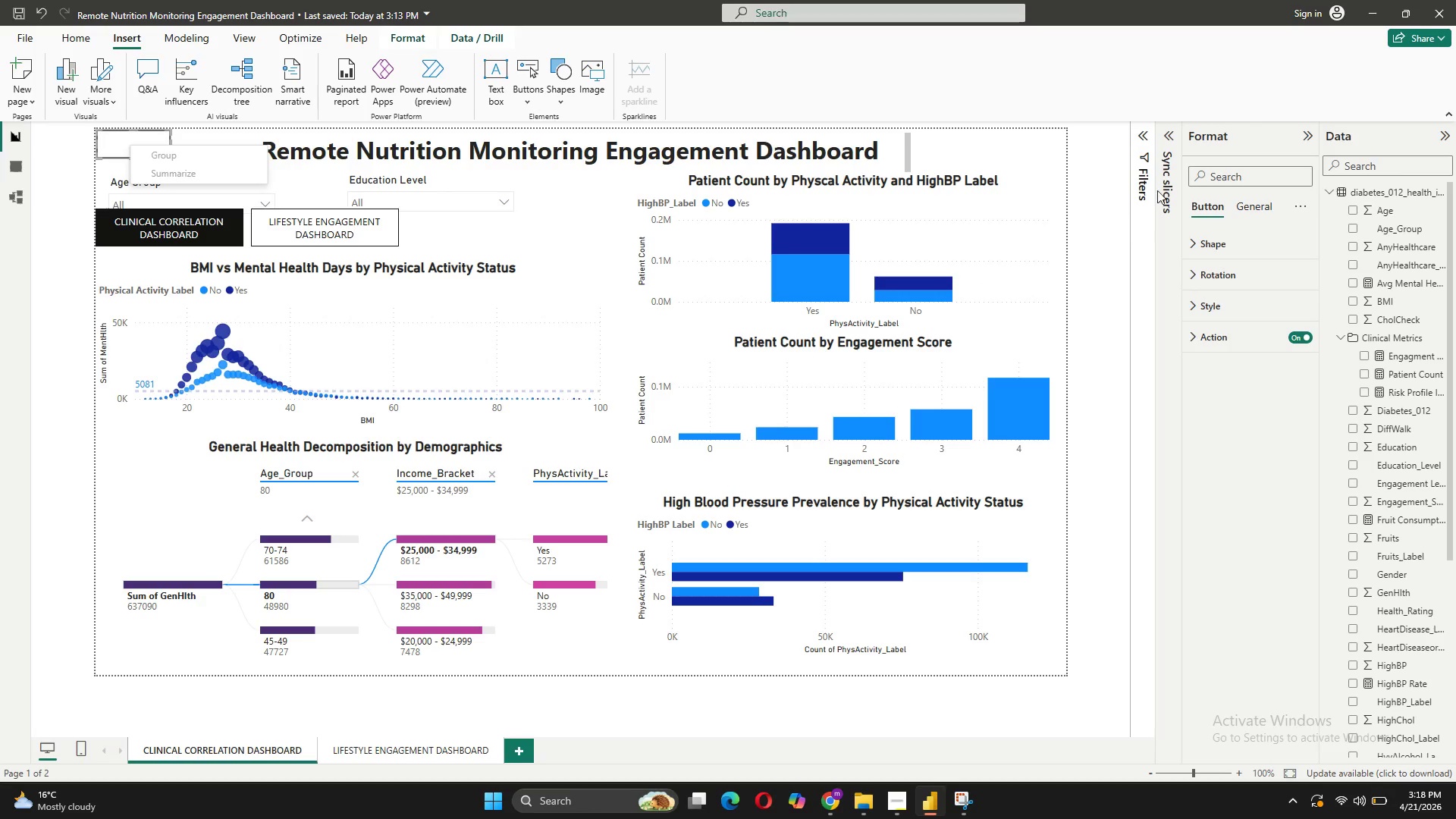 
left_click([1168, 138])
 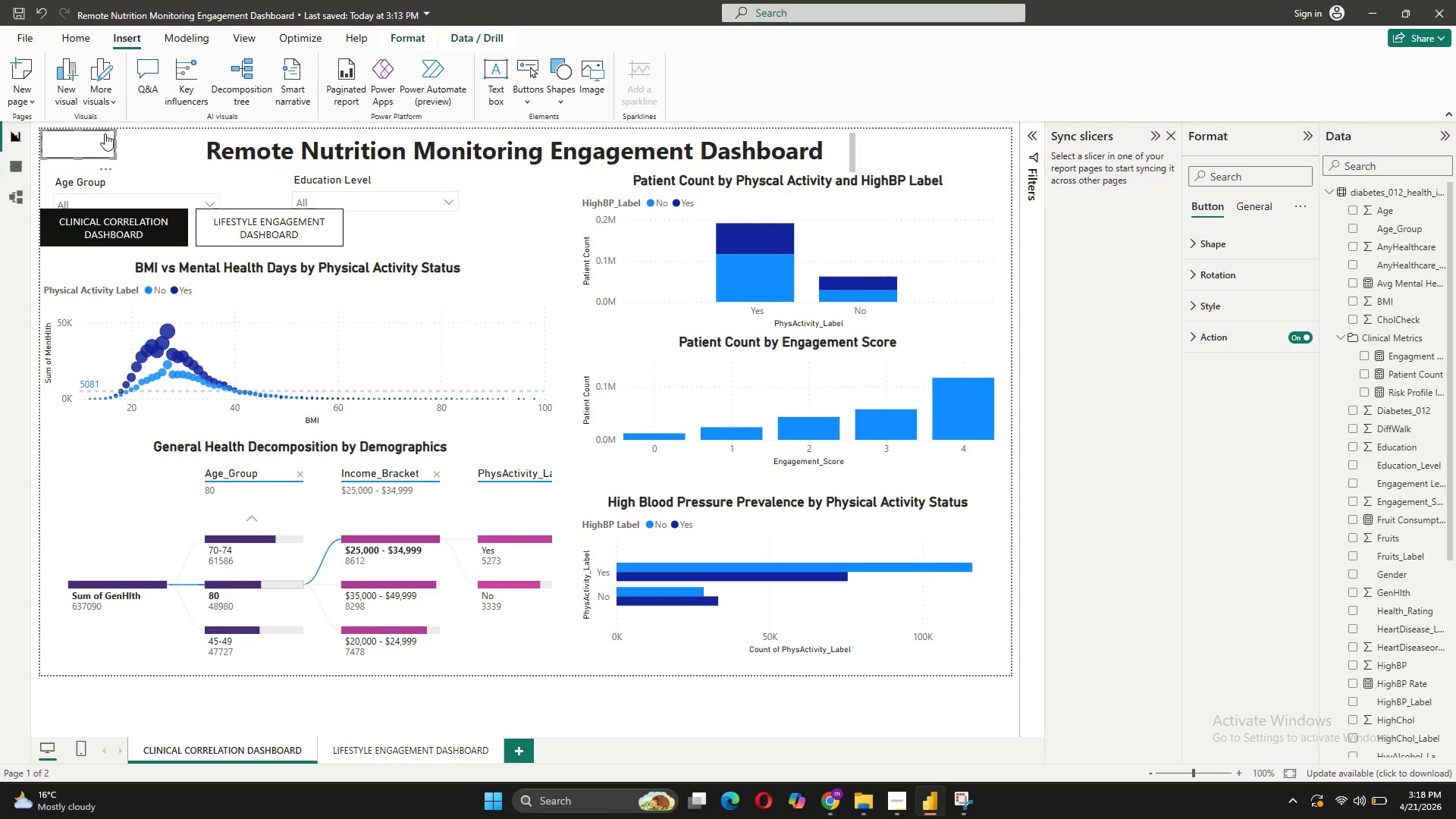 
left_click([102, 140])
 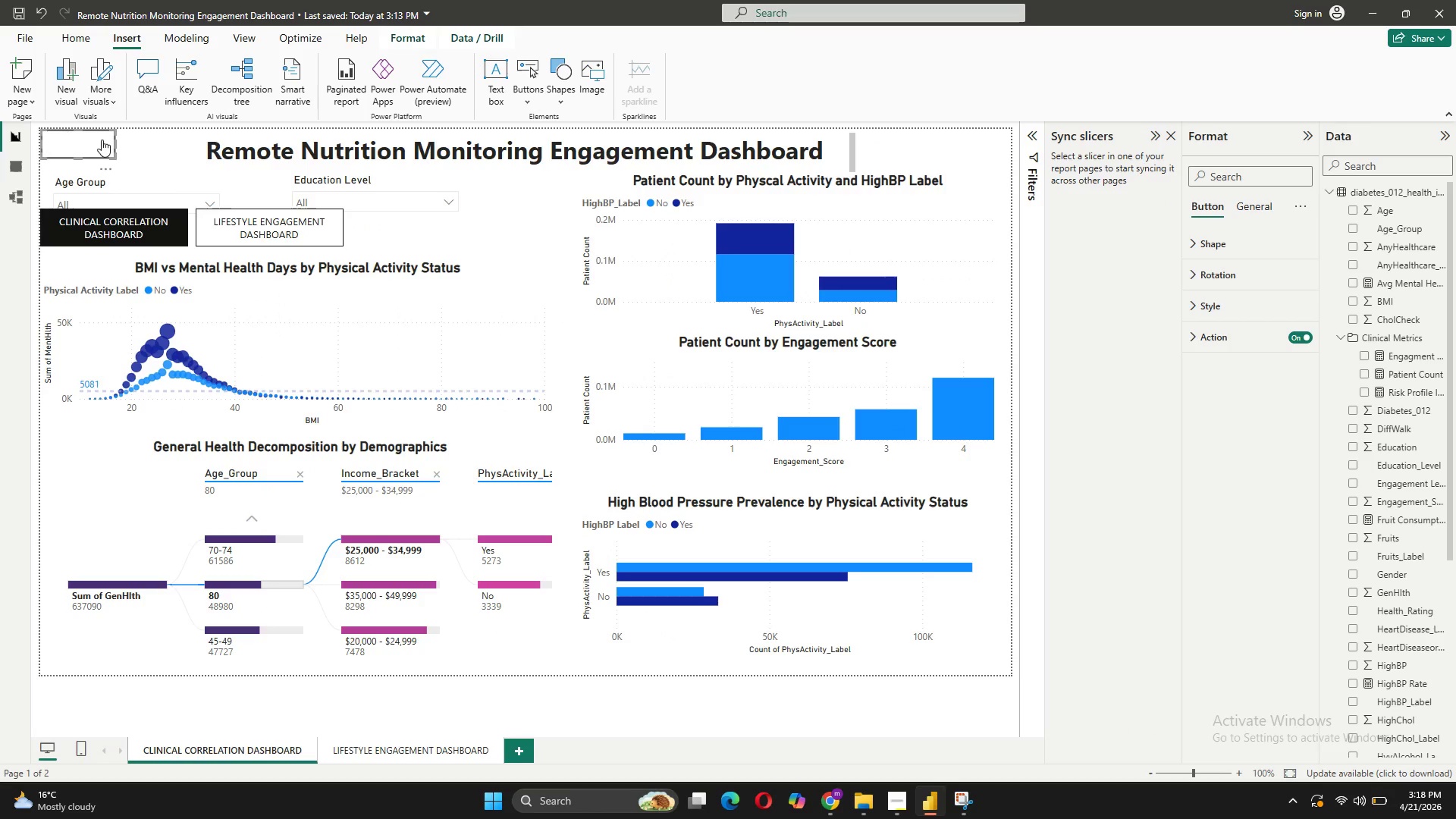 
key(Delete)
 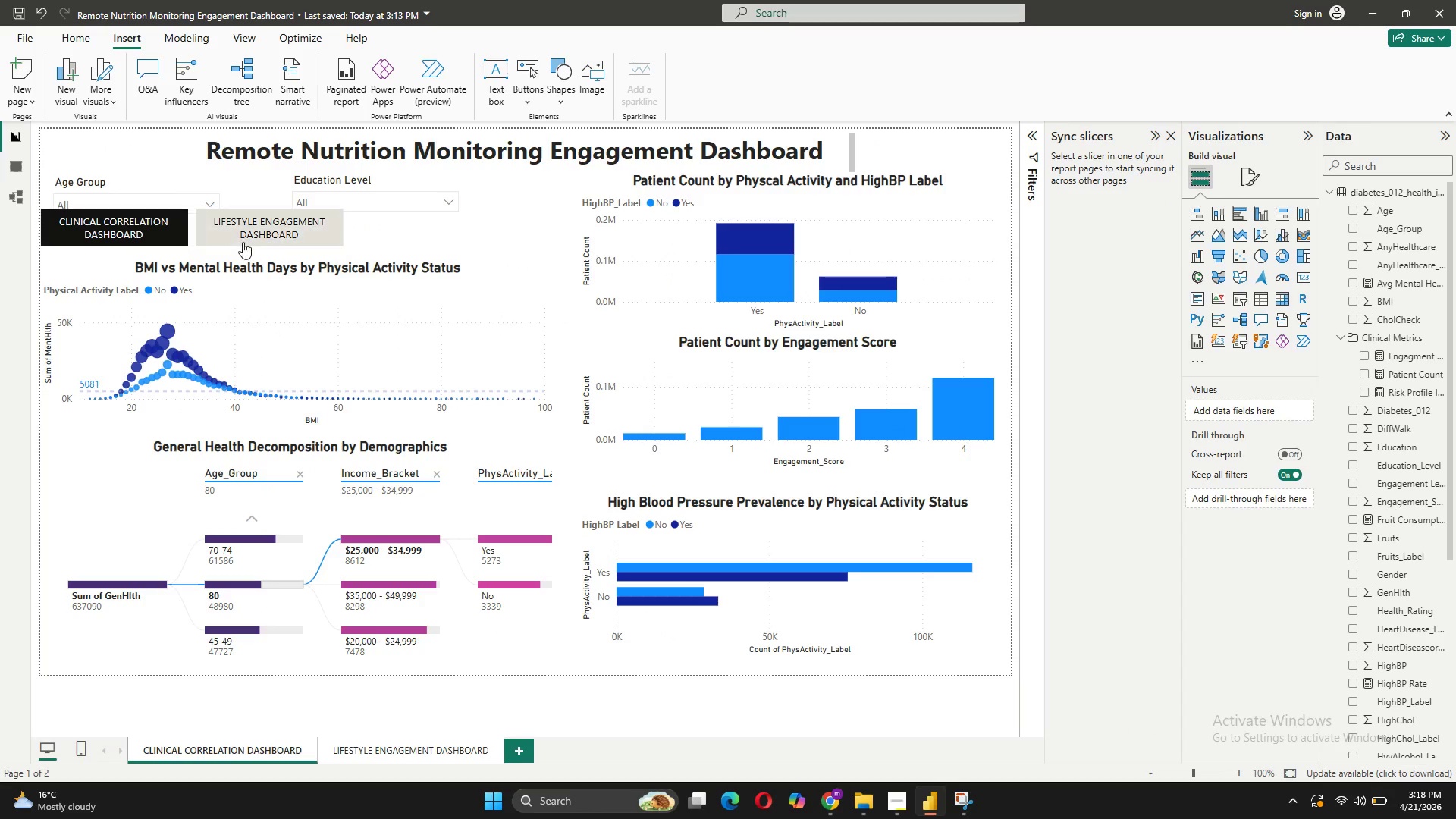 
left_click_drag(start_coordinate=[246, 237], to_coordinate=[228, 162])
 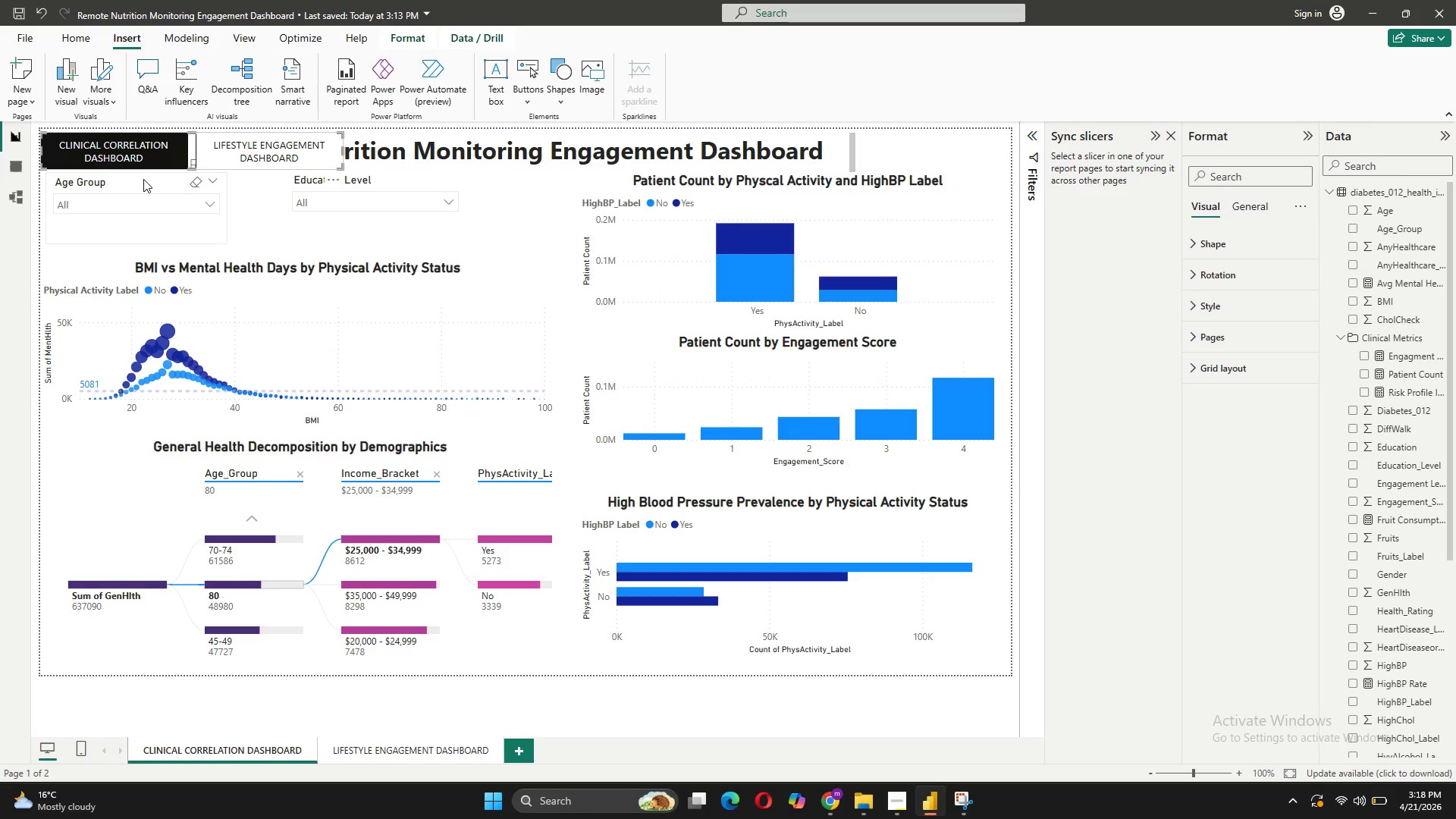 
left_click_drag(start_coordinate=[143, 179], to_coordinate=[215, 187])
 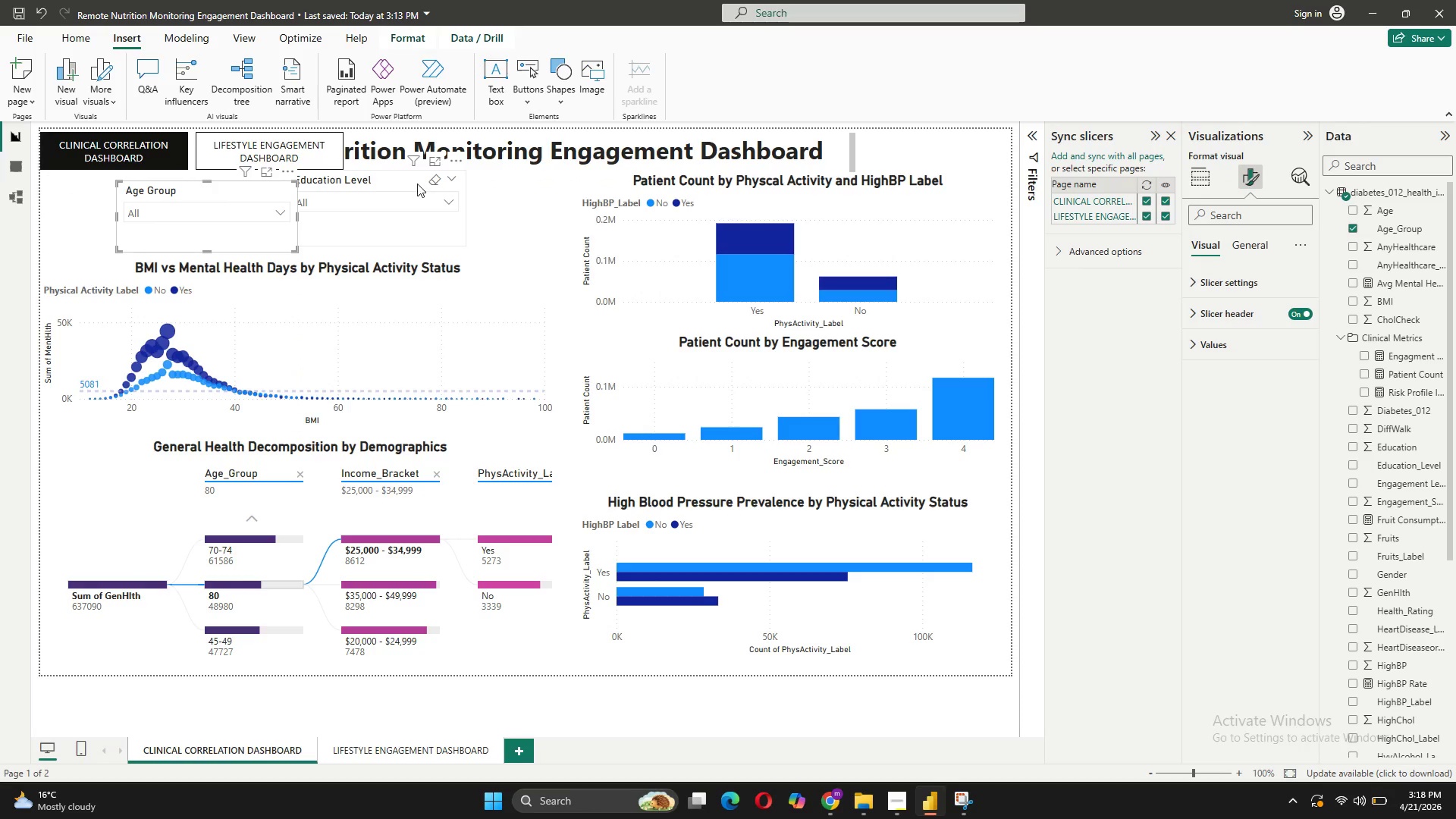 
left_click_drag(start_coordinate=[417, 184], to_coordinate=[519, 186])
 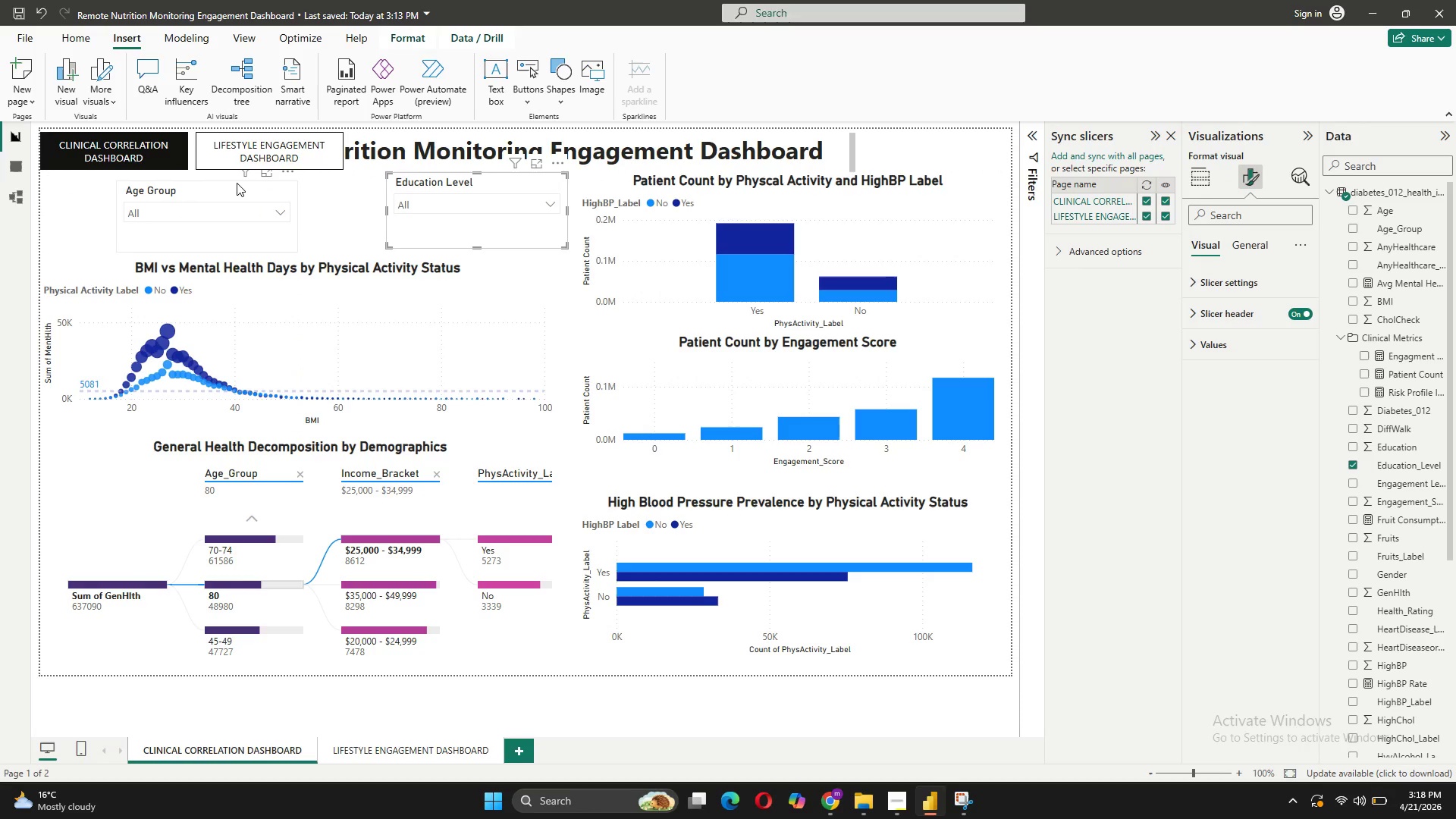 
left_click_drag(start_coordinate=[237, 184], to_coordinate=[316, 180])
 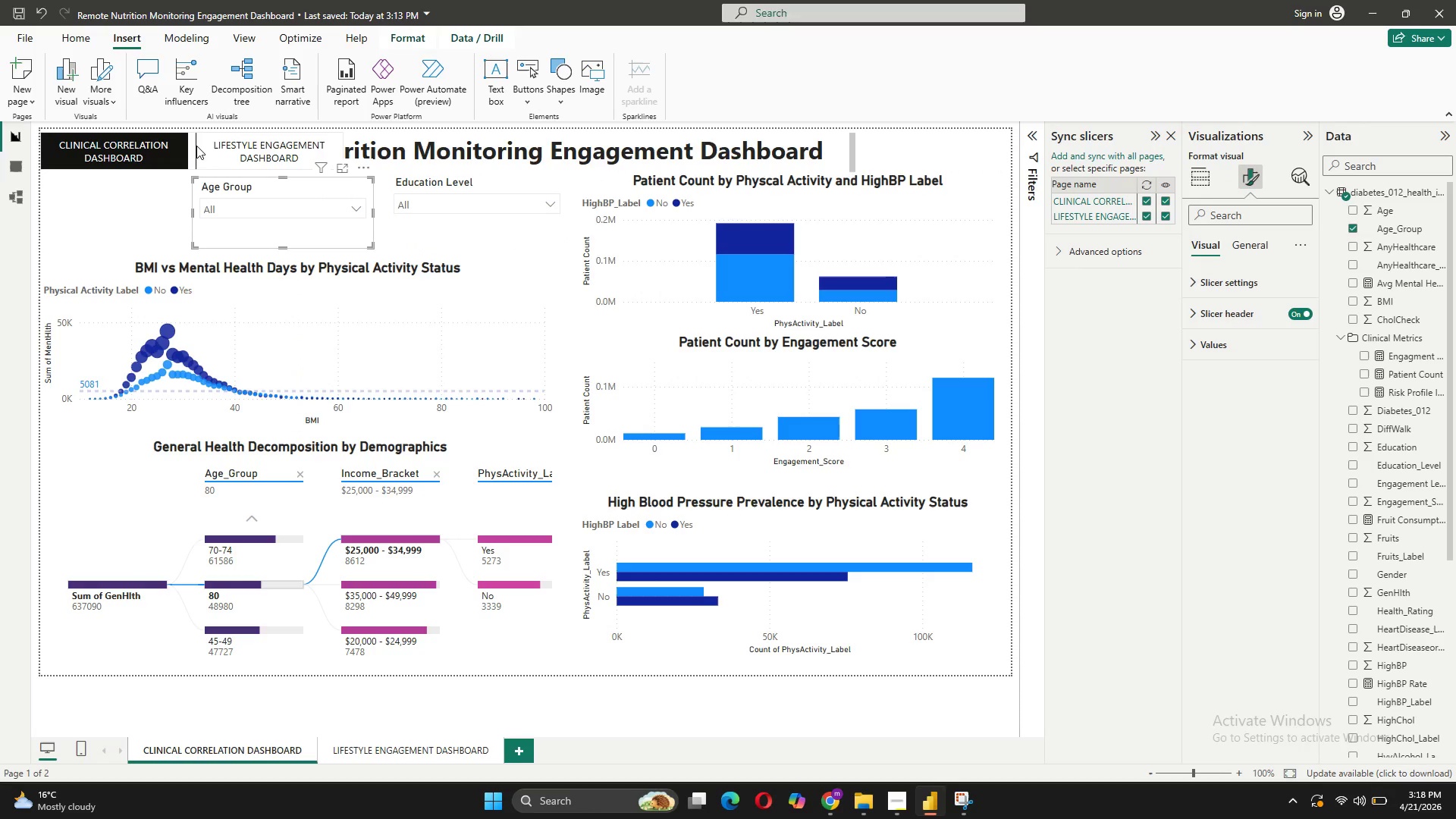 
left_click_drag(start_coordinate=[233, 145], to_coordinate=[202, 229])
 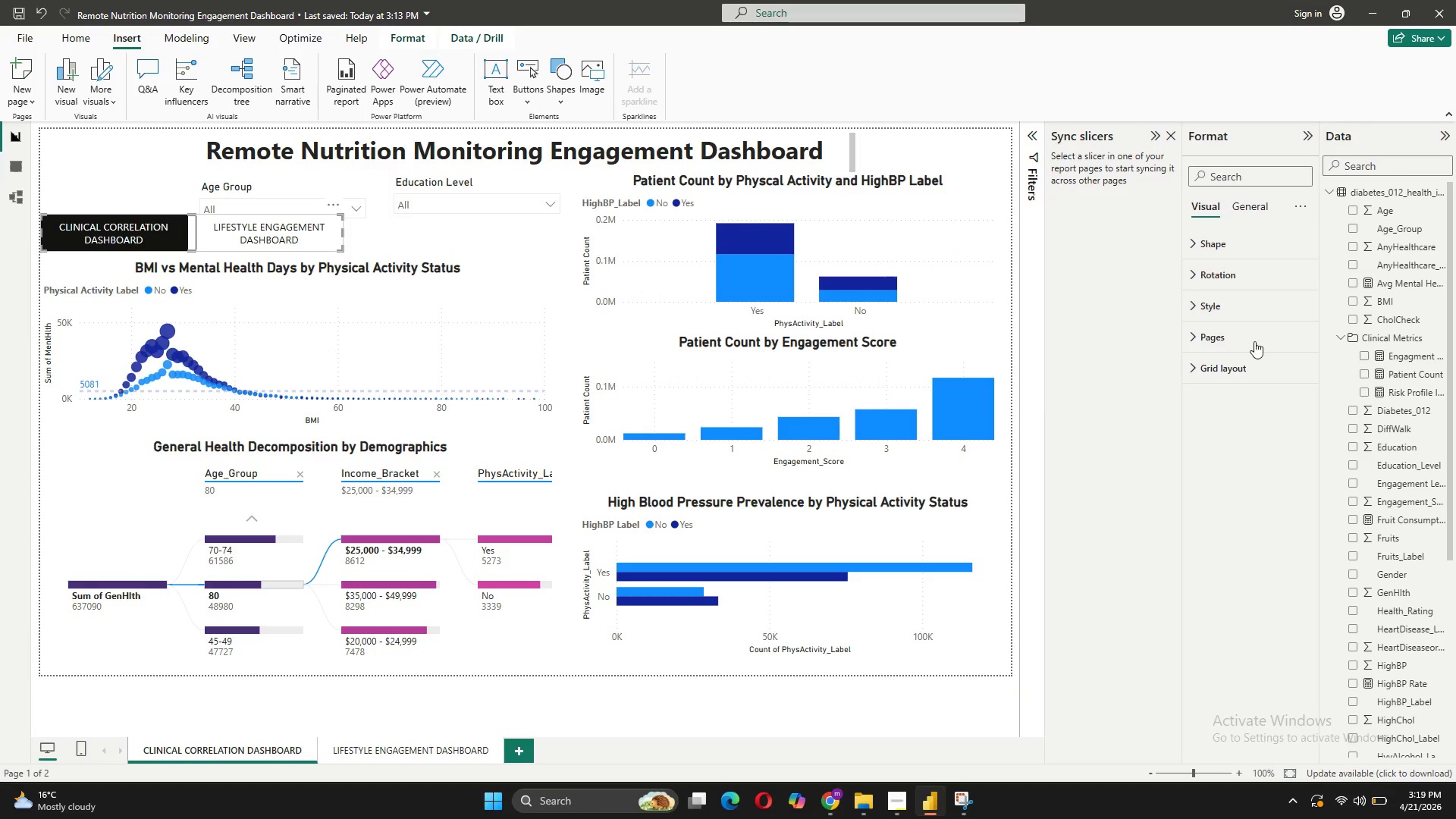 
left_click([1250, 249])
 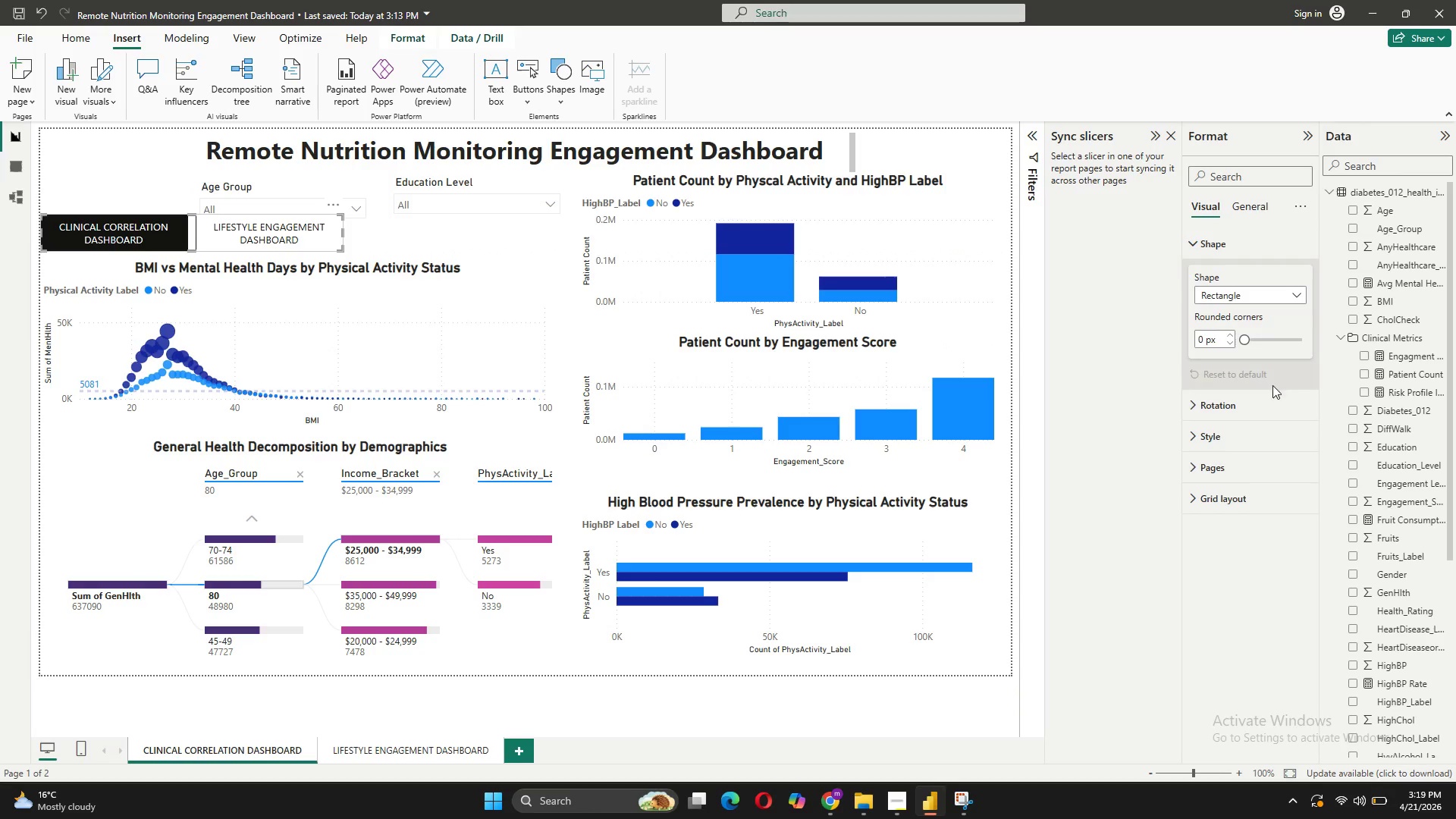 
left_click([1264, 413])
 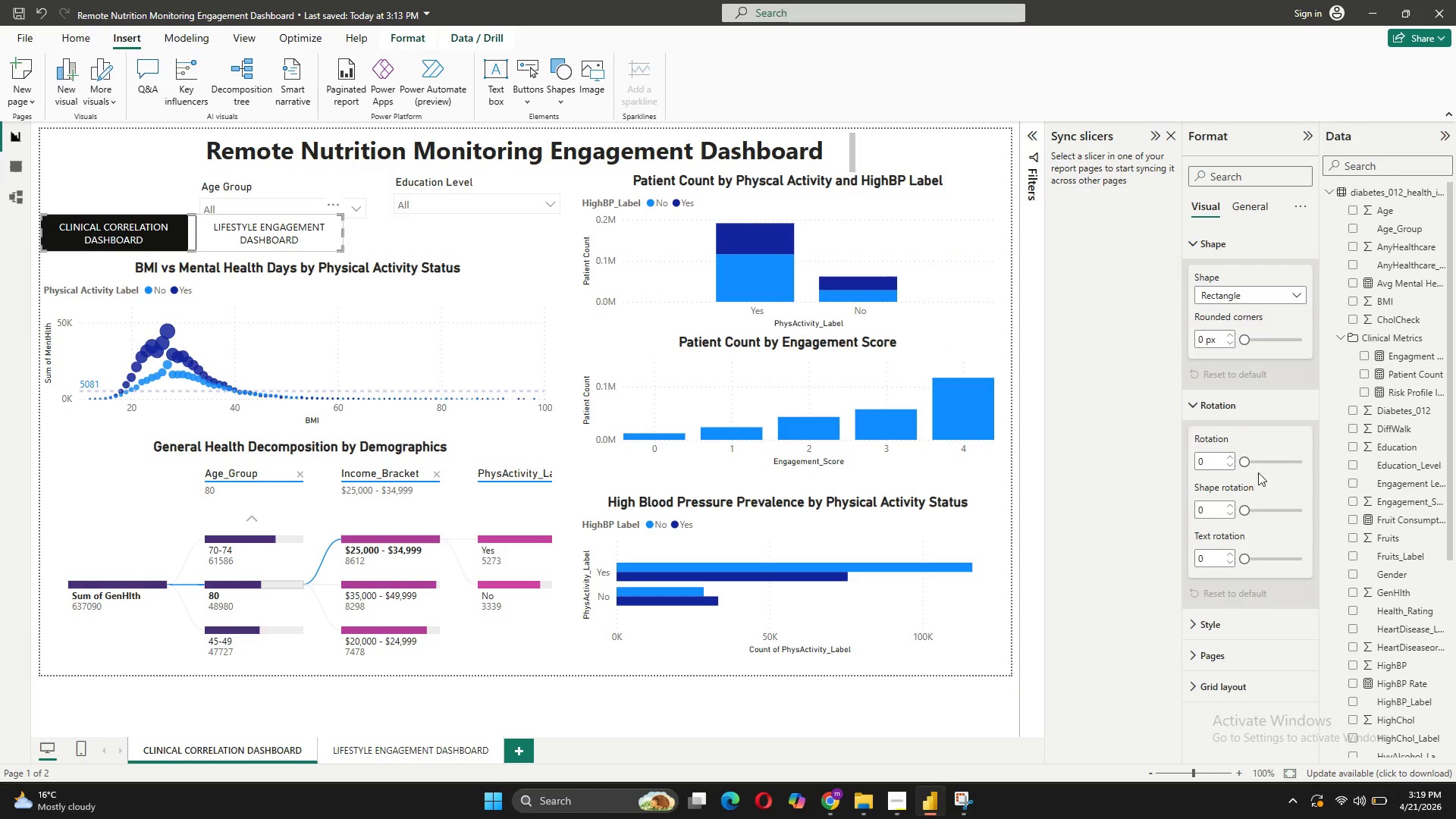 
scroll: coordinate [1258, 466], scroll_direction: down, amount: 2.0
 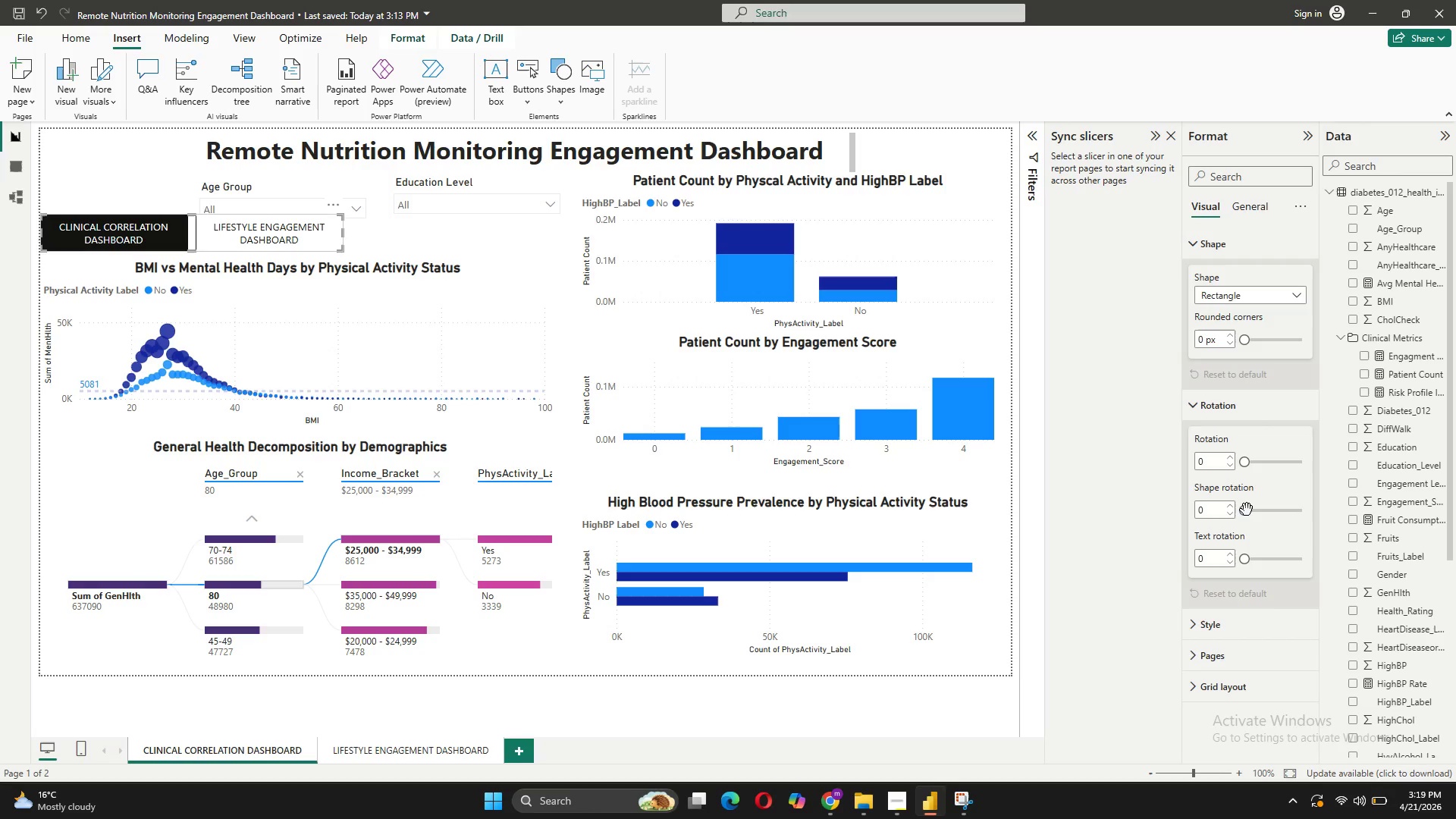 
left_click_drag(start_coordinate=[1247, 510], to_coordinate=[1365, 511])
 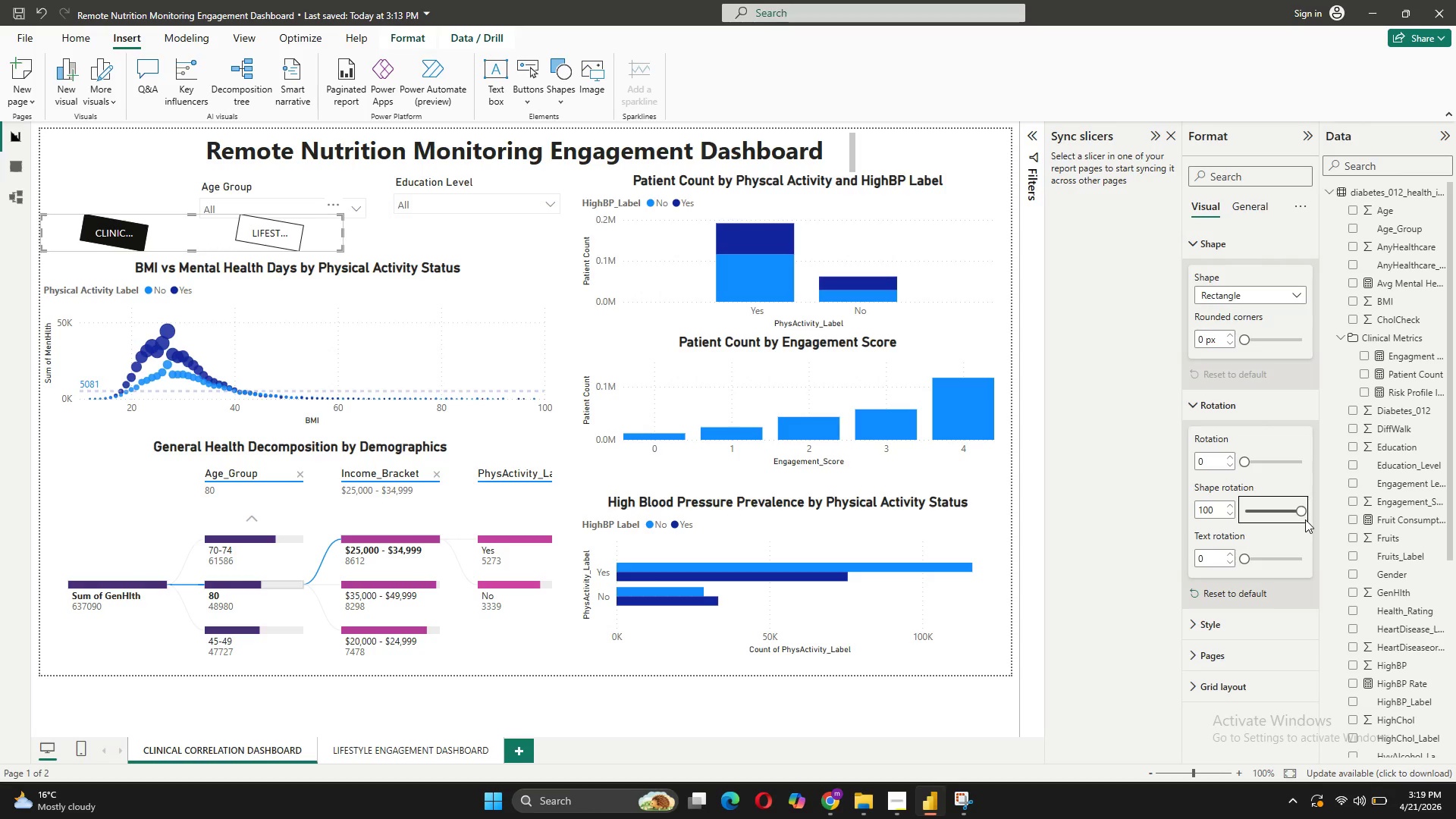 
left_click_drag(start_coordinate=[1304, 513], to_coordinate=[1200, 513])
 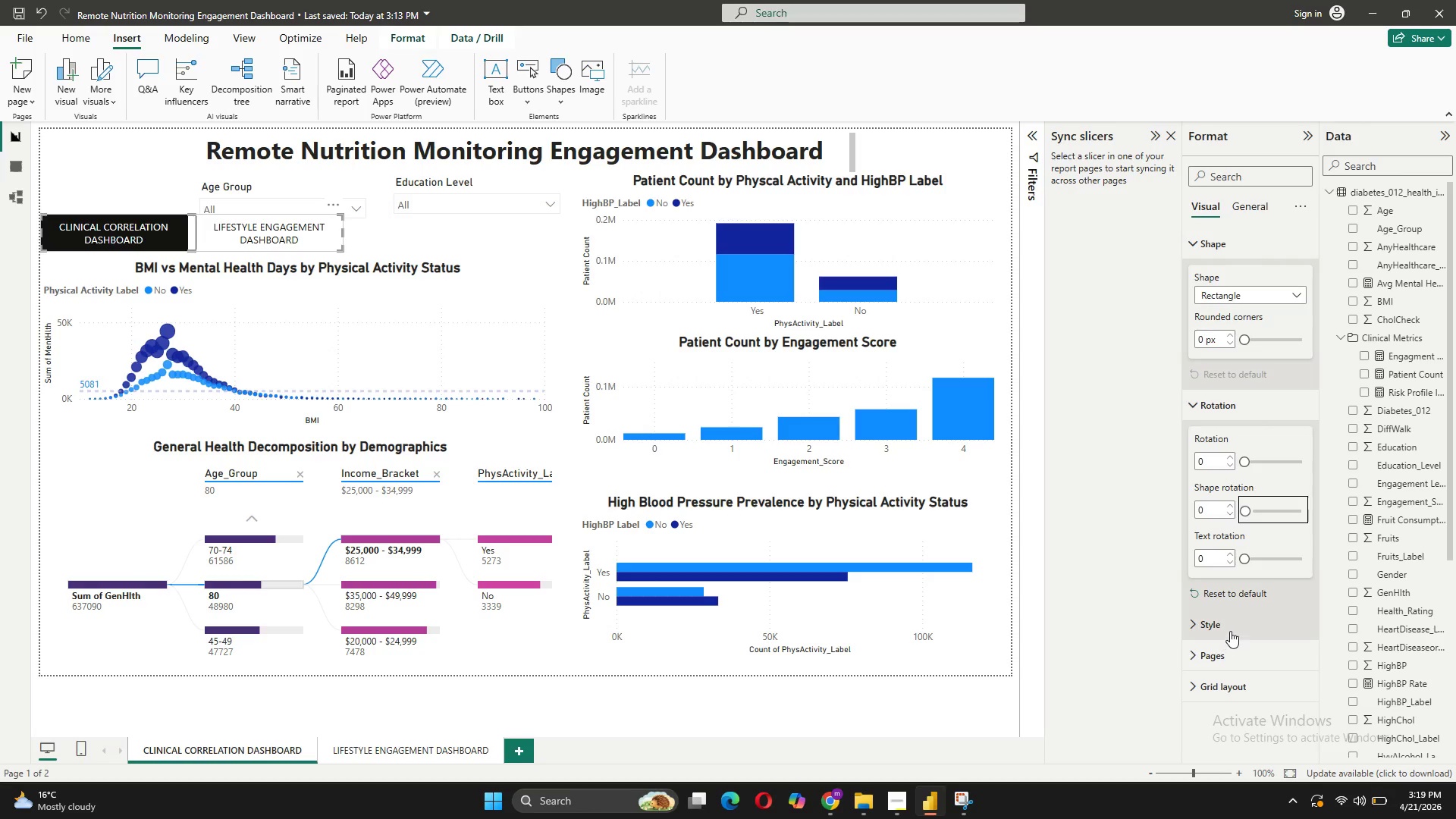 
left_click([1232, 626])
 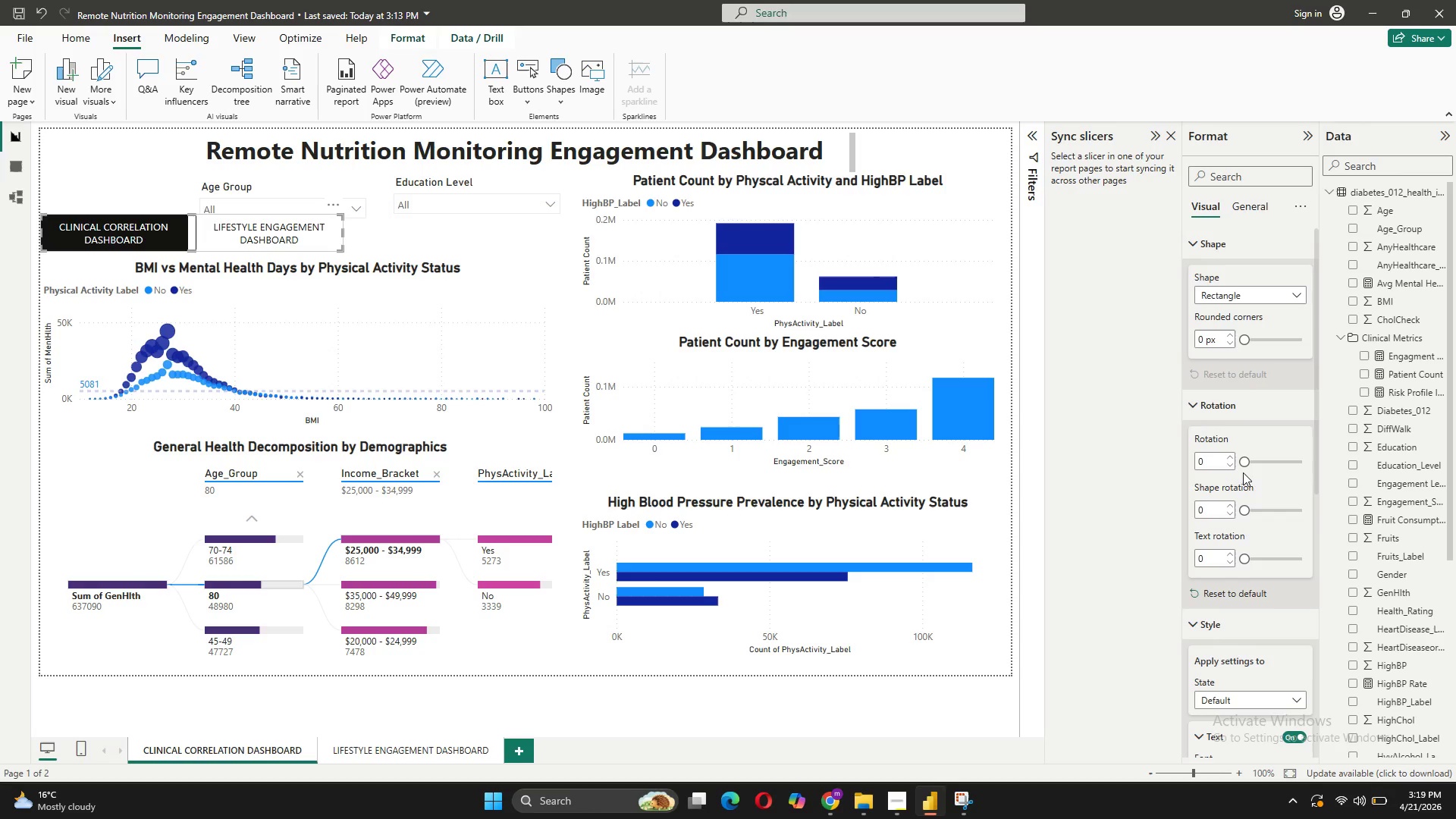 
scroll: coordinate [1244, 470], scroll_direction: down, amount: 4.0
 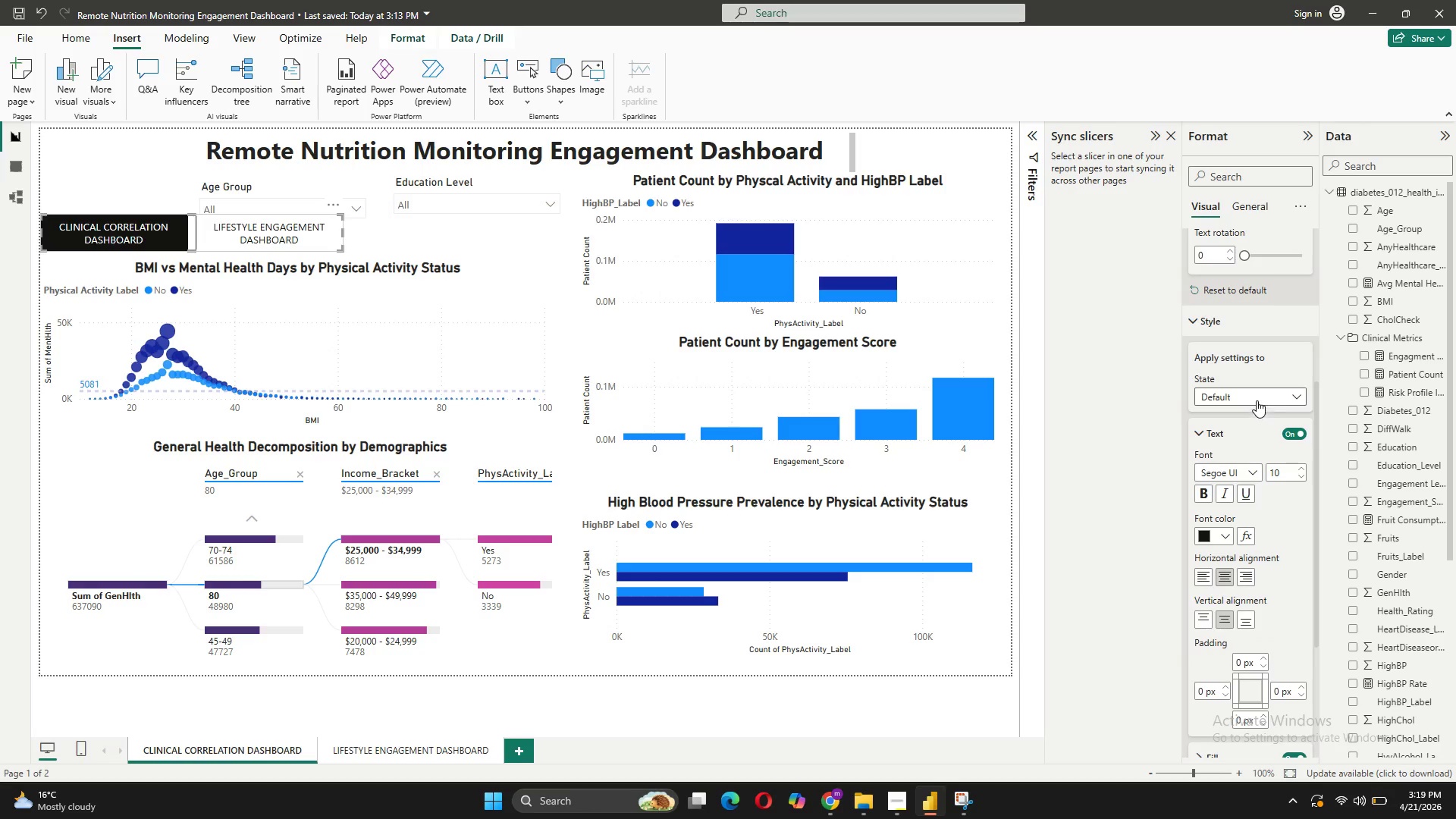 
left_click([1257, 398])
 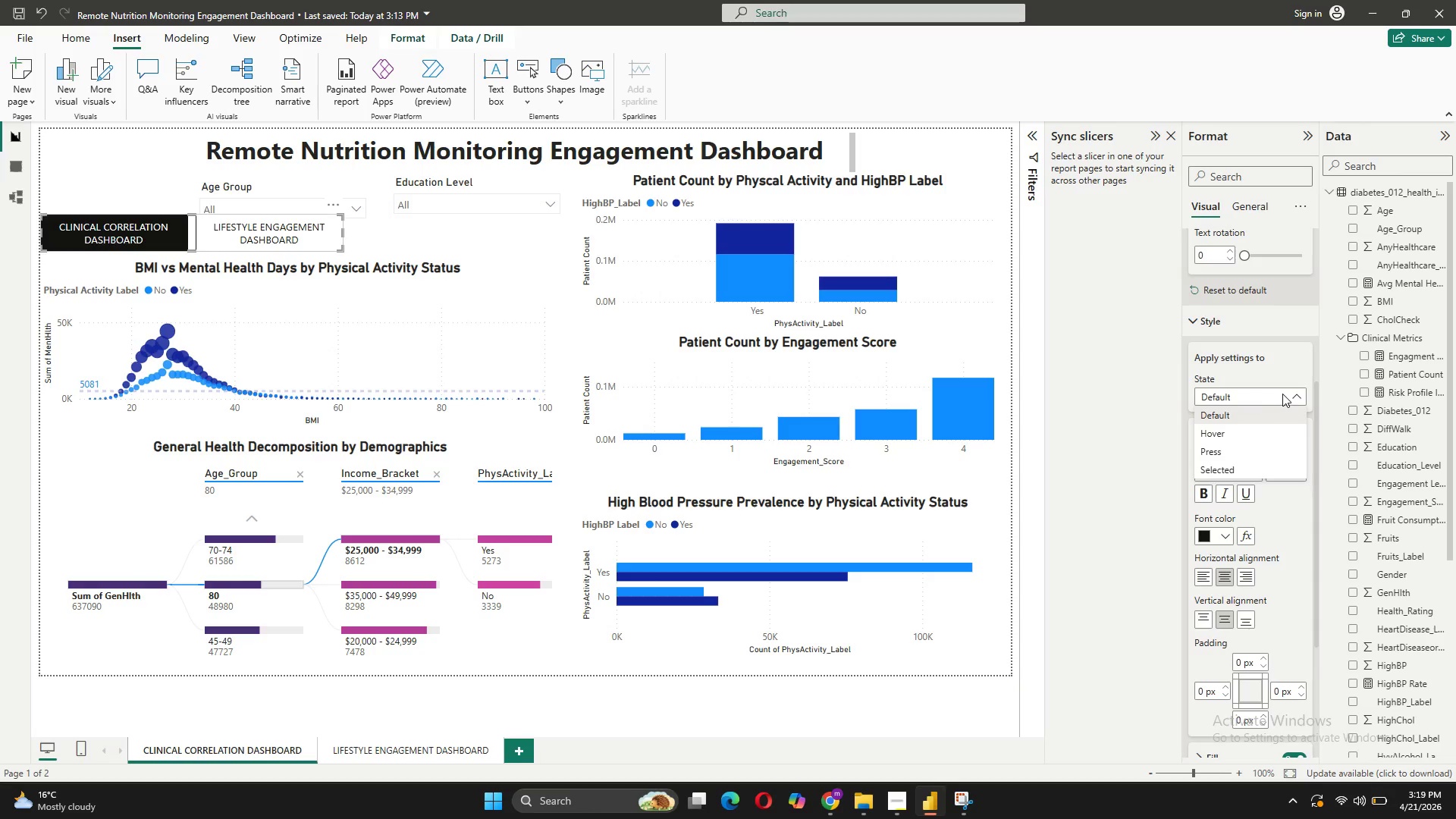 
wait(5.16)
 